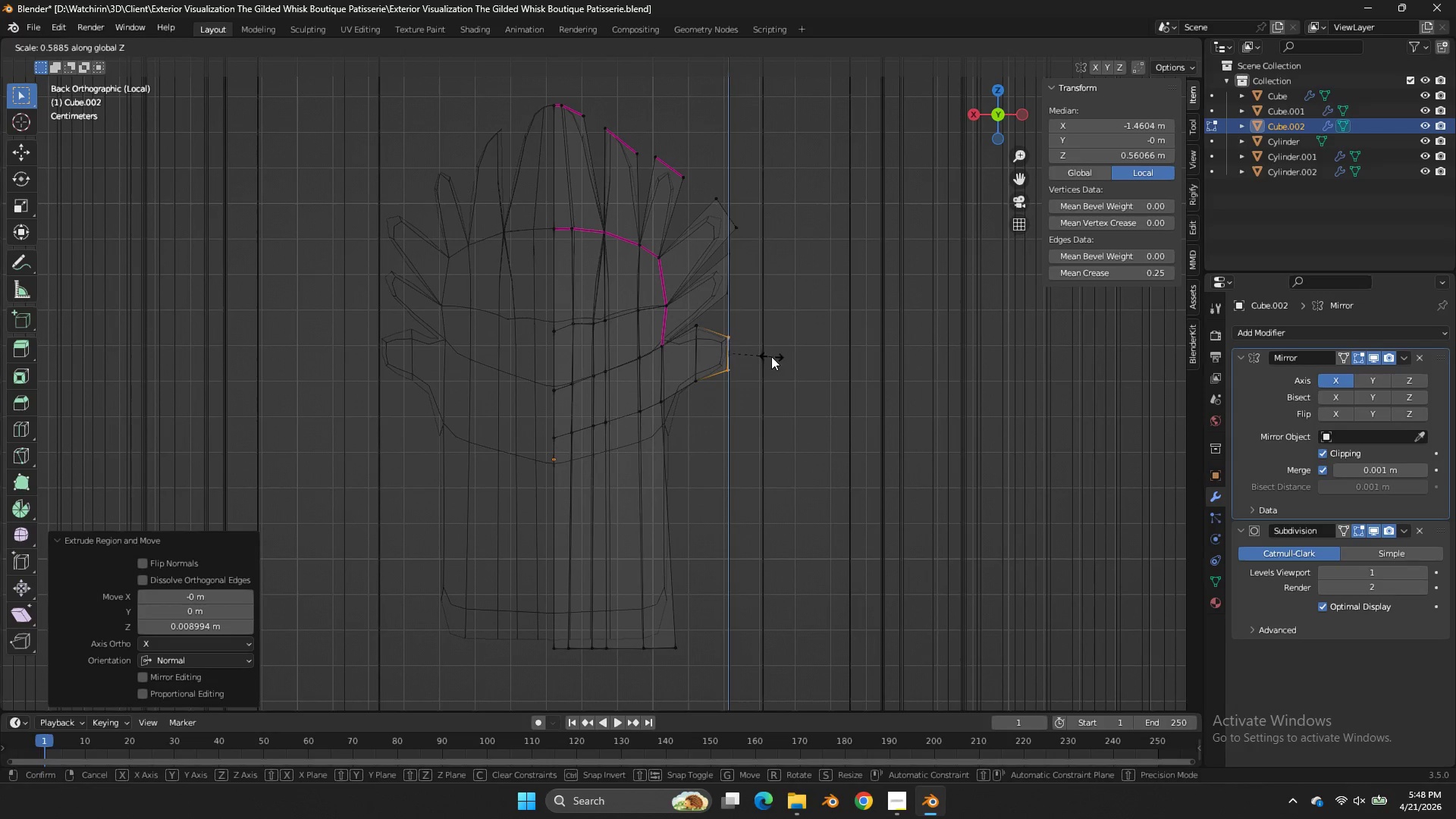 
left_click([771, 356])
 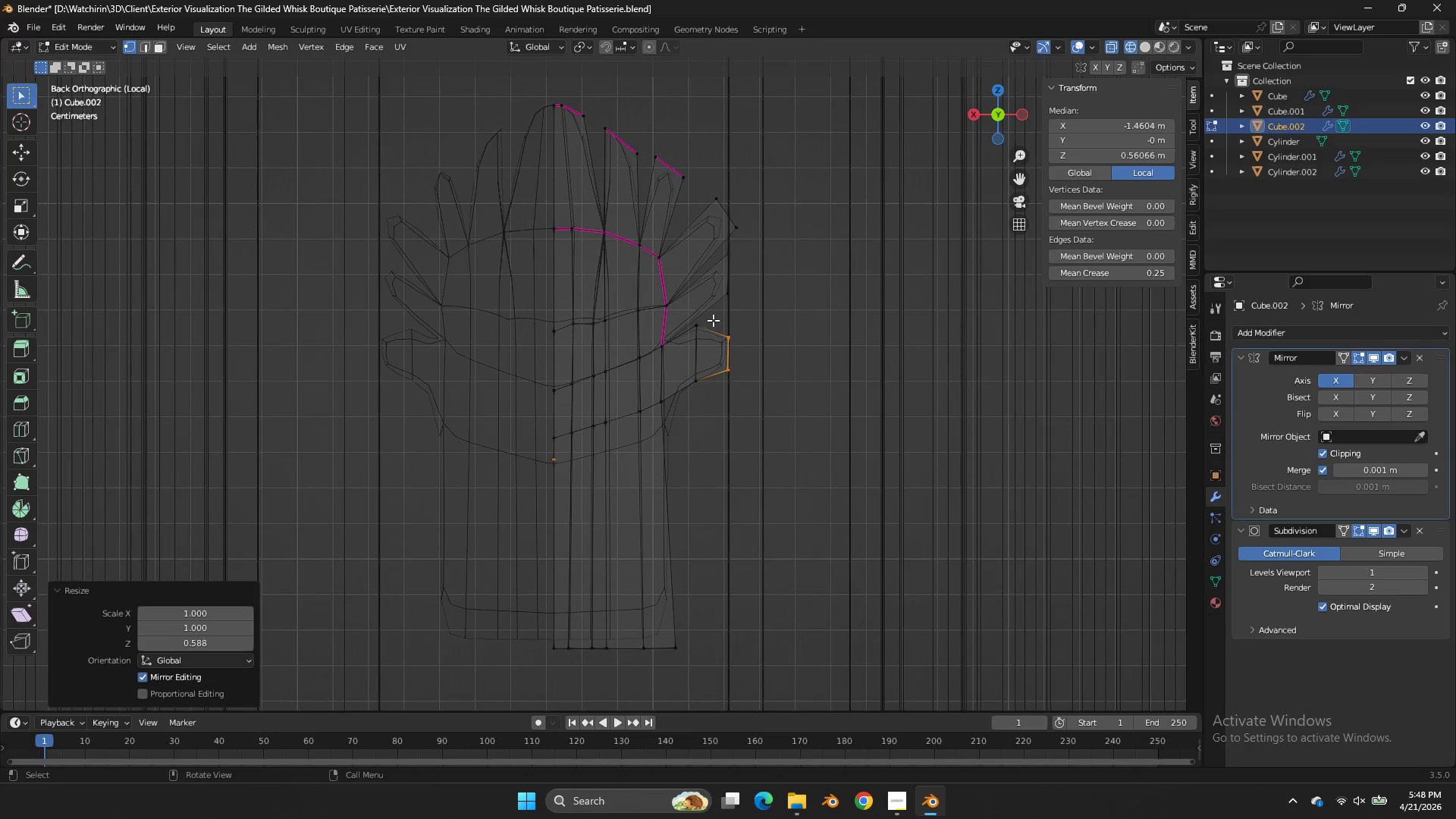 
left_click_drag(start_coordinate=[713, 320], to_coordinate=[688, 412])
 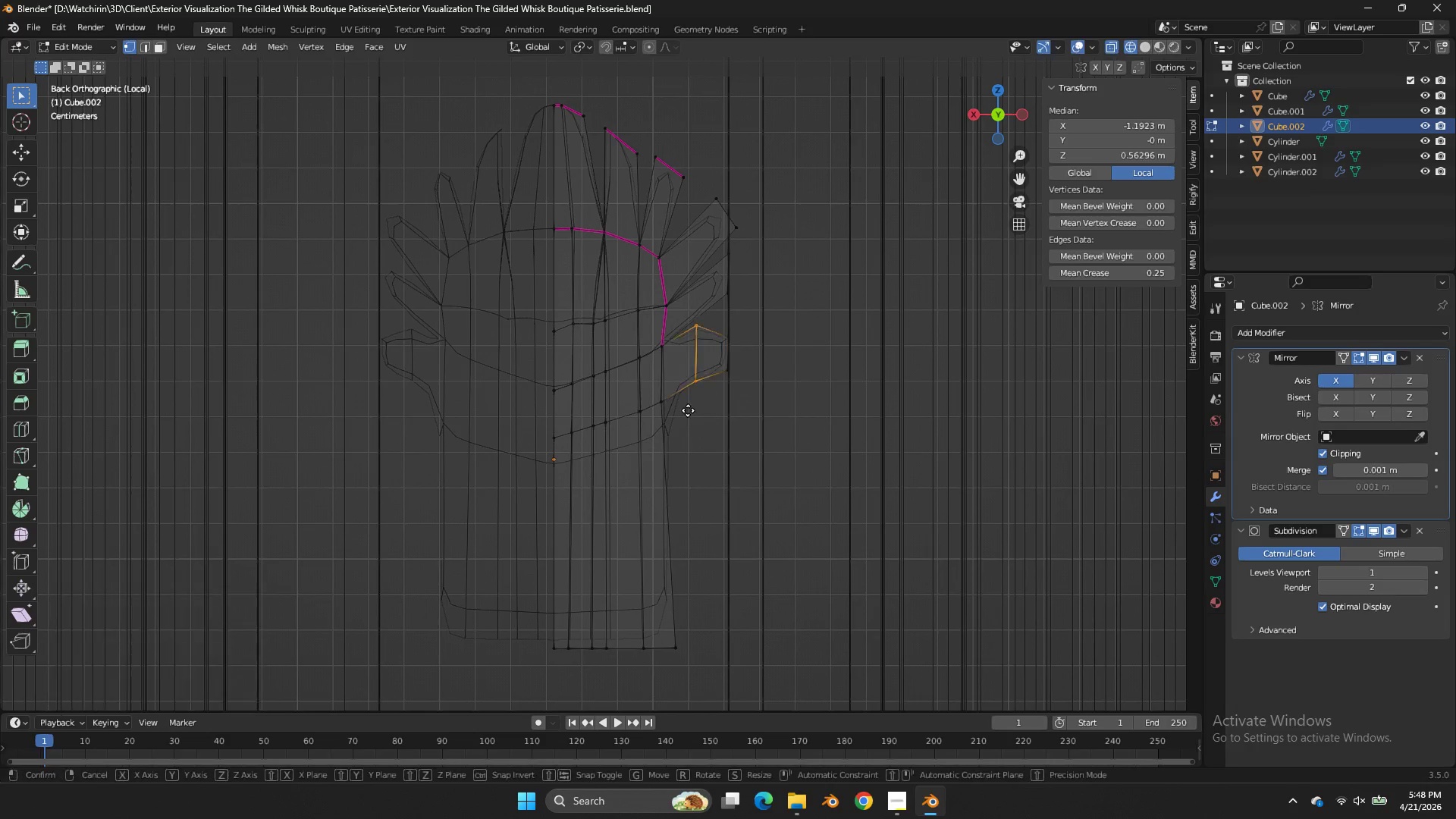 
key(G)
 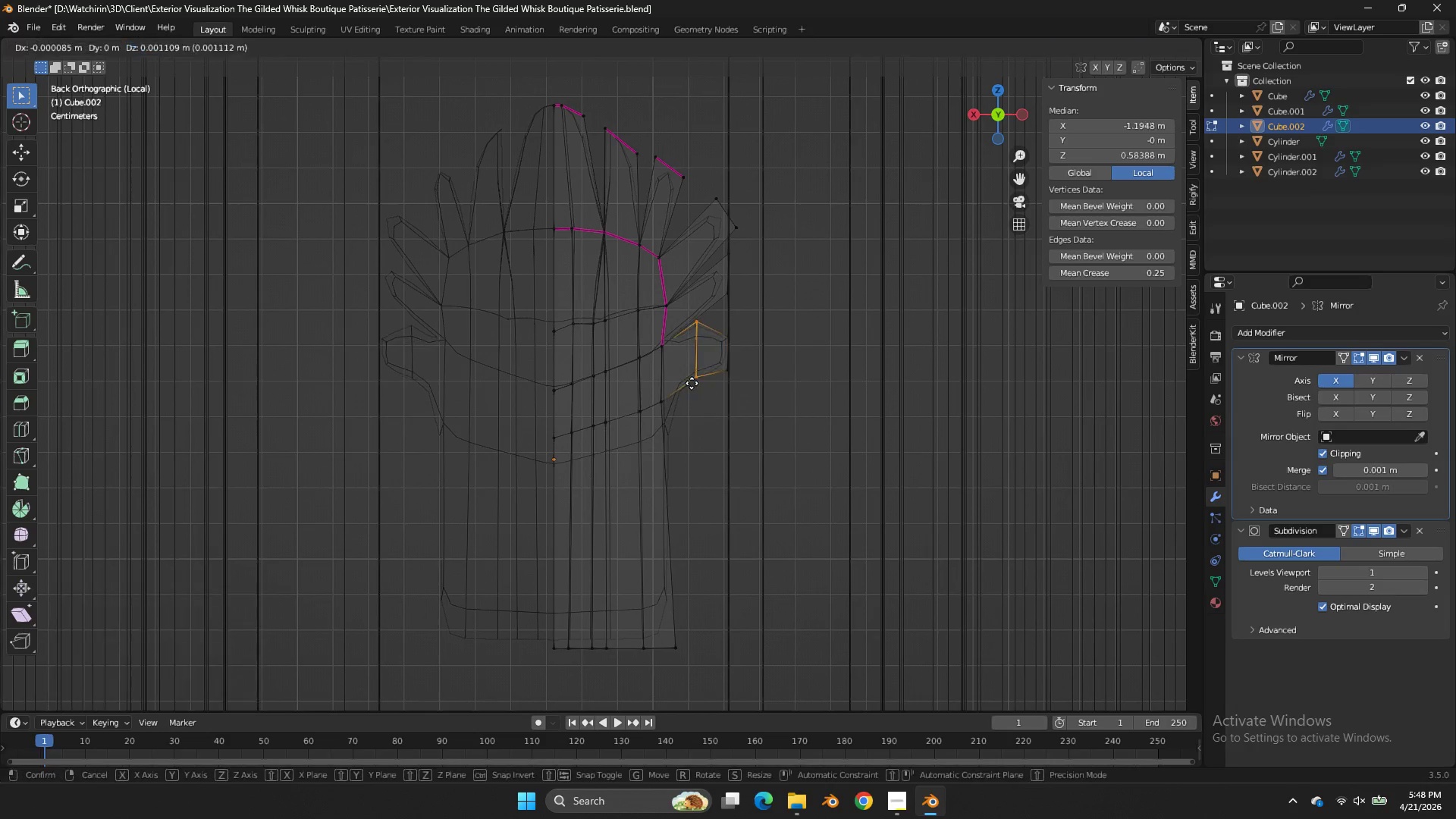 
hold_key(key=ShiftLeft, duration=0.45)
left_click([689, 348])
 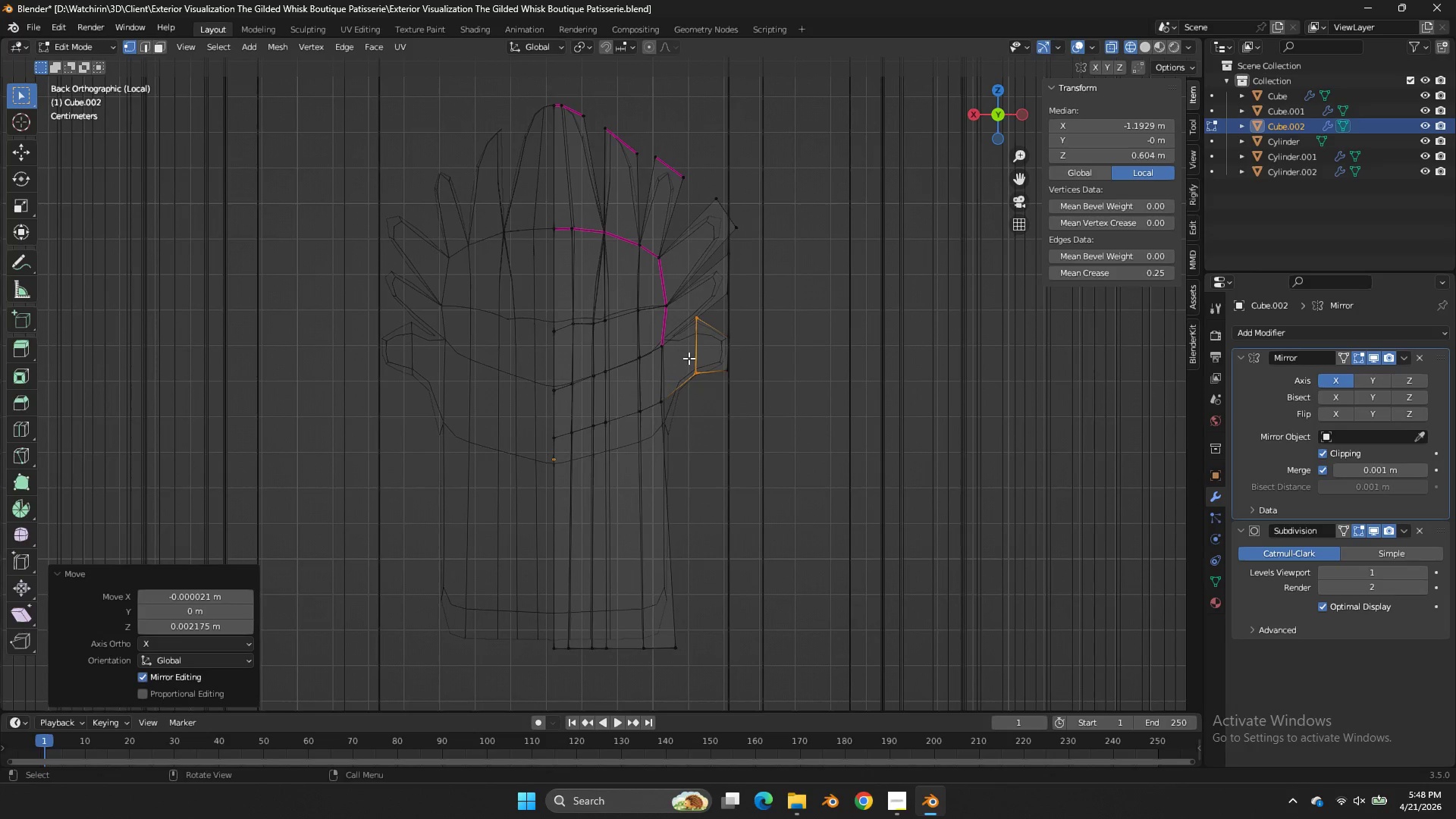 
key(Tab)
 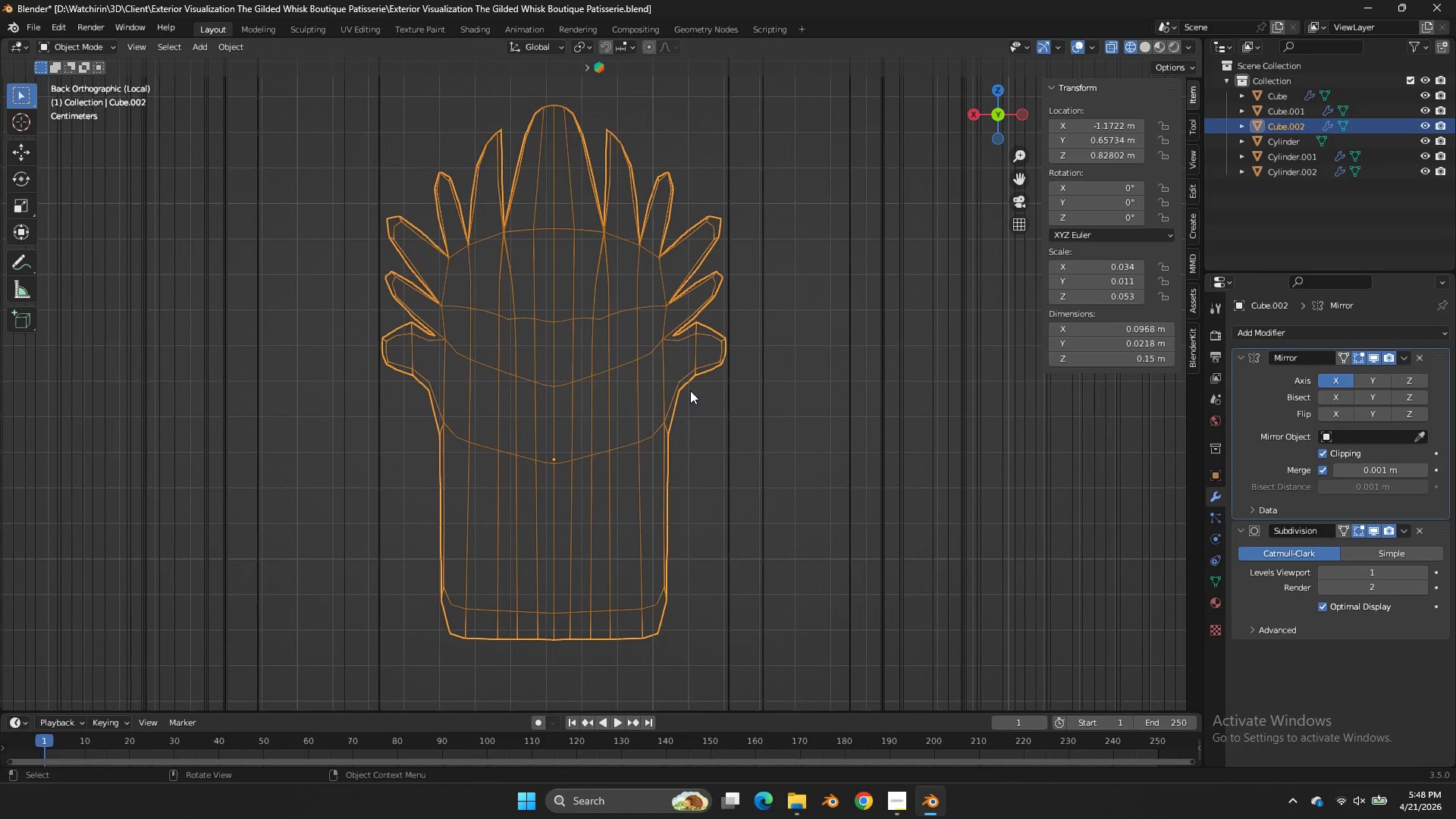 
key(Tab)
 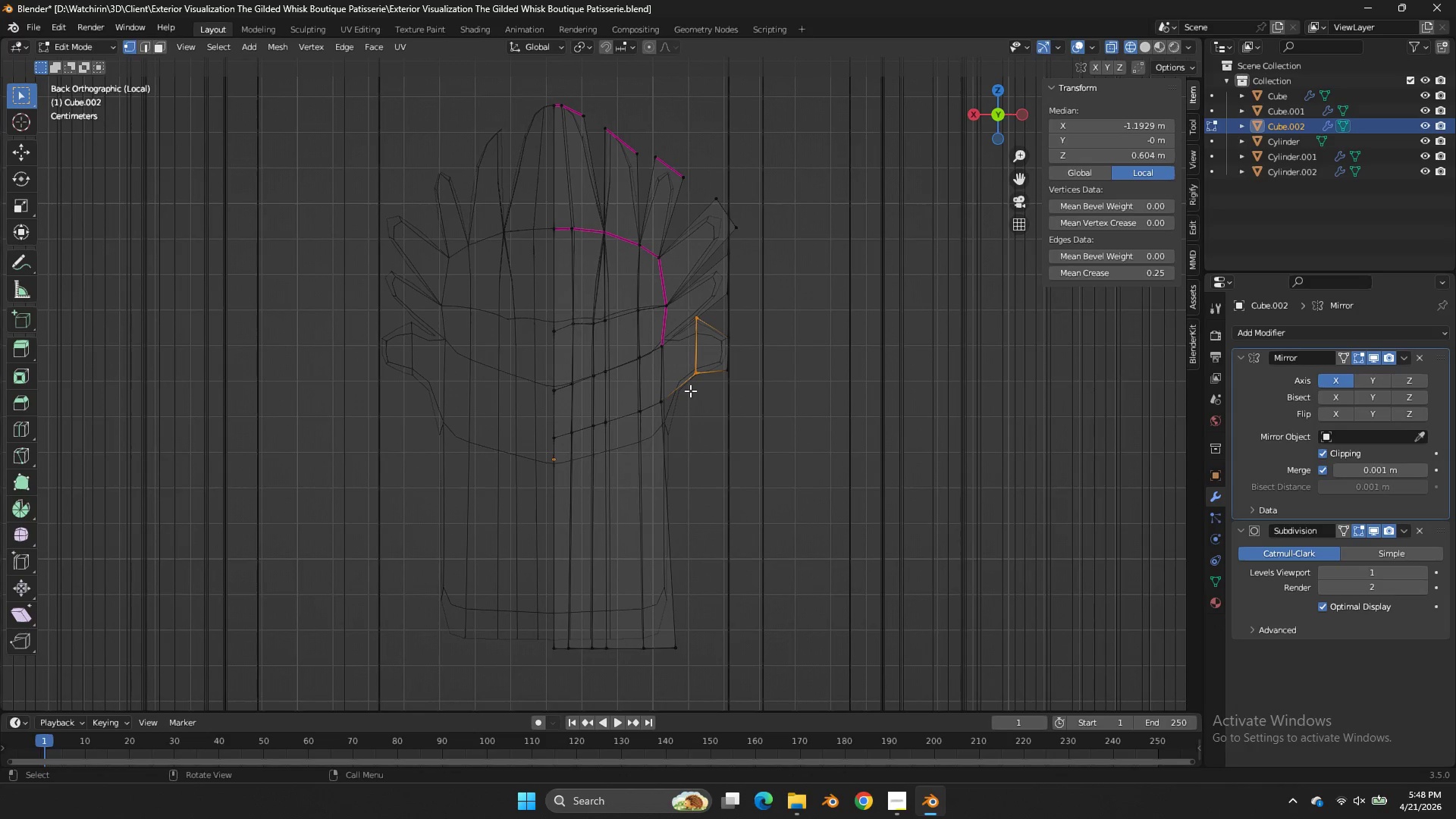 
key(Tab)
 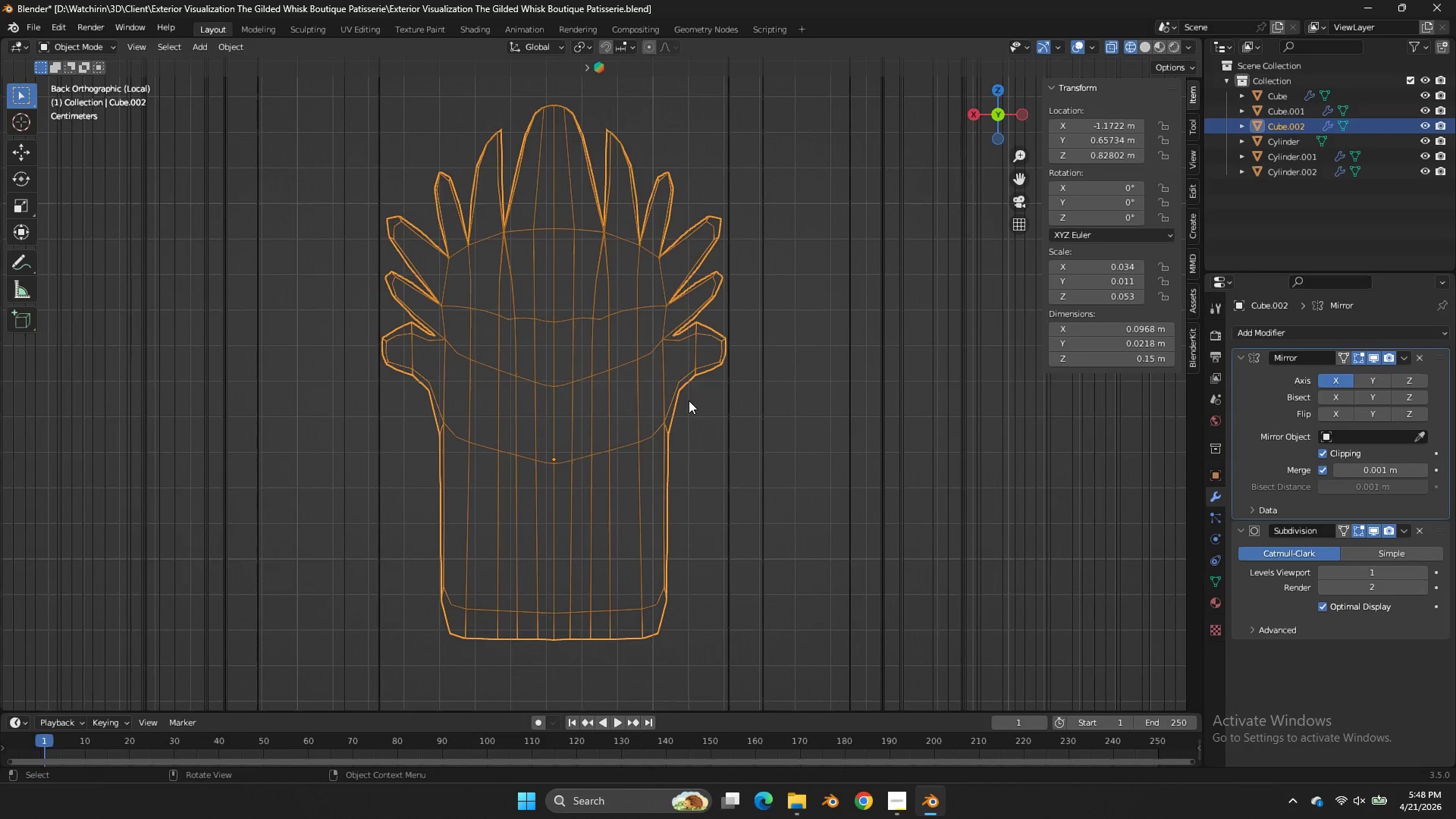 
key(Tab)
 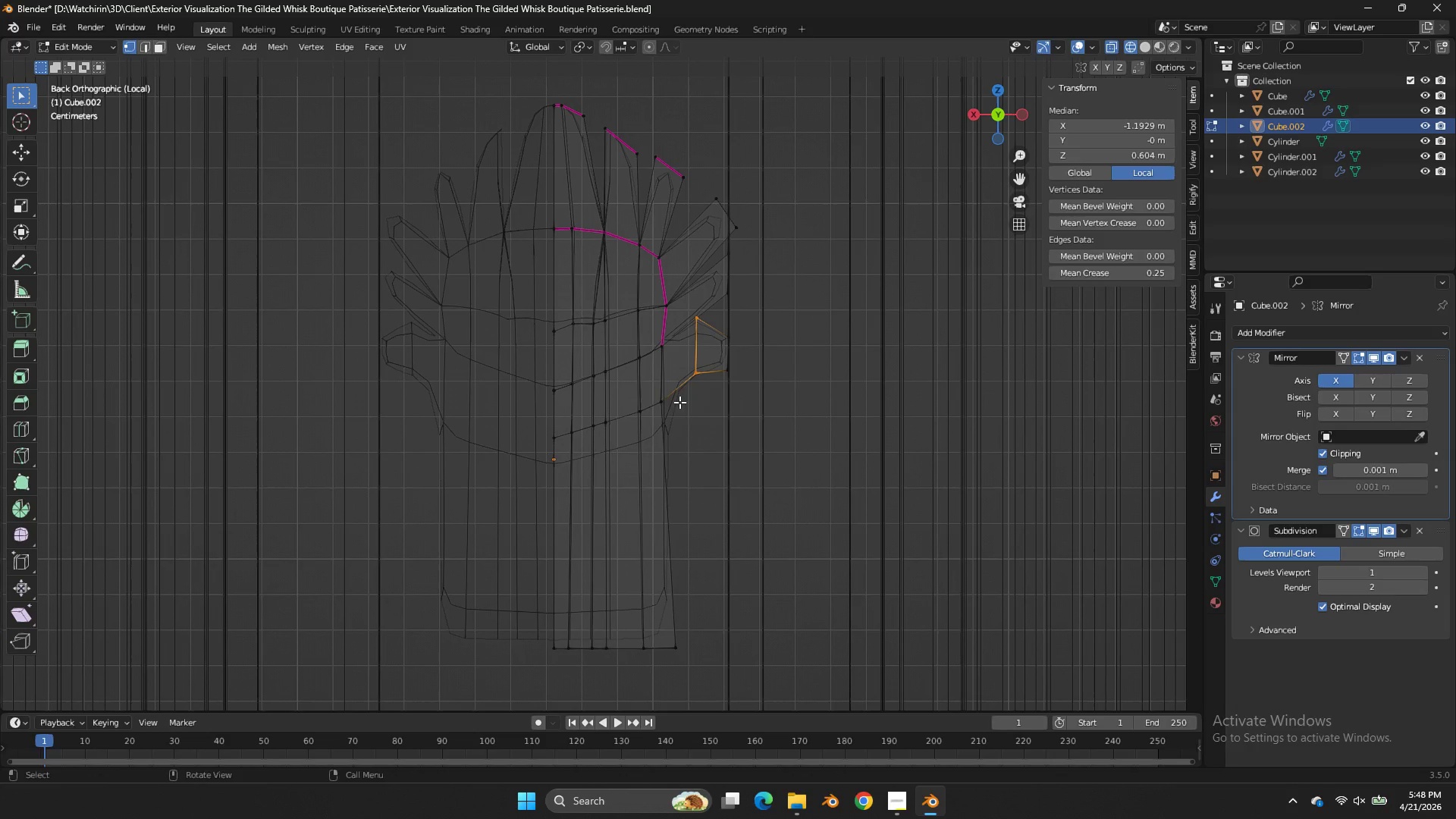 
hold_key(key=AltLeft, duration=0.55)
 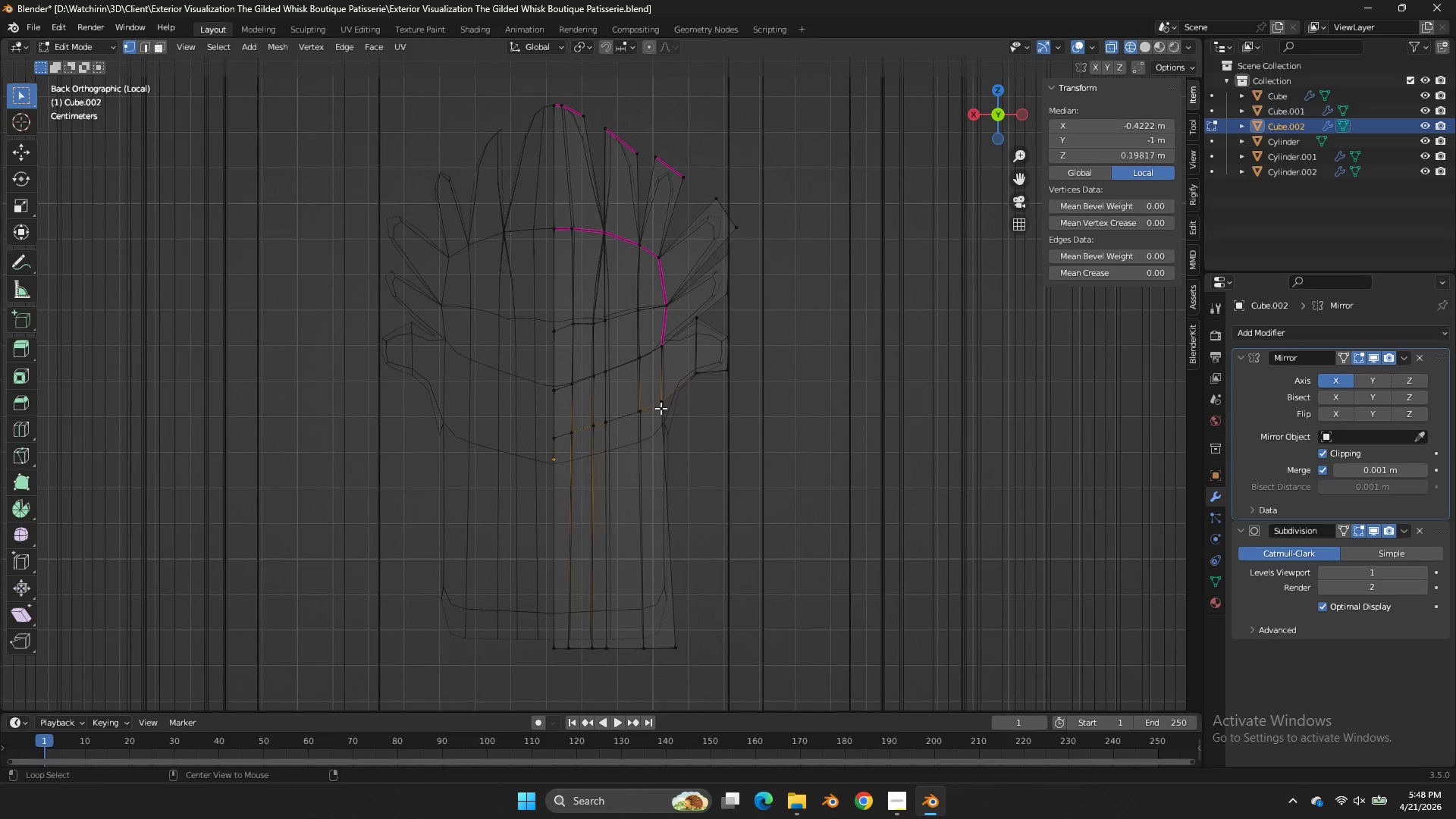 
hold_key(key=AltLeft, duration=1.05)
left_click([632, 415])
 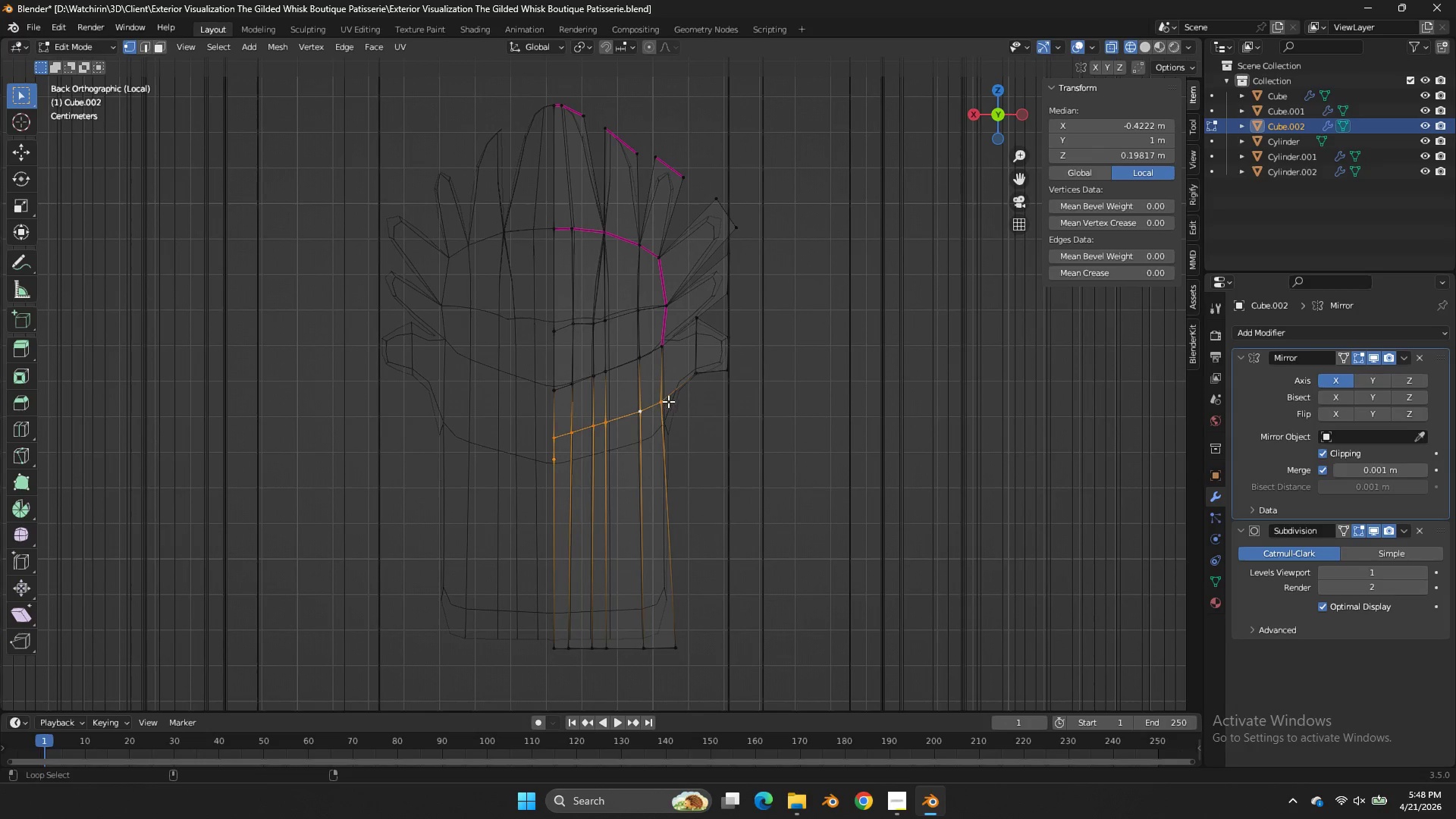 
hold_key(key=ShiftLeft, duration=2.17)
left_click_drag(start_coordinate=[673, 394], to_coordinate=[582, 456])
 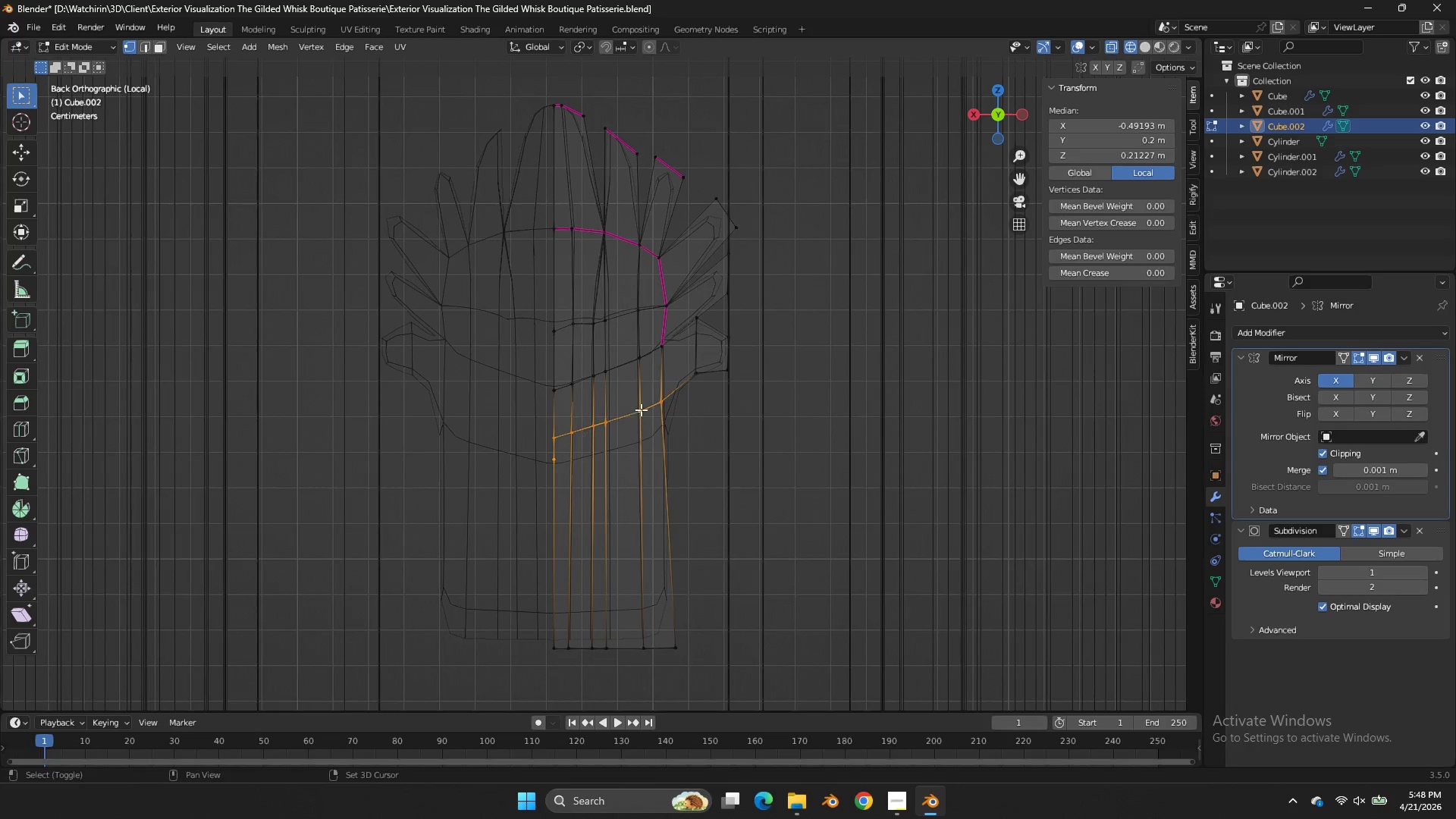 
left_click_drag(start_coordinate=[641, 409], to_coordinate=[517, 485])
 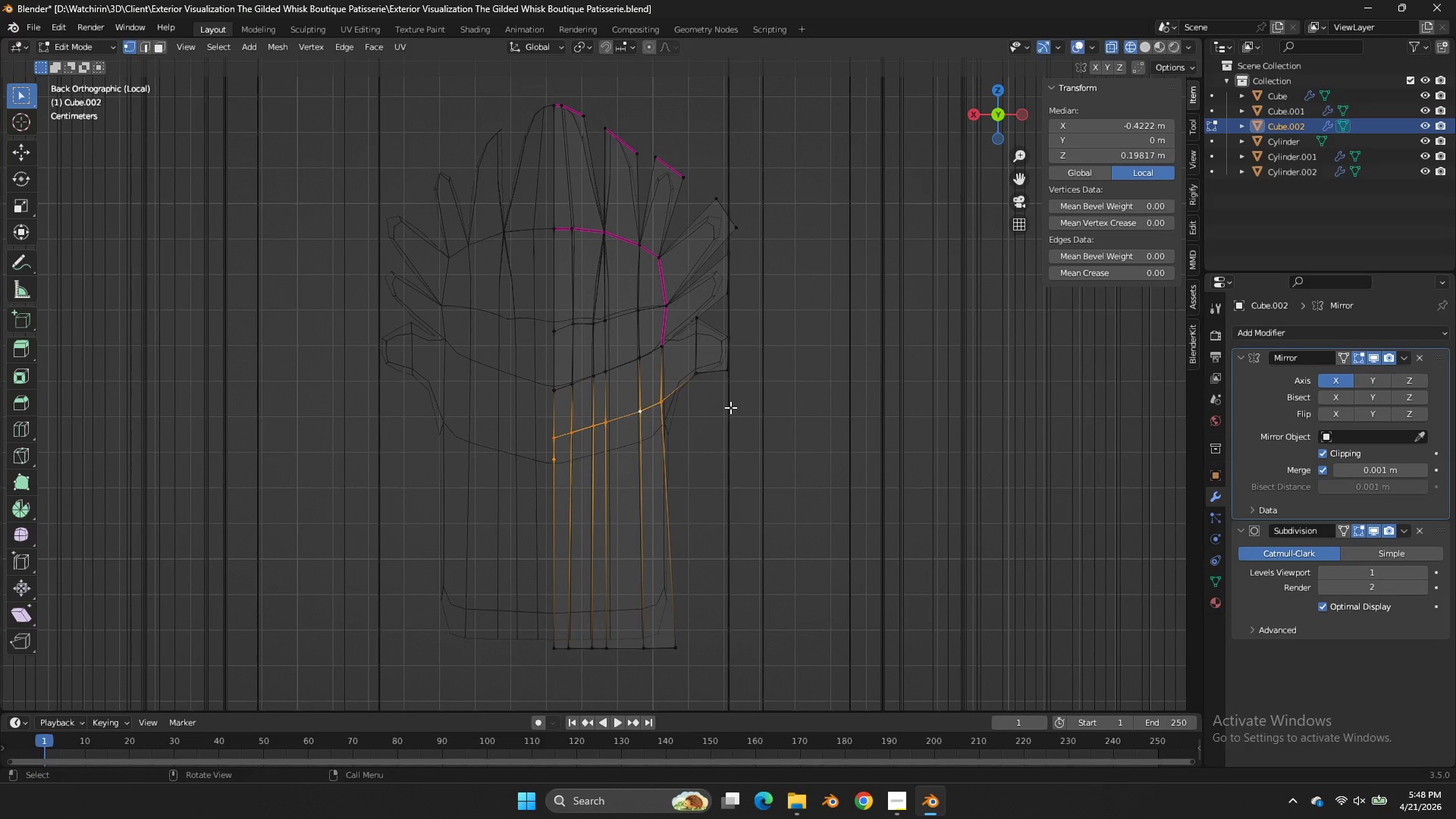 
key(R)
 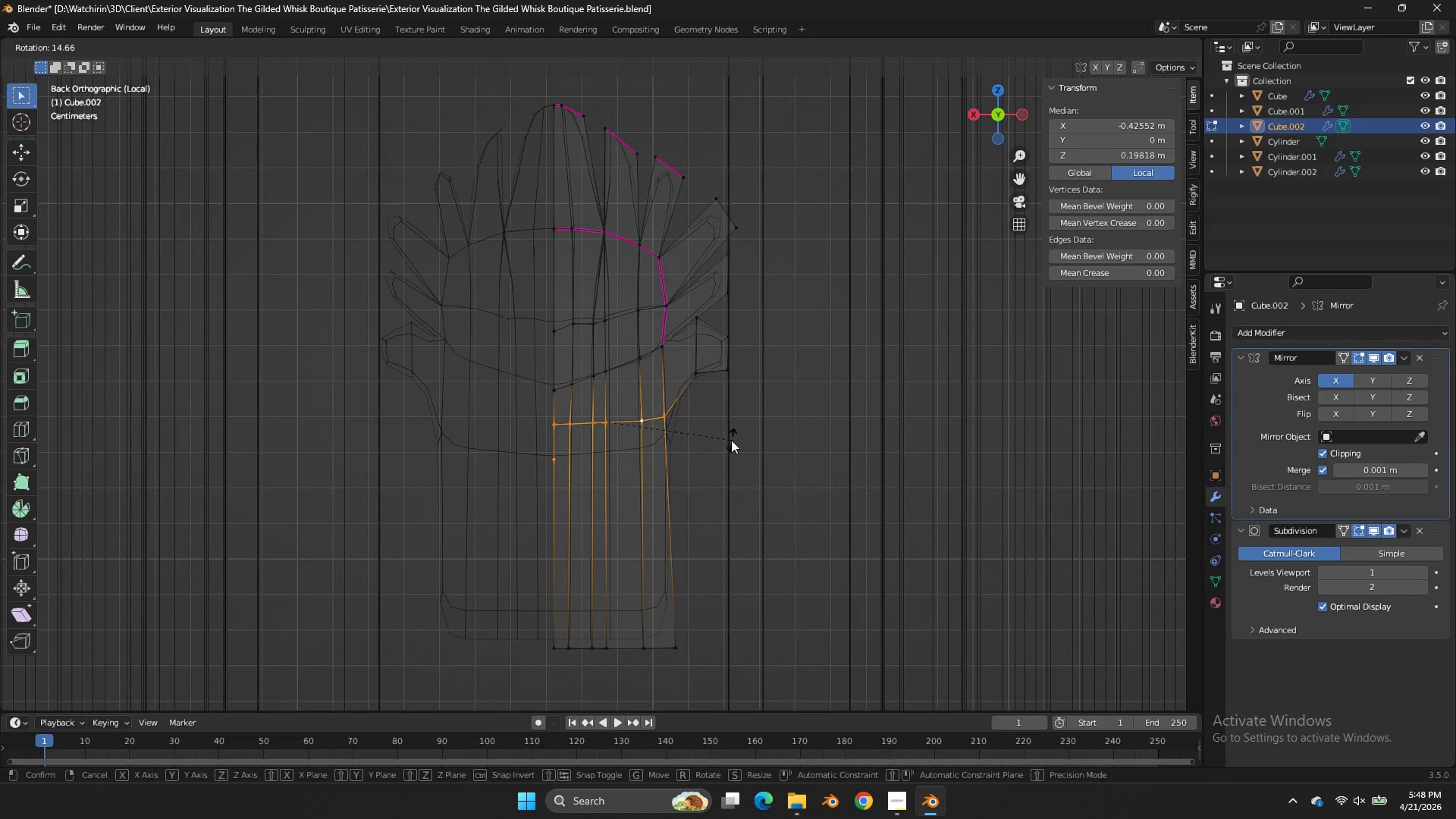 
left_click([731, 440])
 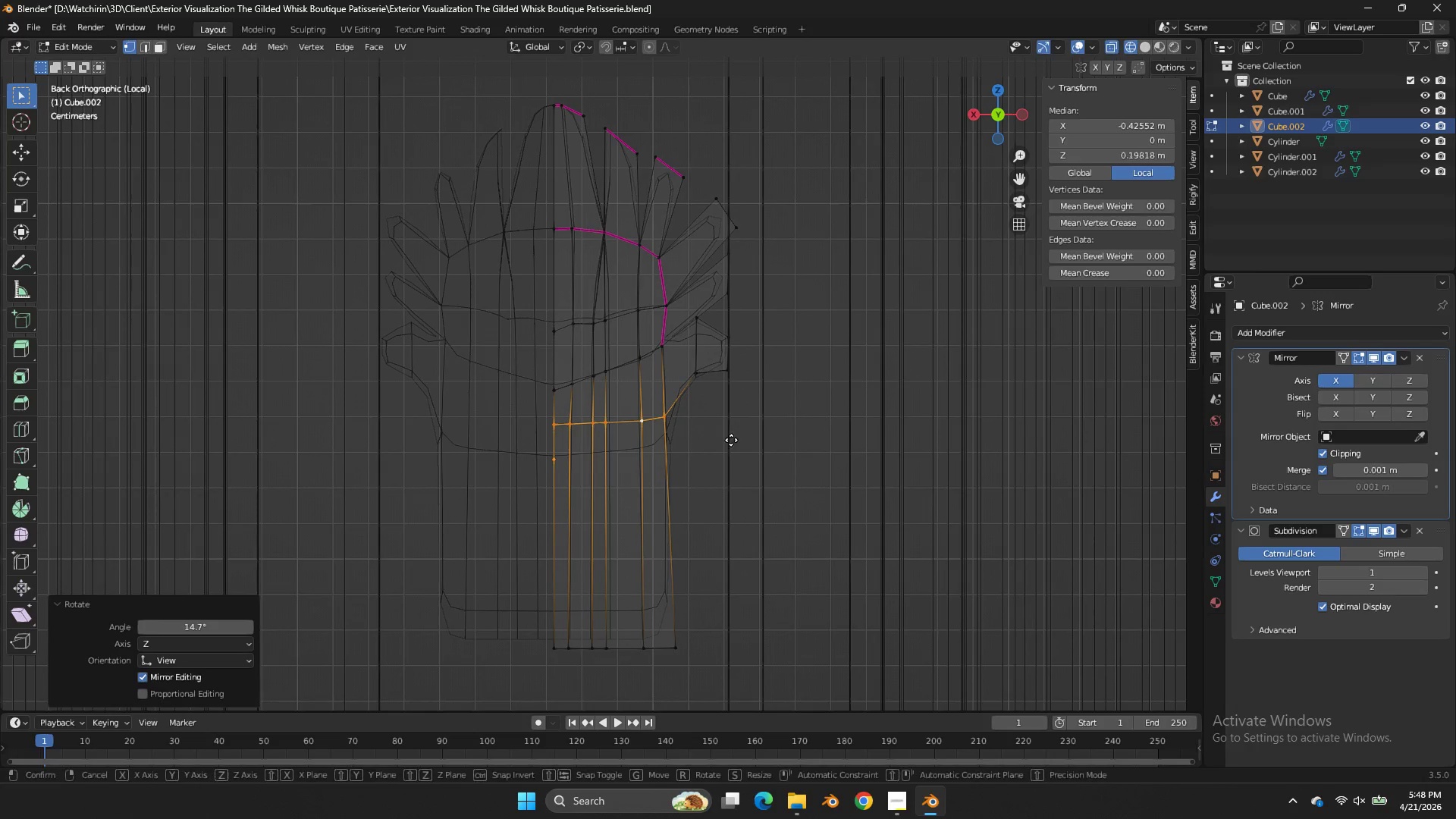 
key(G)
 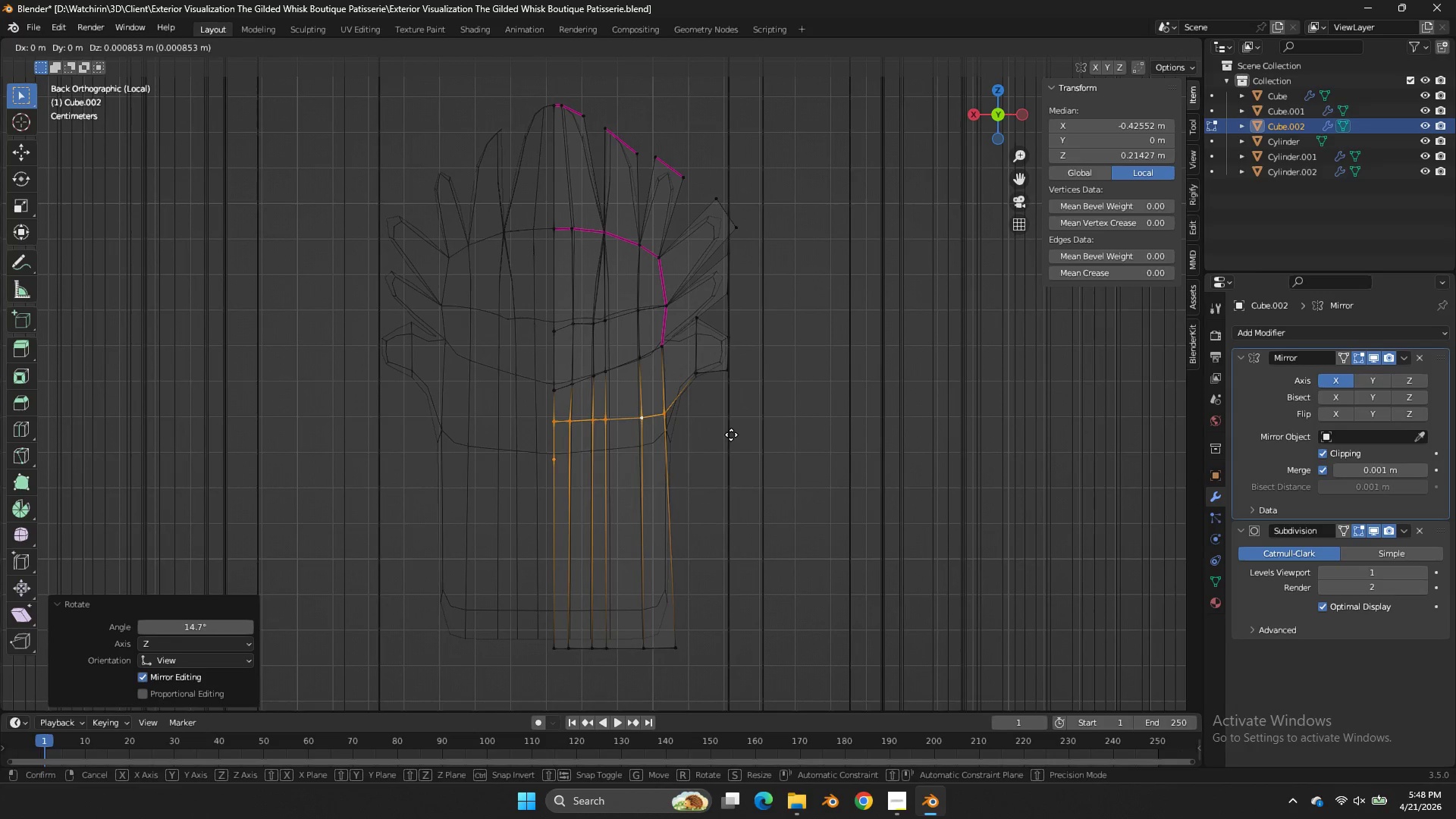 
hold_key(key=ShiftLeft, duration=0.38)
left_click([719, 365])
 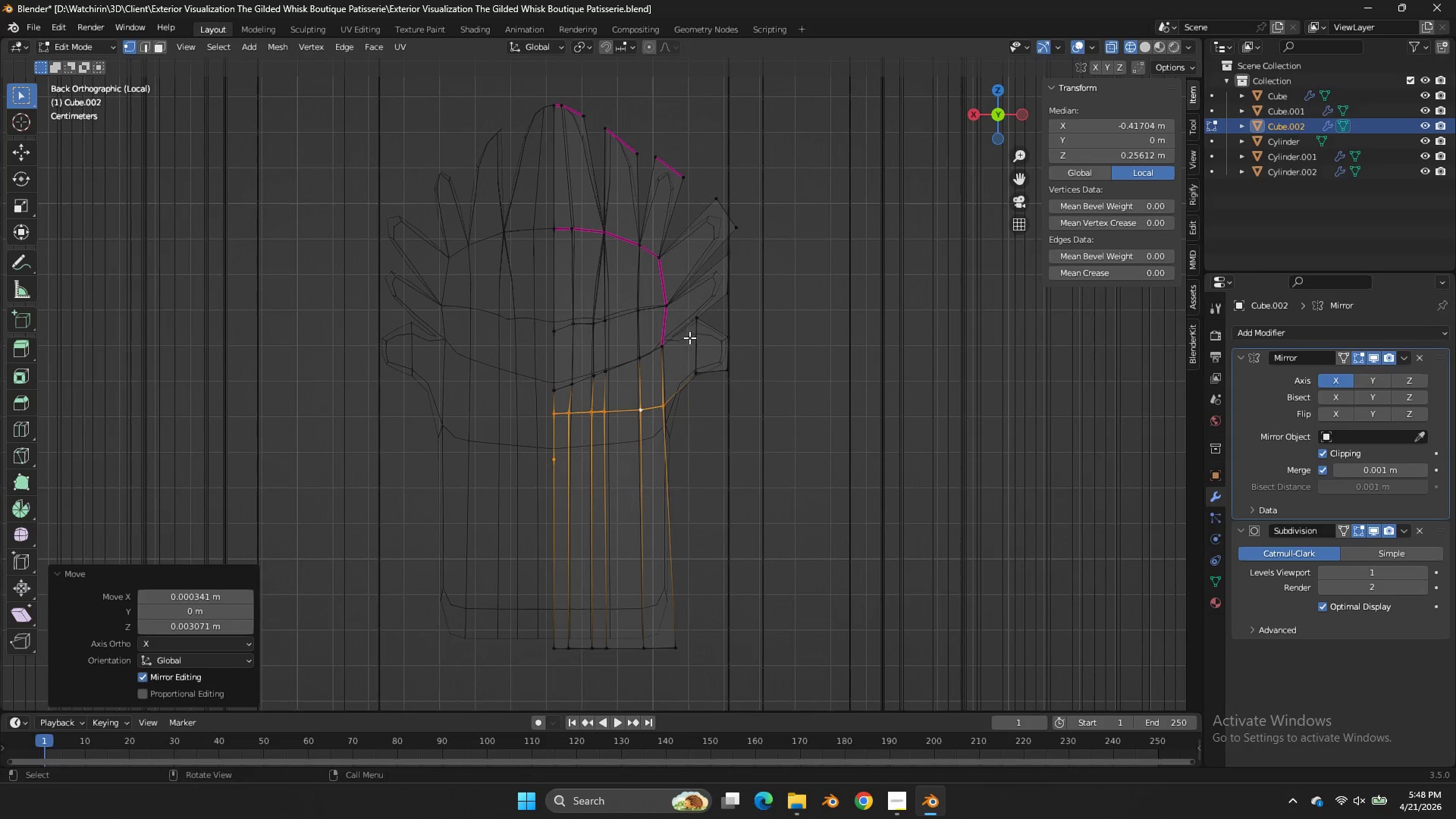 
left_click_drag(start_coordinate=[689, 337], to_coordinate=[534, 395])
 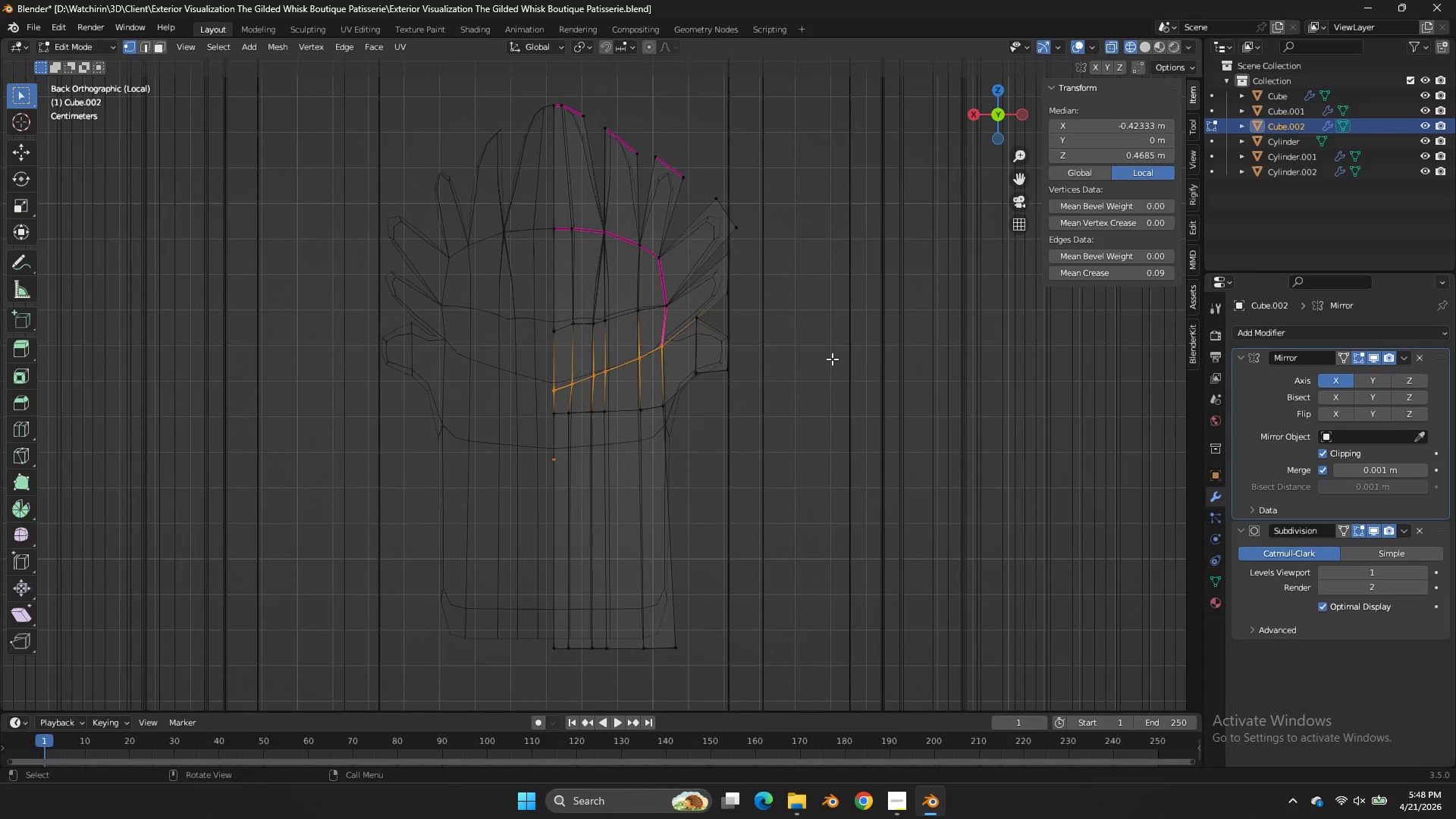 
key(R)
 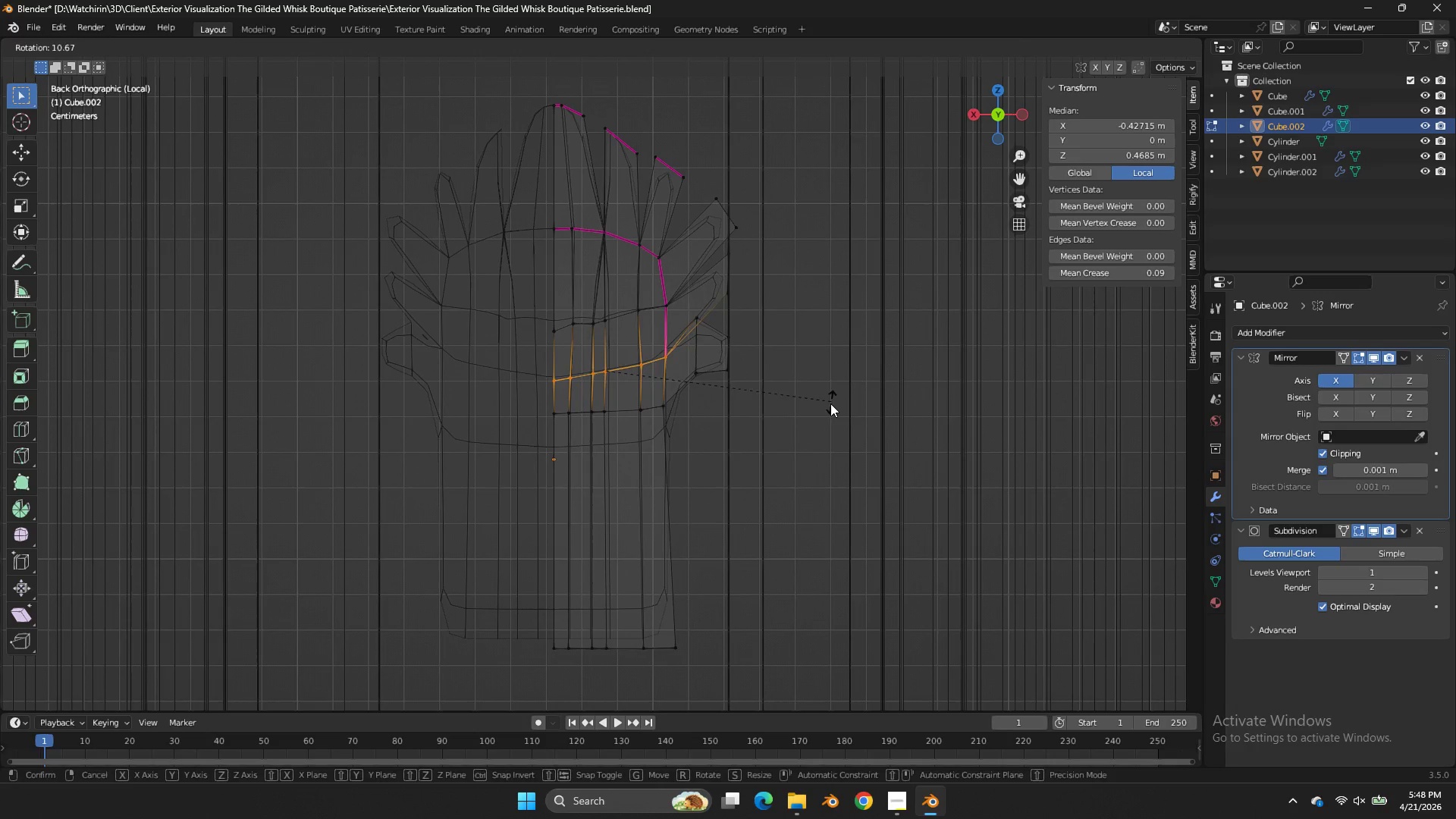 
left_click([829, 406])
 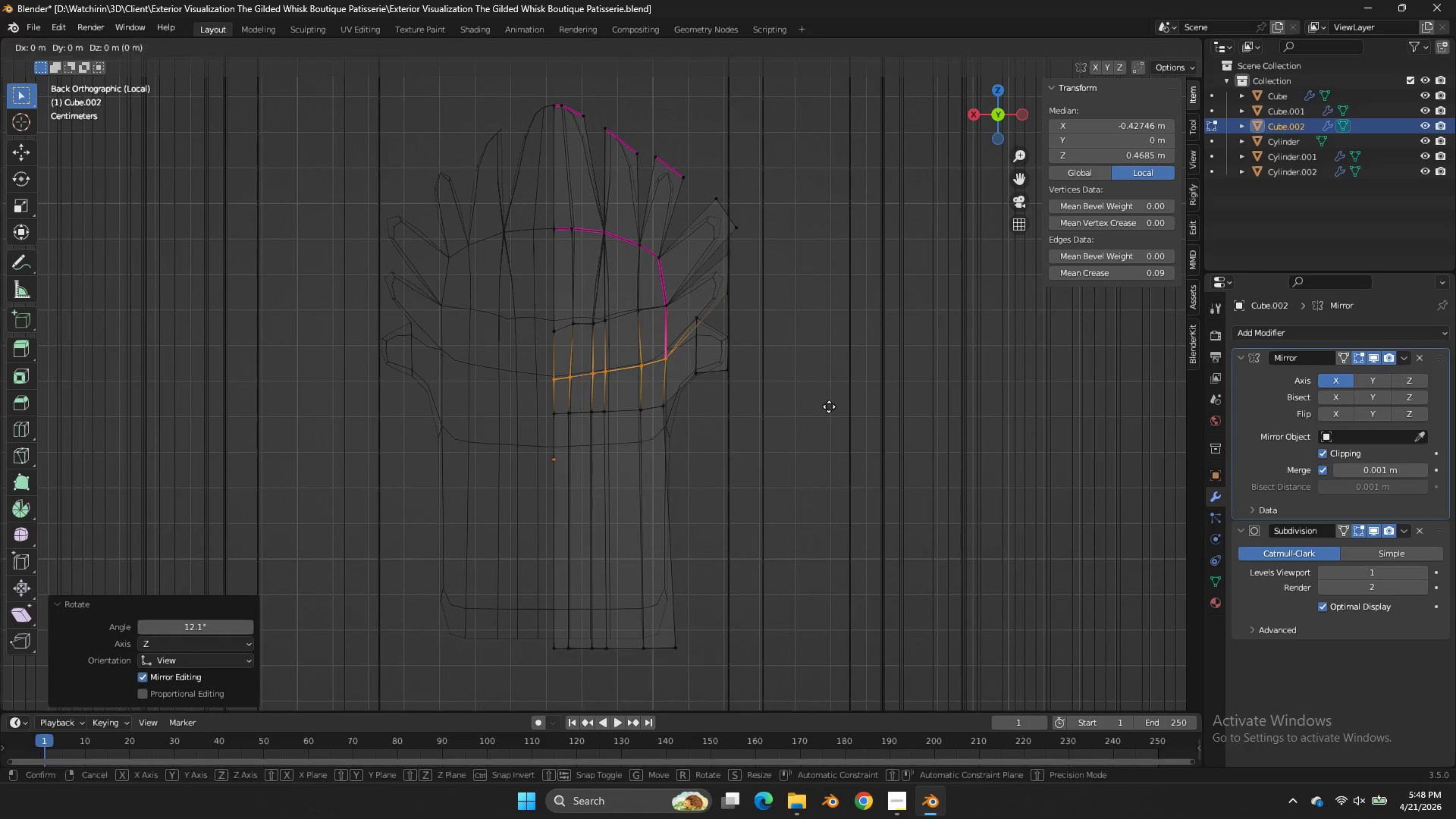 
type(gg)
 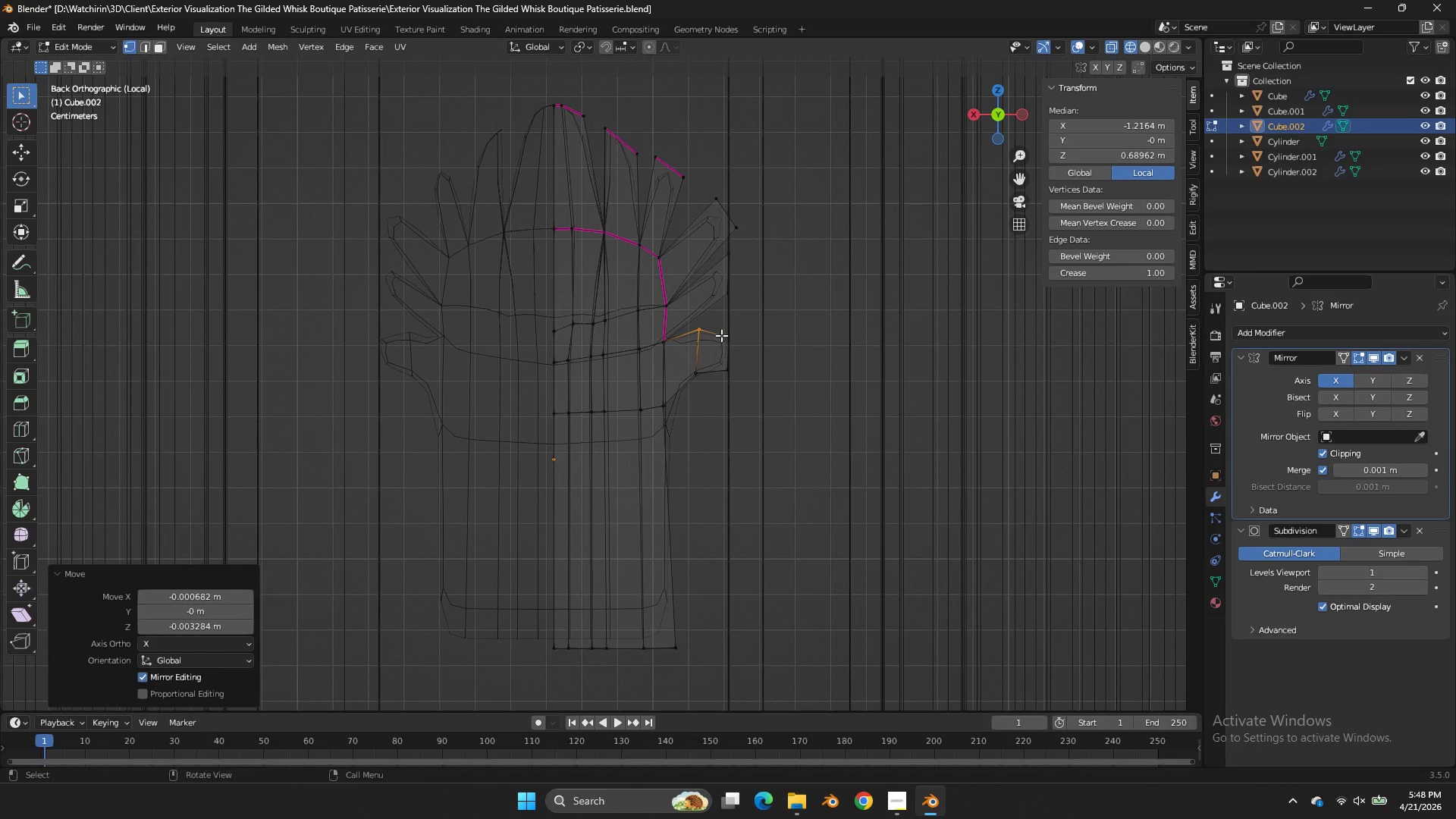 
left_click_drag(start_coordinate=[808, 252], to_coordinate=[809, 256])
 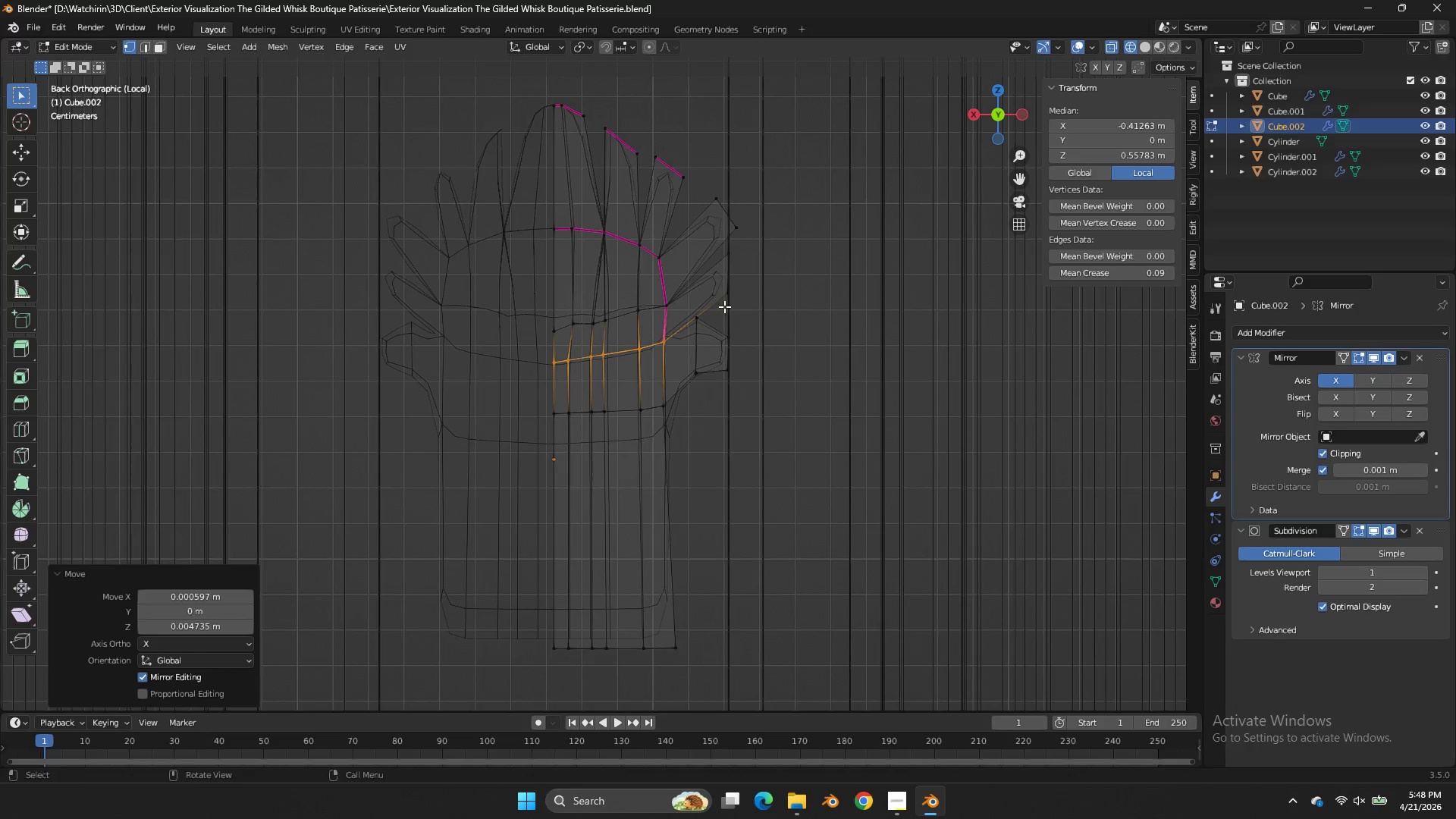 
left_click_drag(start_coordinate=[723, 306], to_coordinate=[690, 337])
 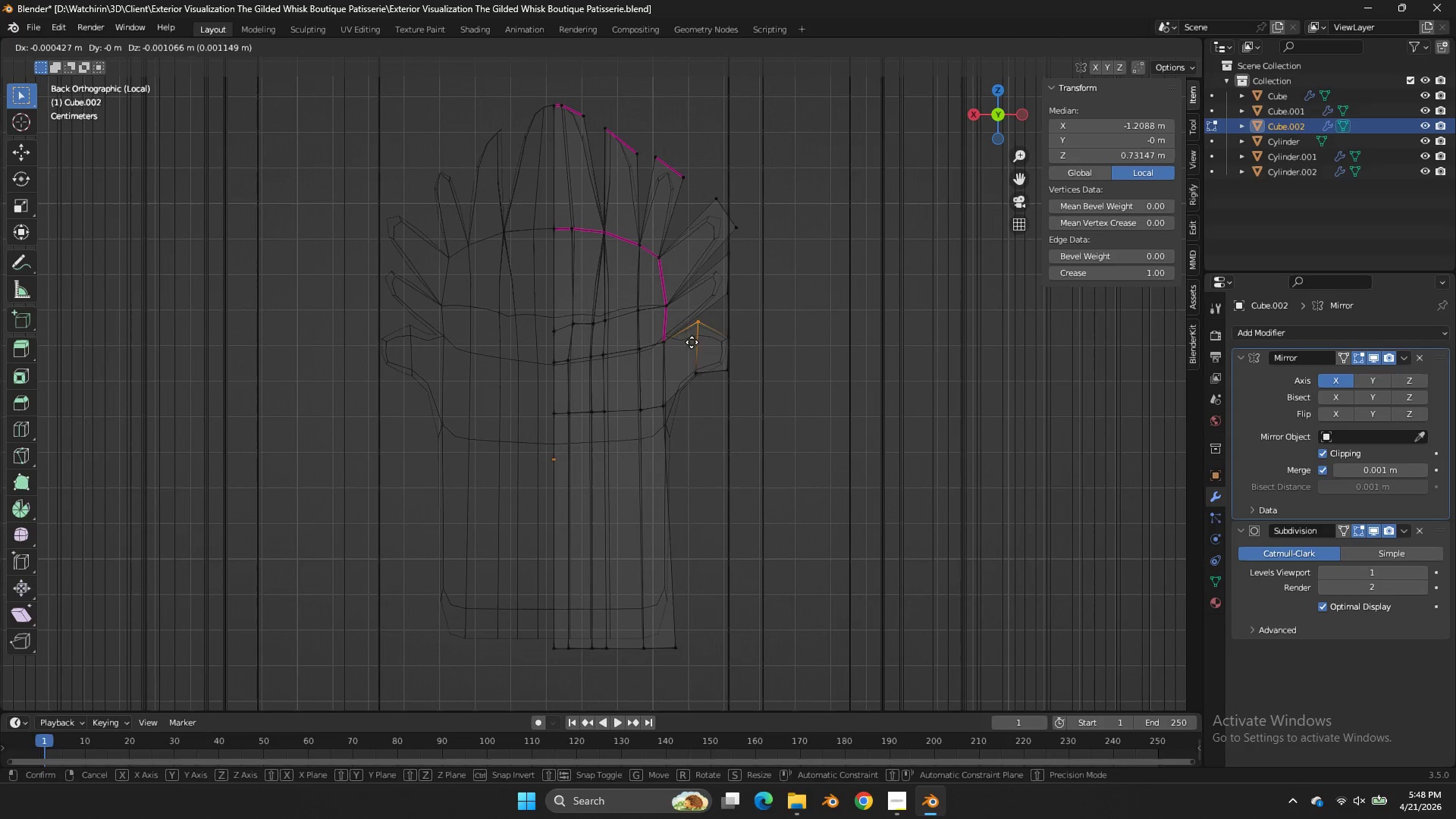 
hold_key(key=ShiftLeft, duration=0.34)
 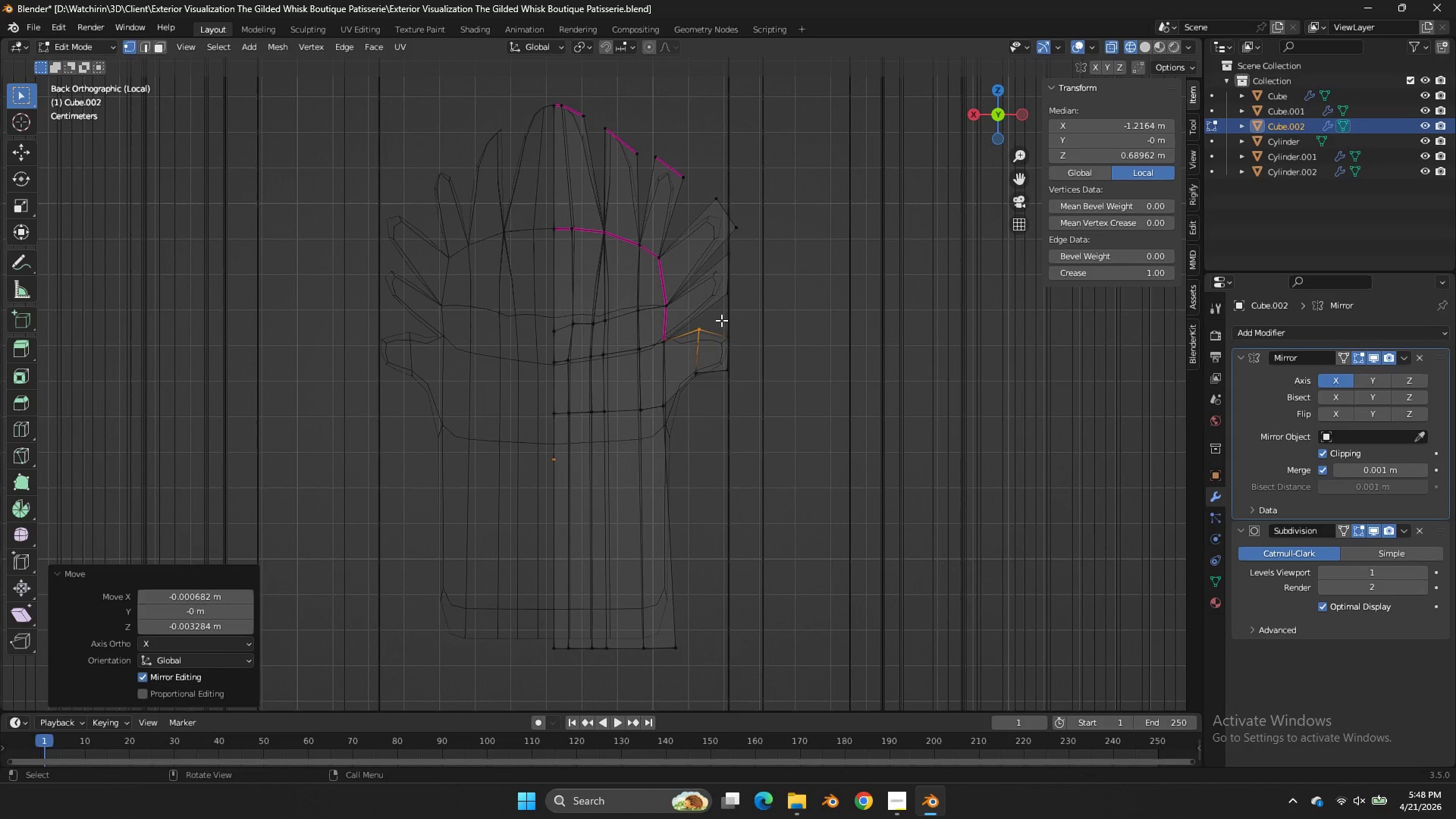 
key(Control+R)
 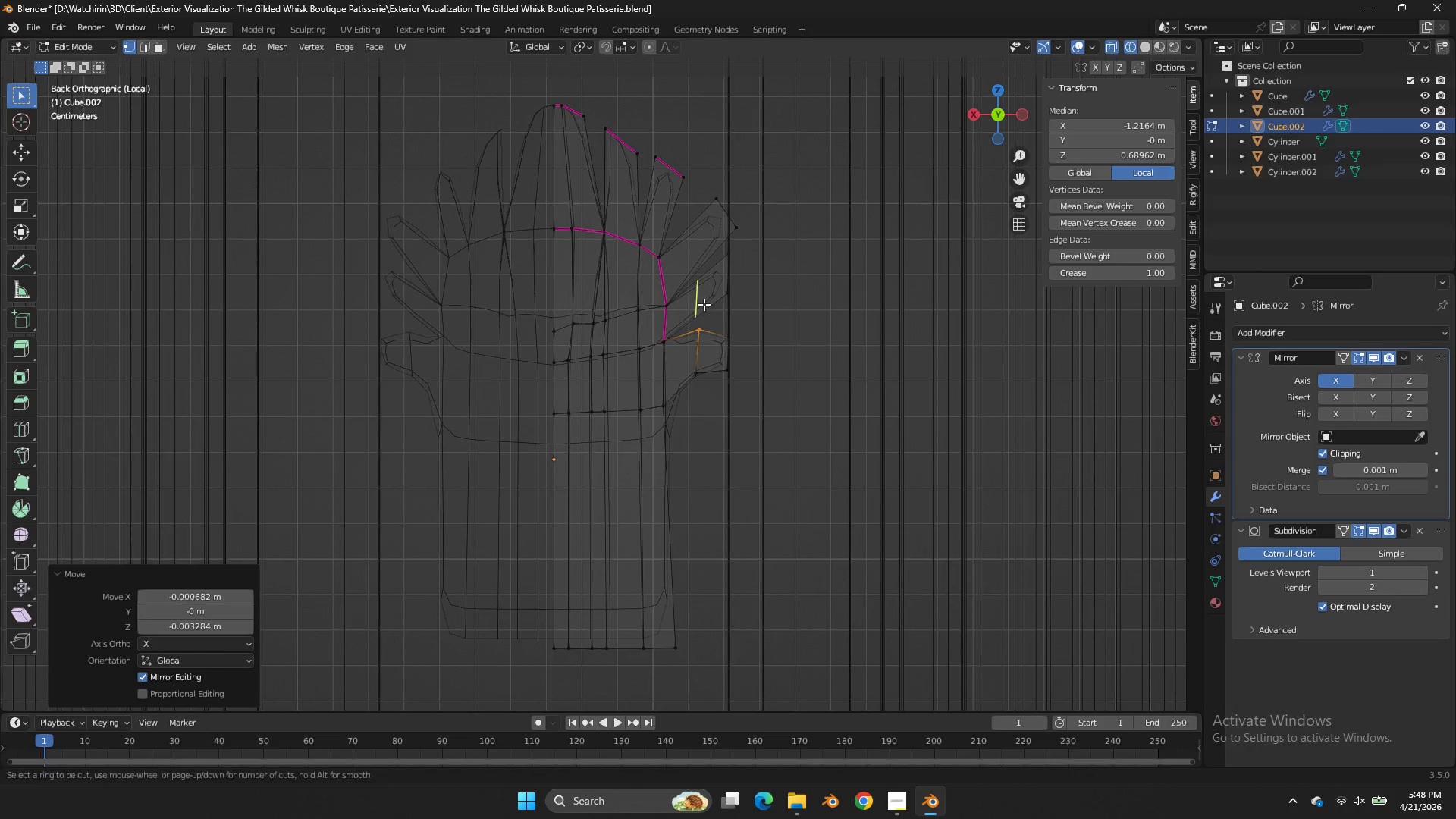 
left_click([704, 304])
 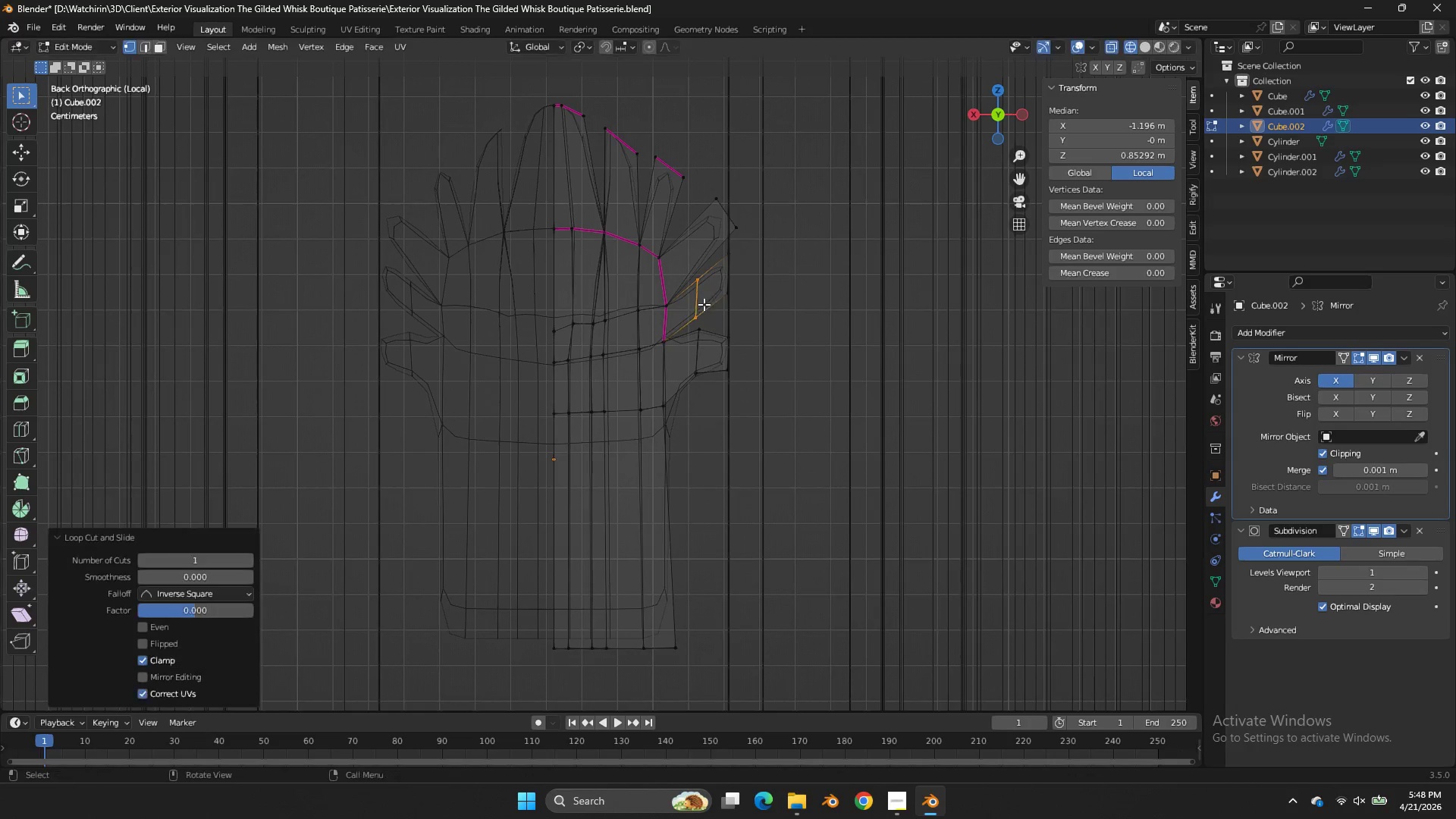 
right_click([704, 304])
 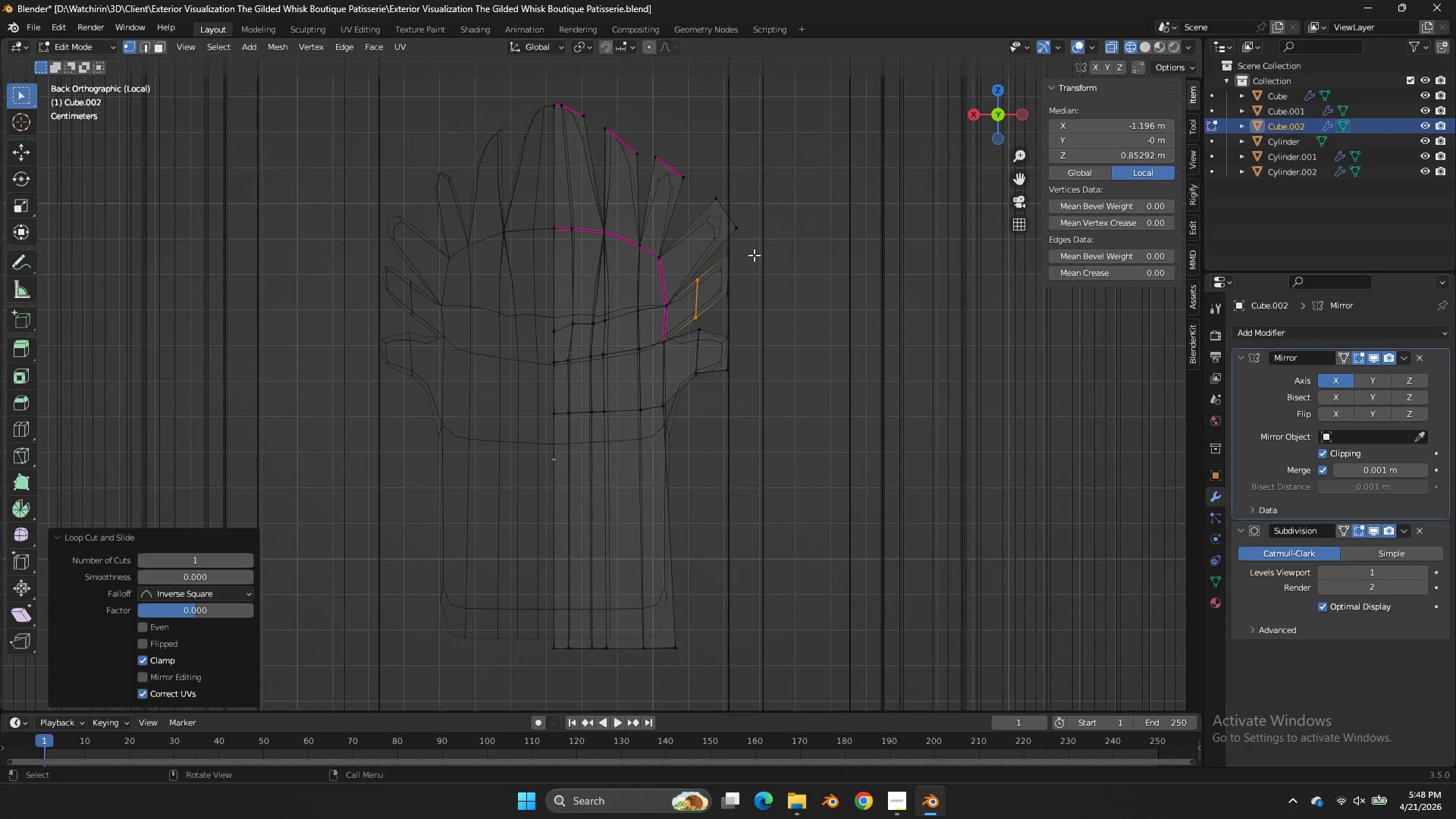 
left_click_drag(start_coordinate=[754, 255], to_coordinate=[720, 307])
 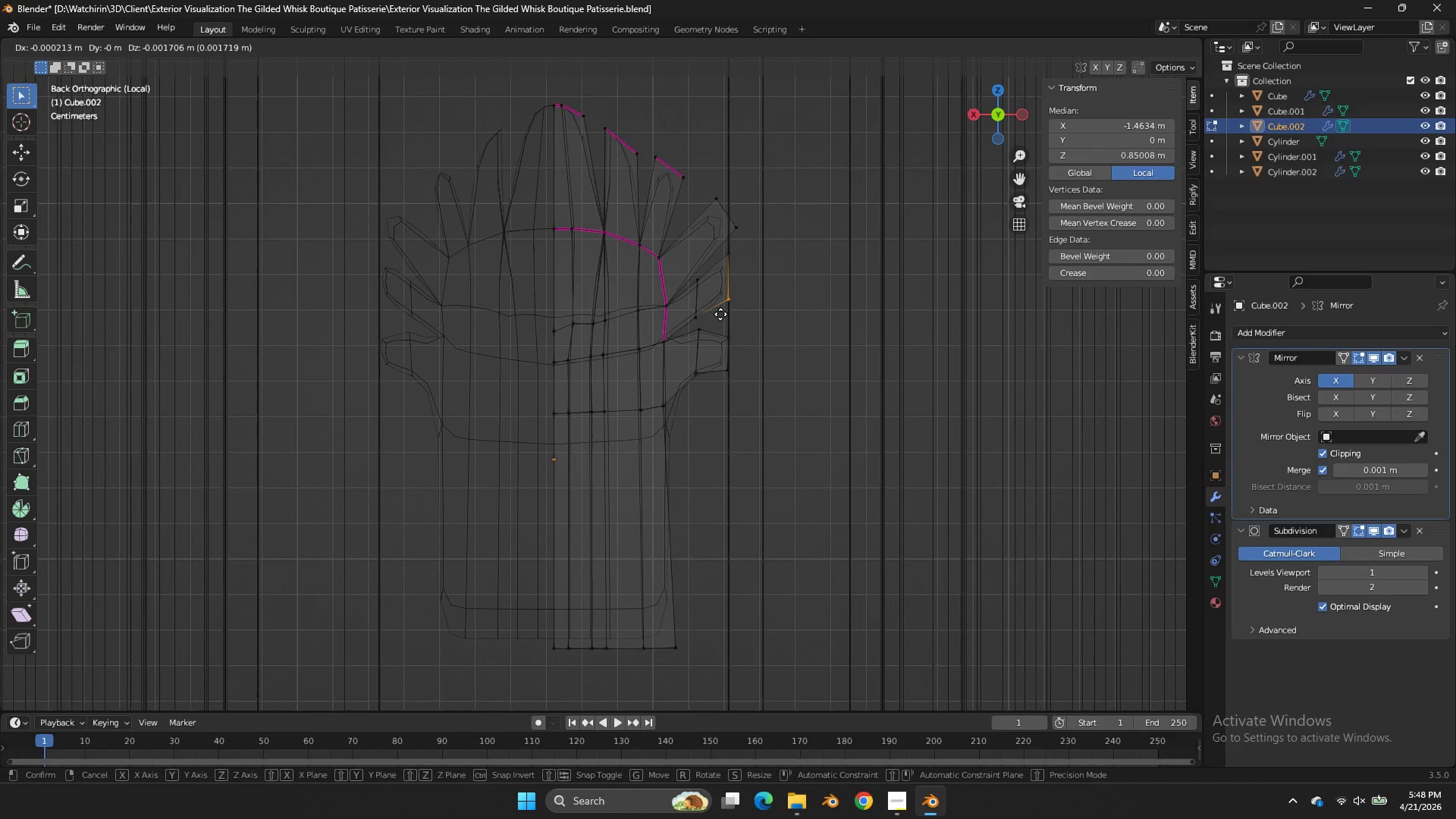 
key(G)
 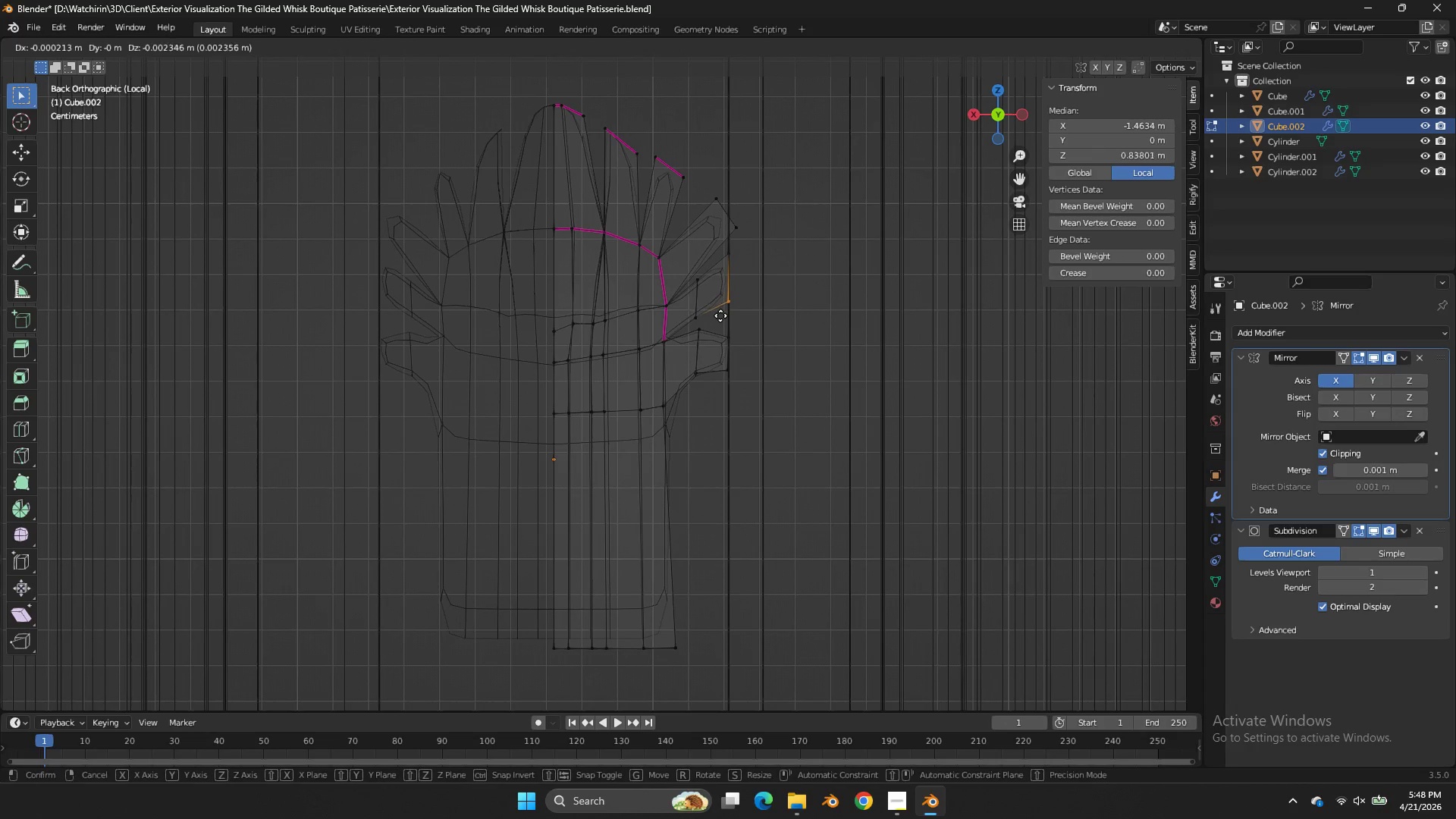 
key(Shift+ShiftLeft)
 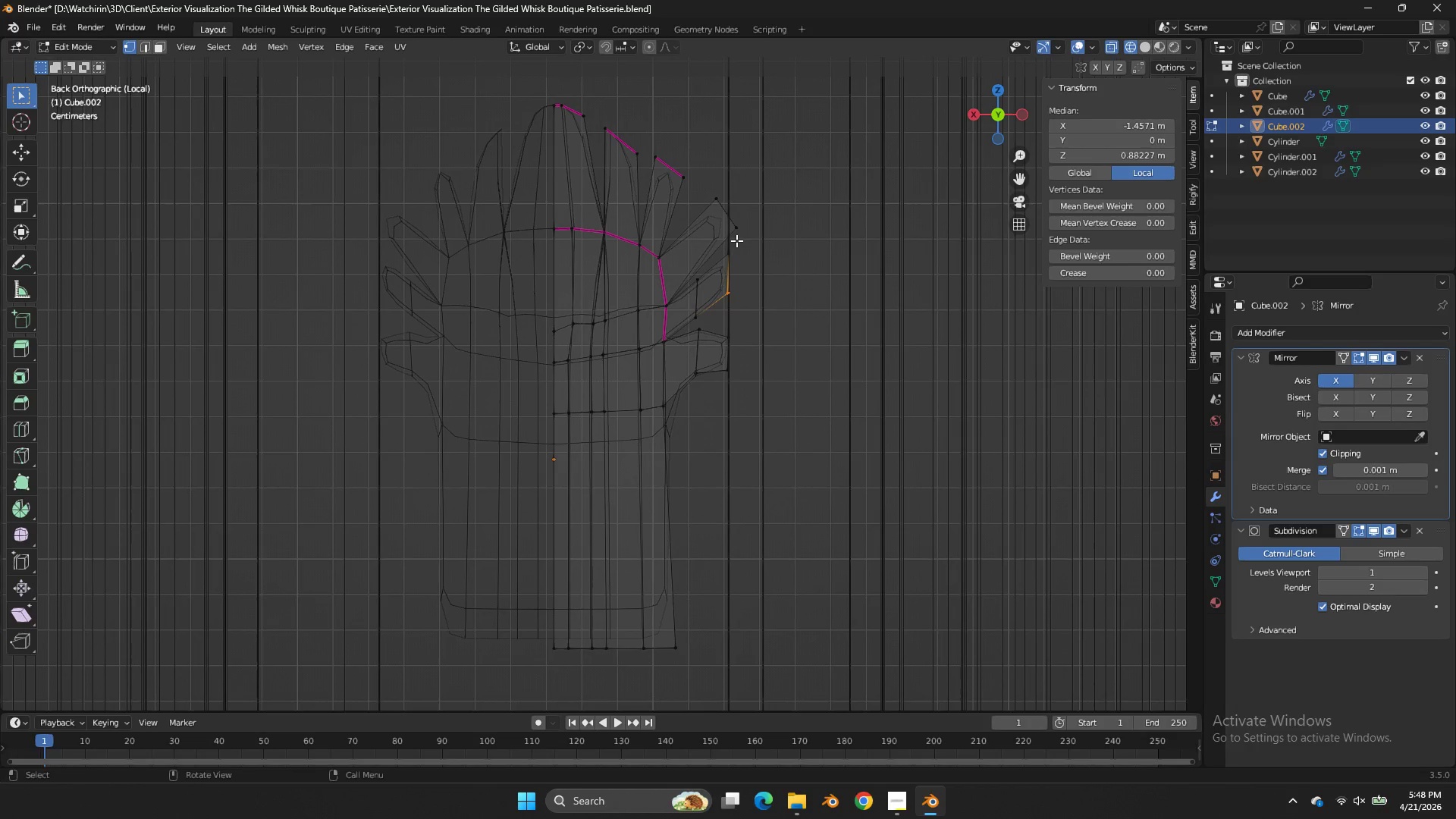 
left_click_drag(start_coordinate=[741, 243], to_coordinate=[714, 307])
 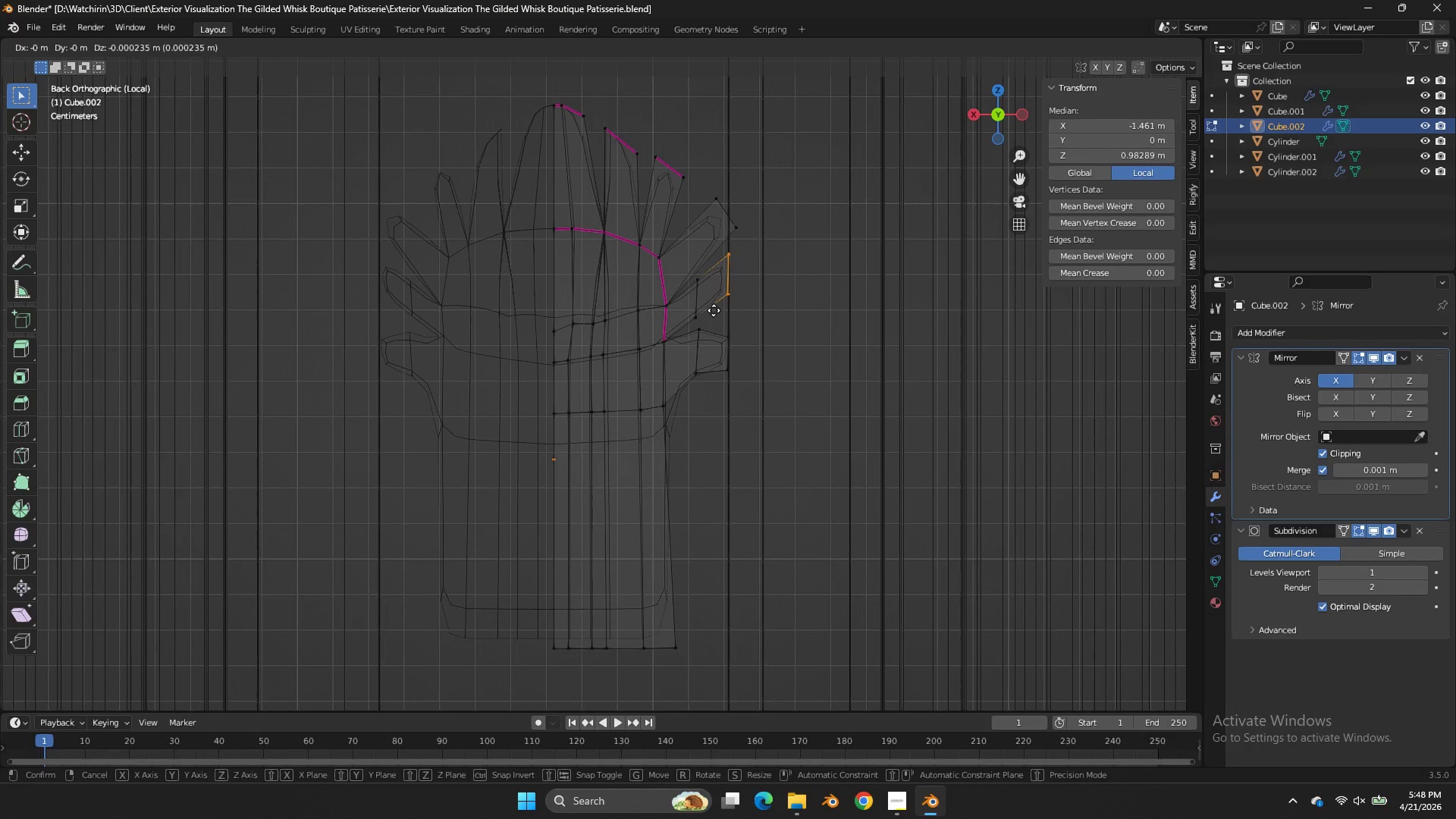 
key(G)
 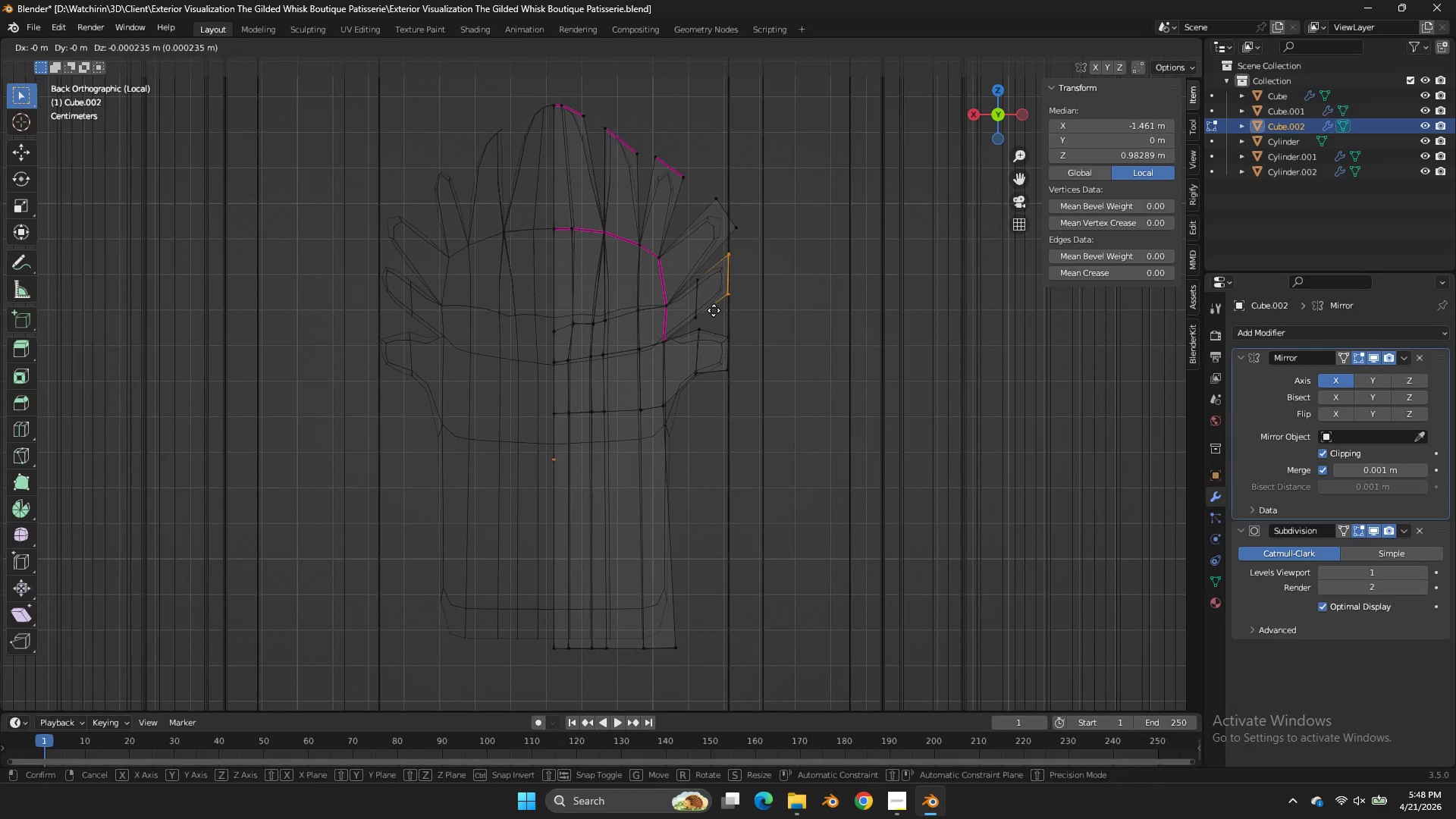 
hold_key(key=ShiftLeft, duration=0.52)
left_click([710, 438])
 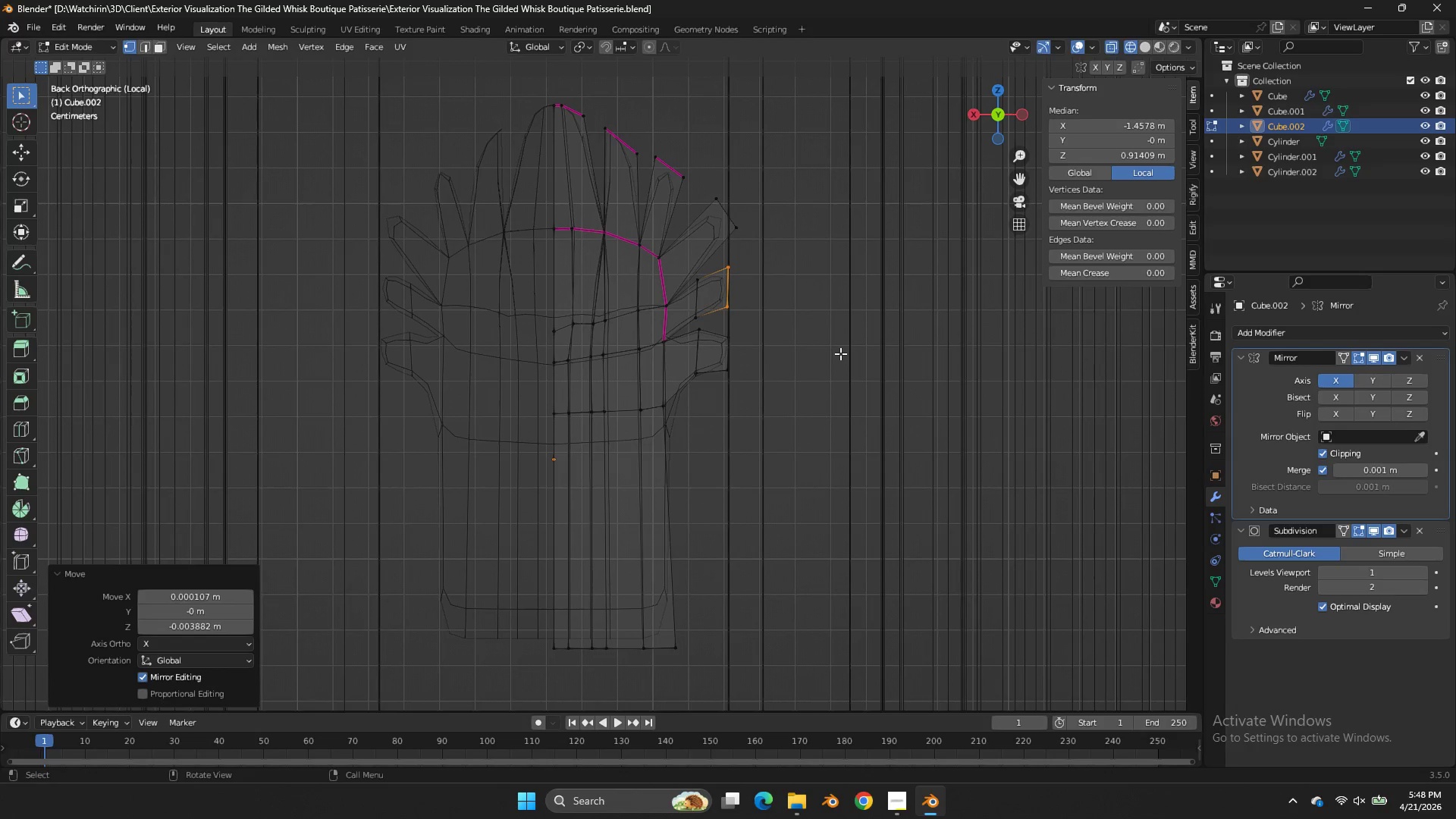 
type(sz)
 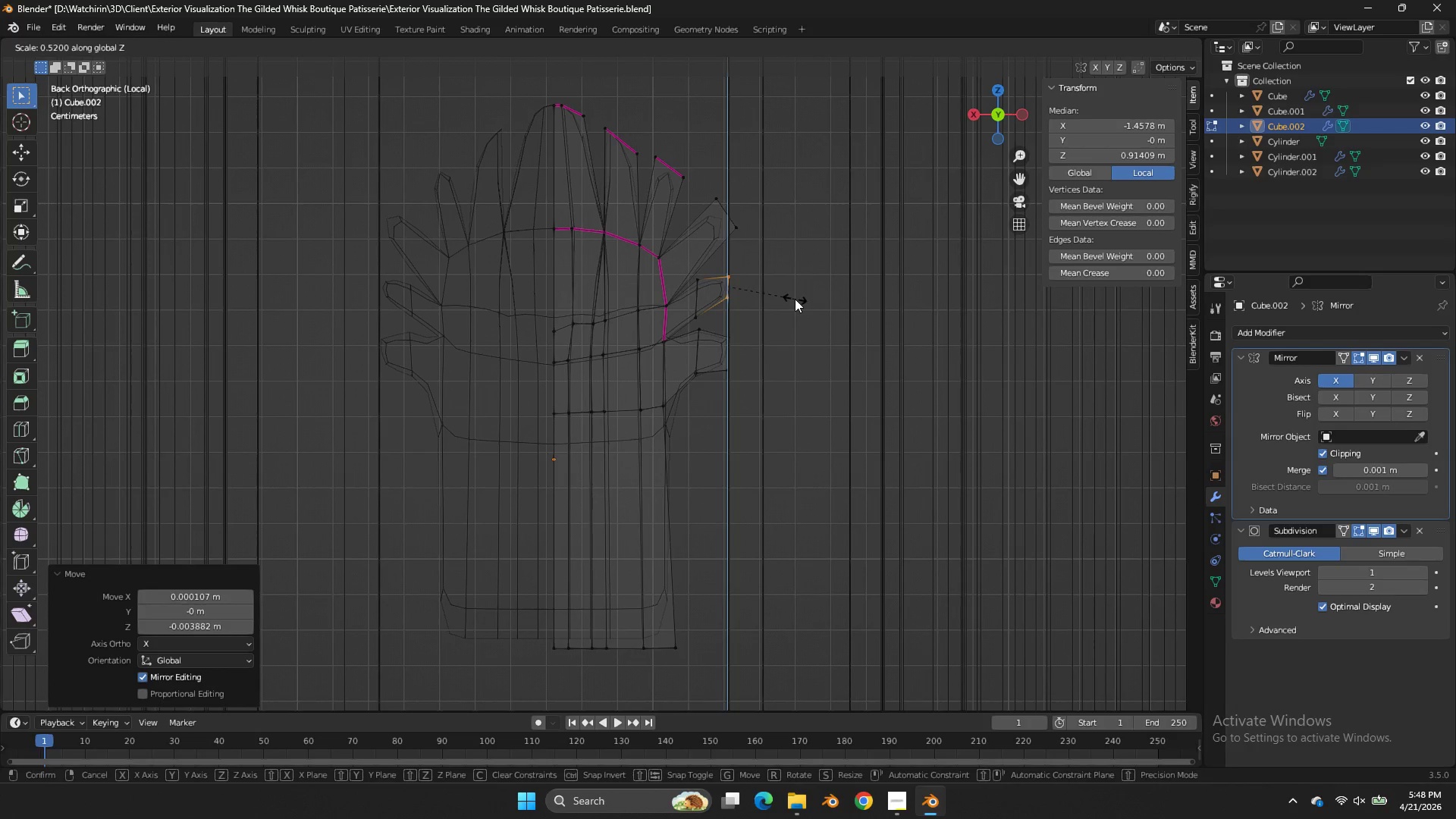 
left_click([795, 299])
 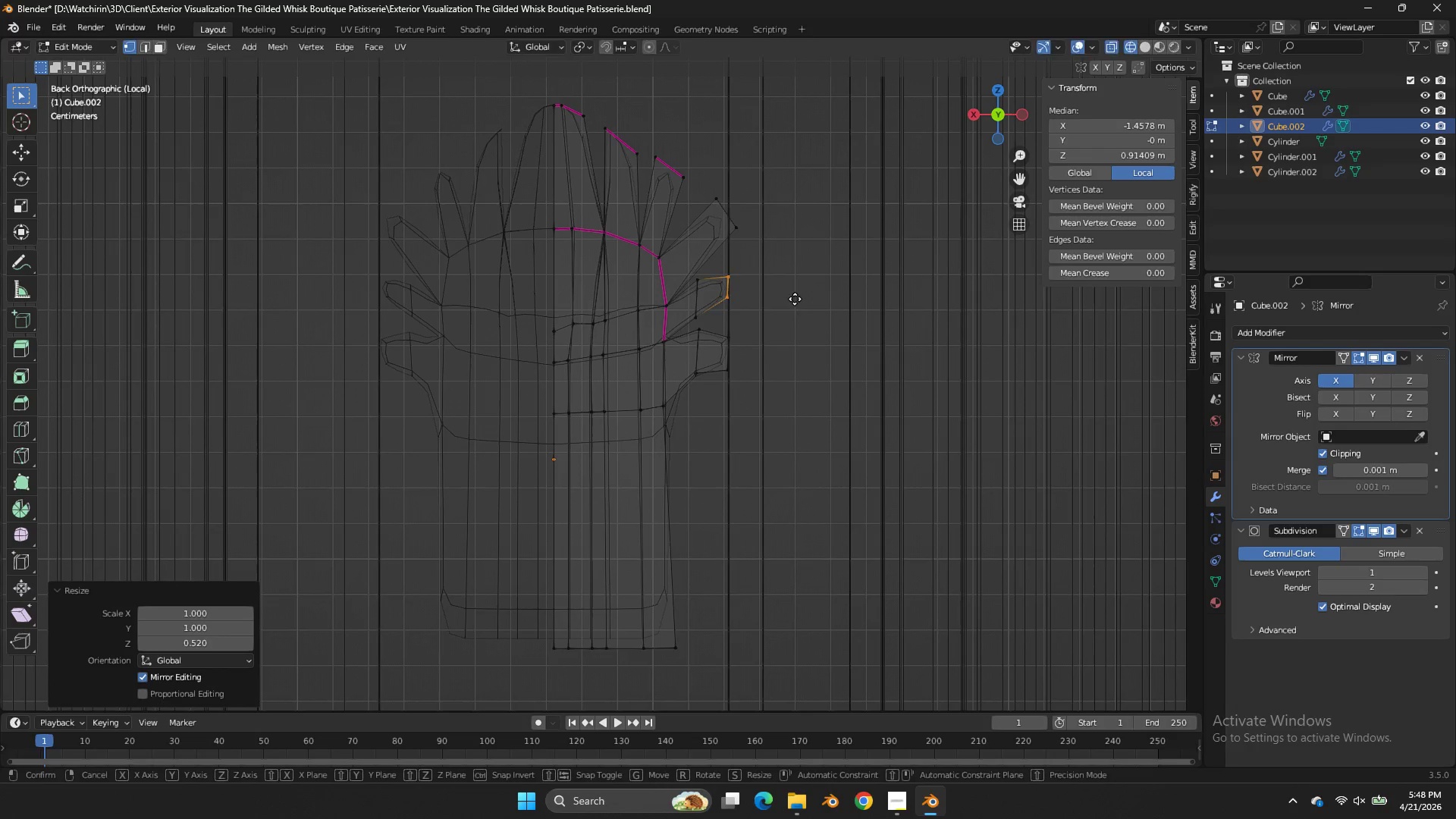 
key(G)
 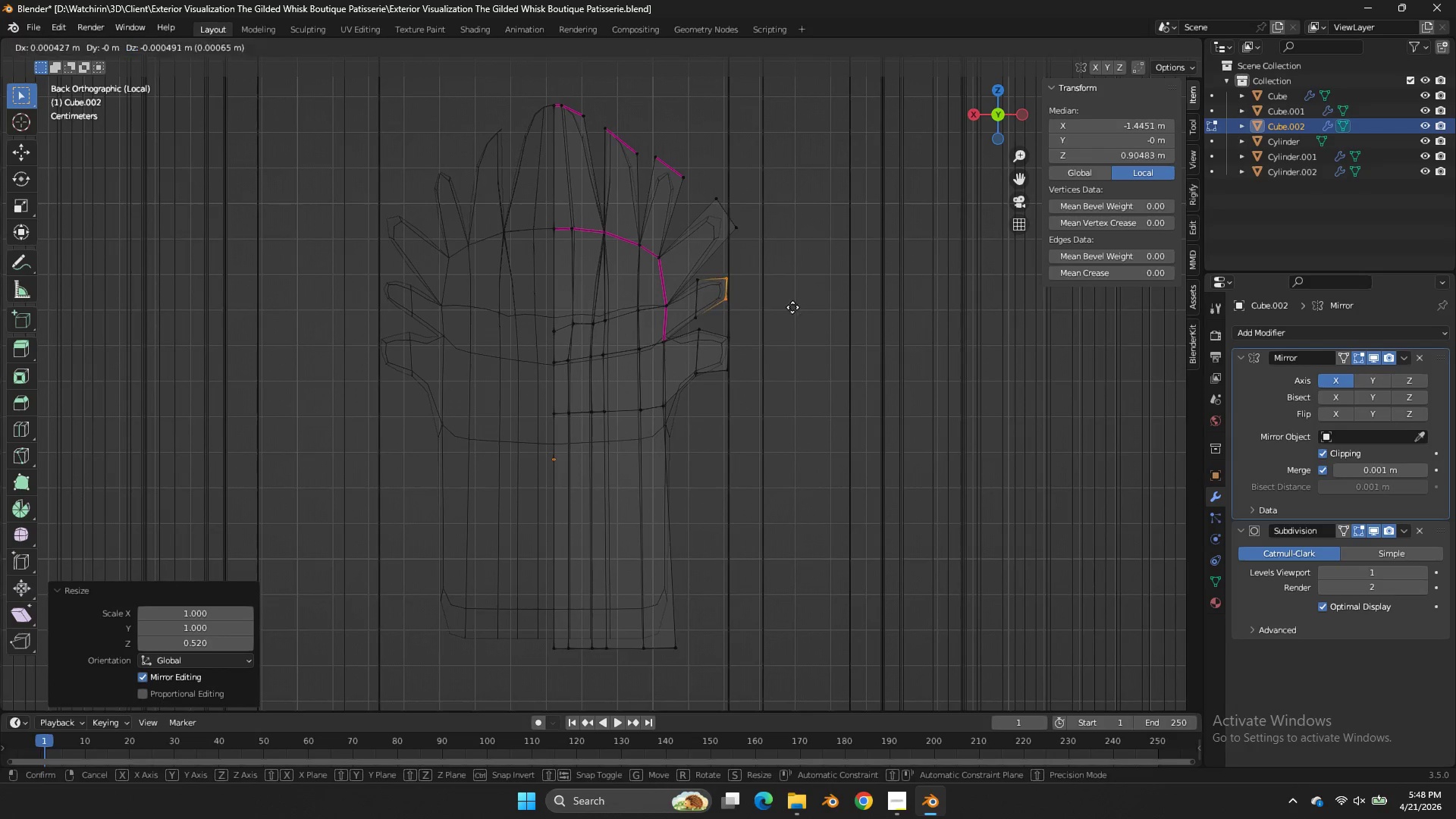 
key(Shift+ShiftLeft)
 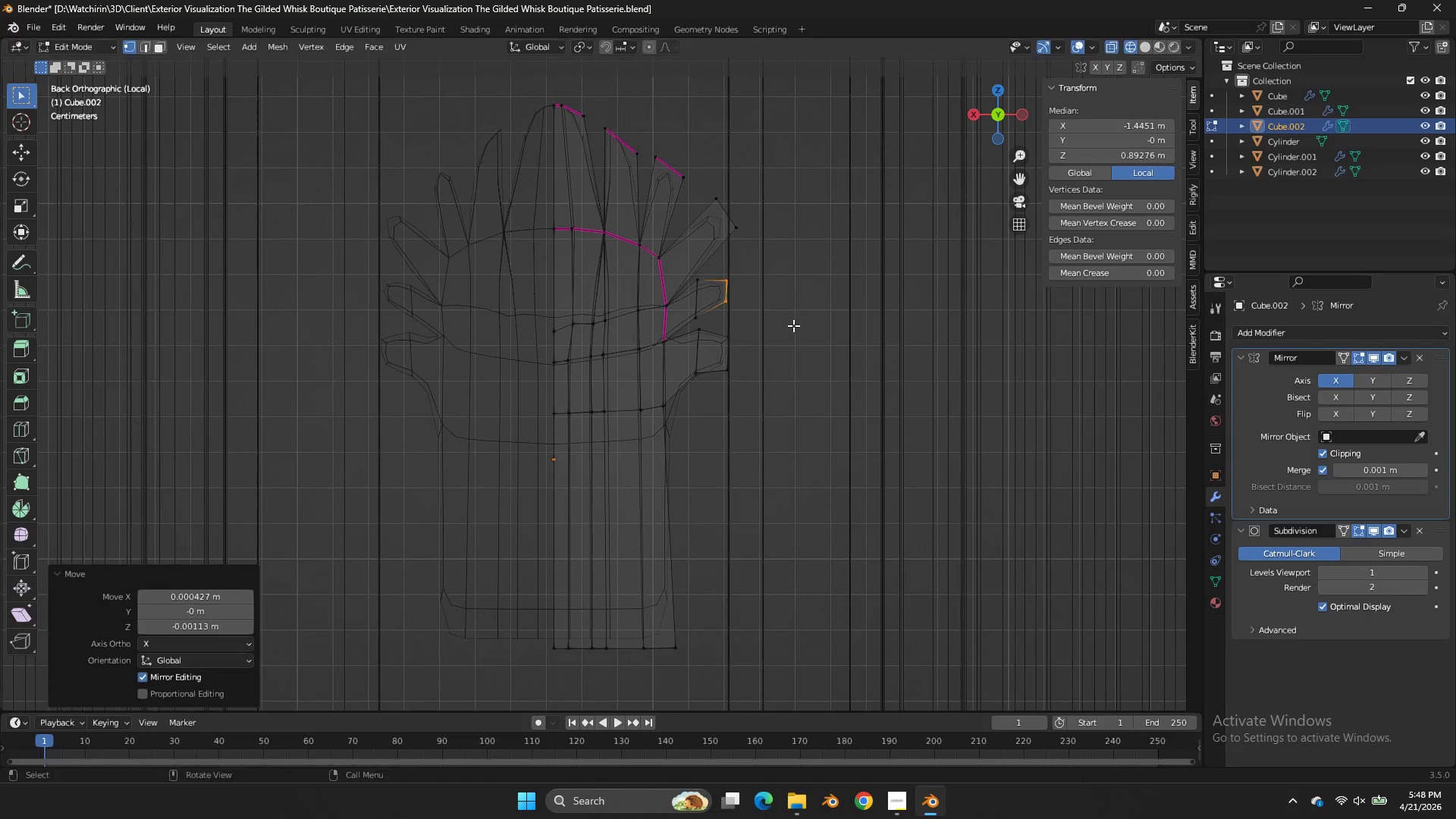 
double_click([793, 325])
 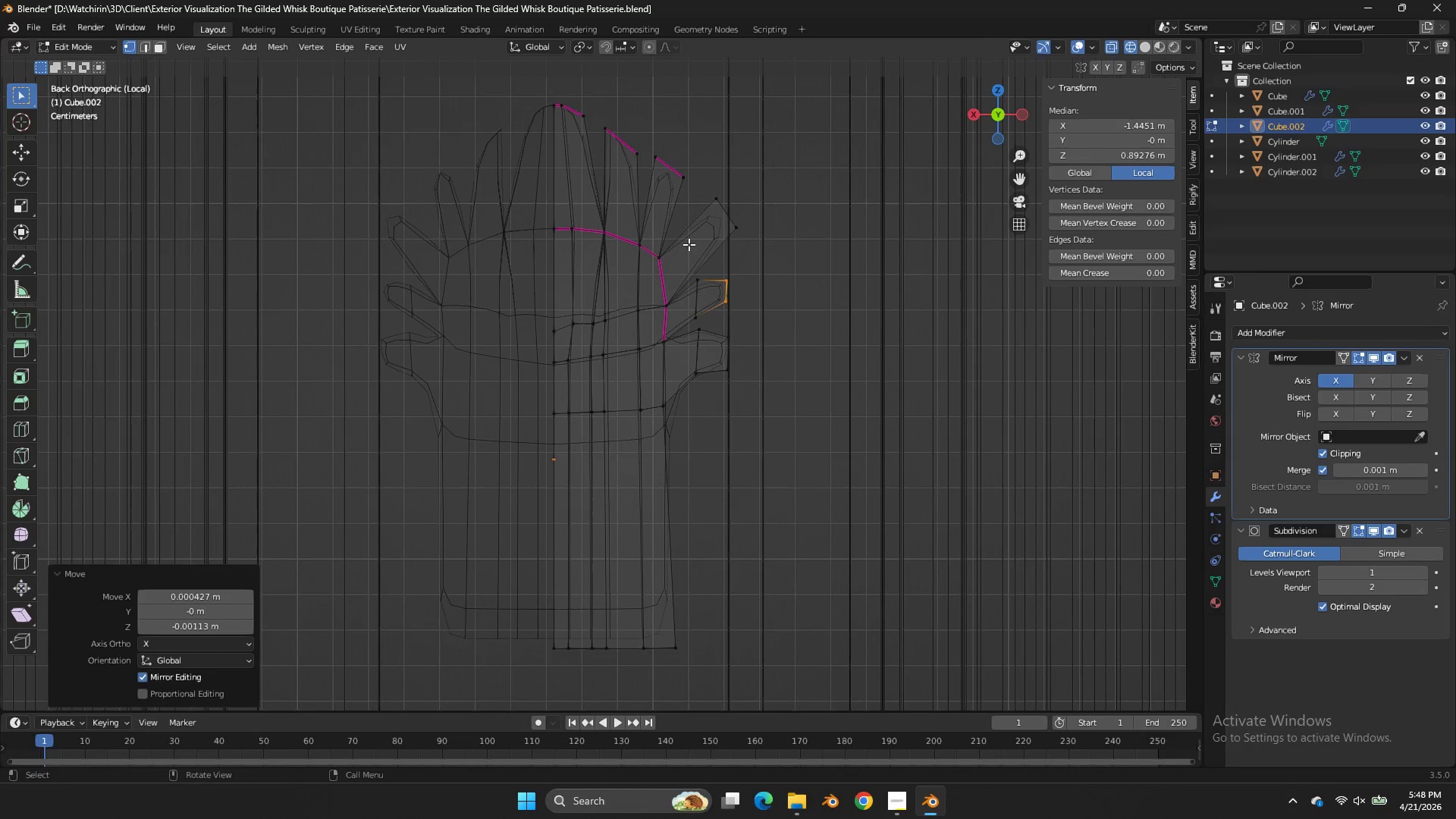 
key(Control+R)
 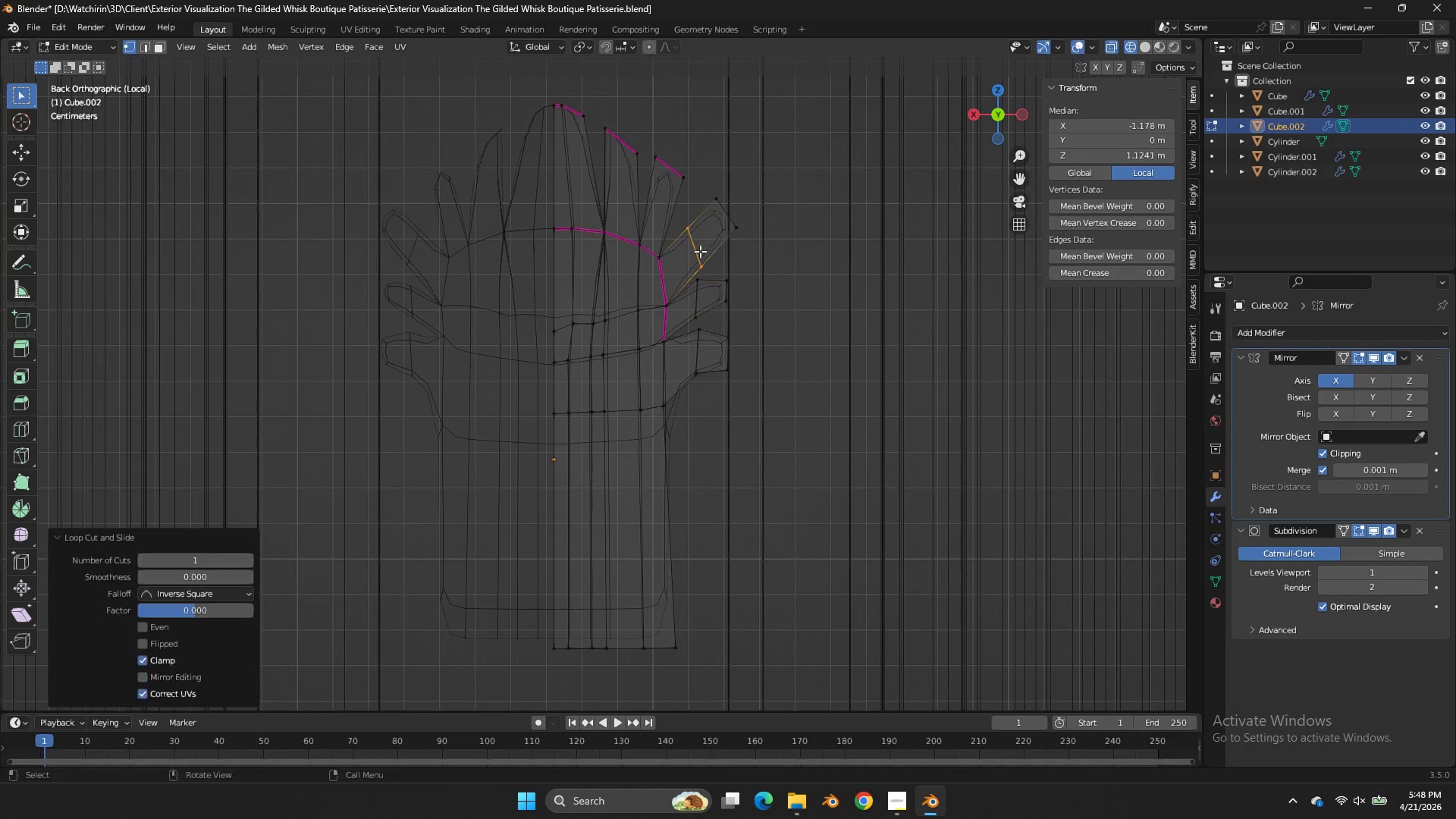 
left_click([700, 251])
 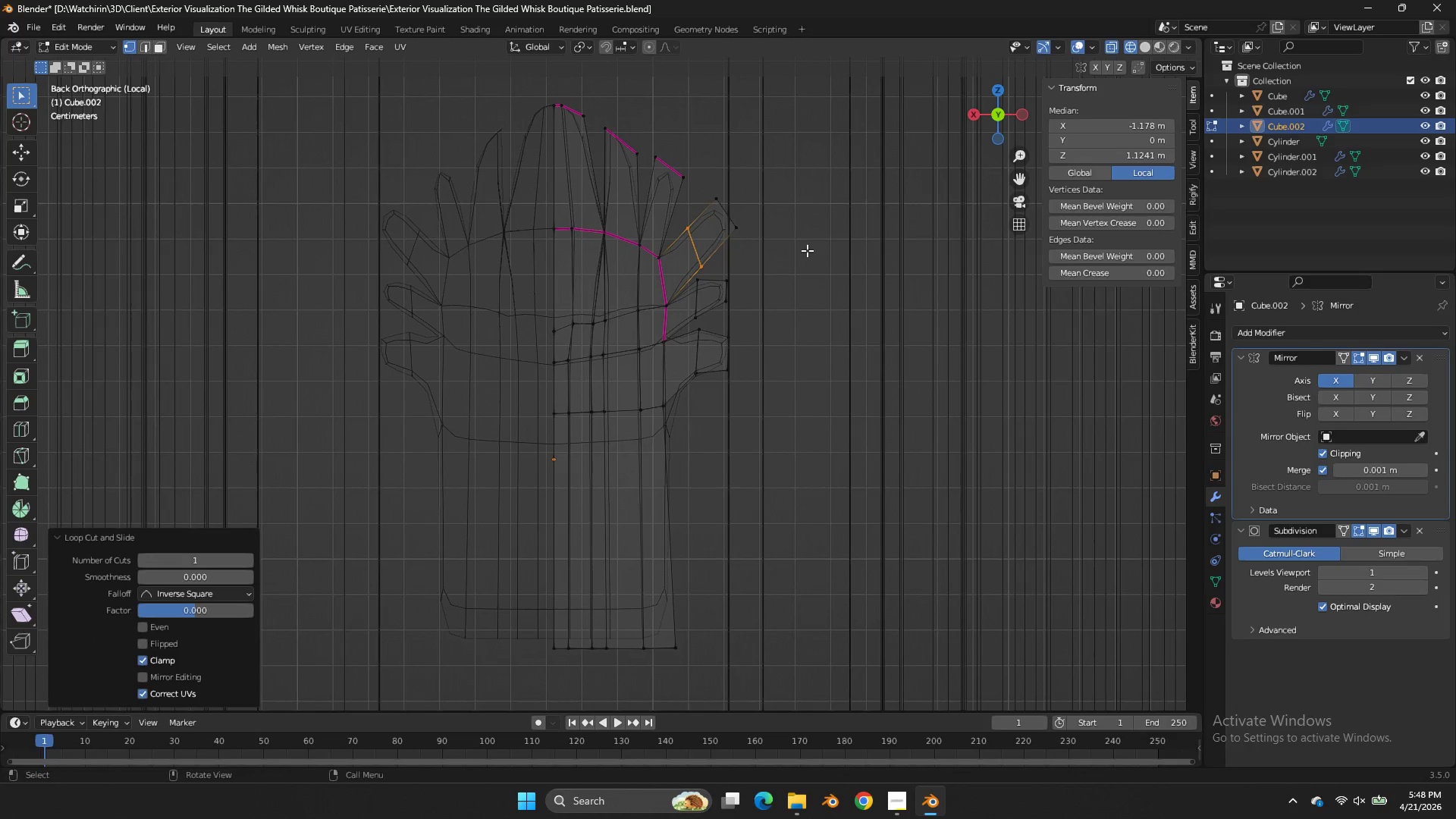 
key(R)
 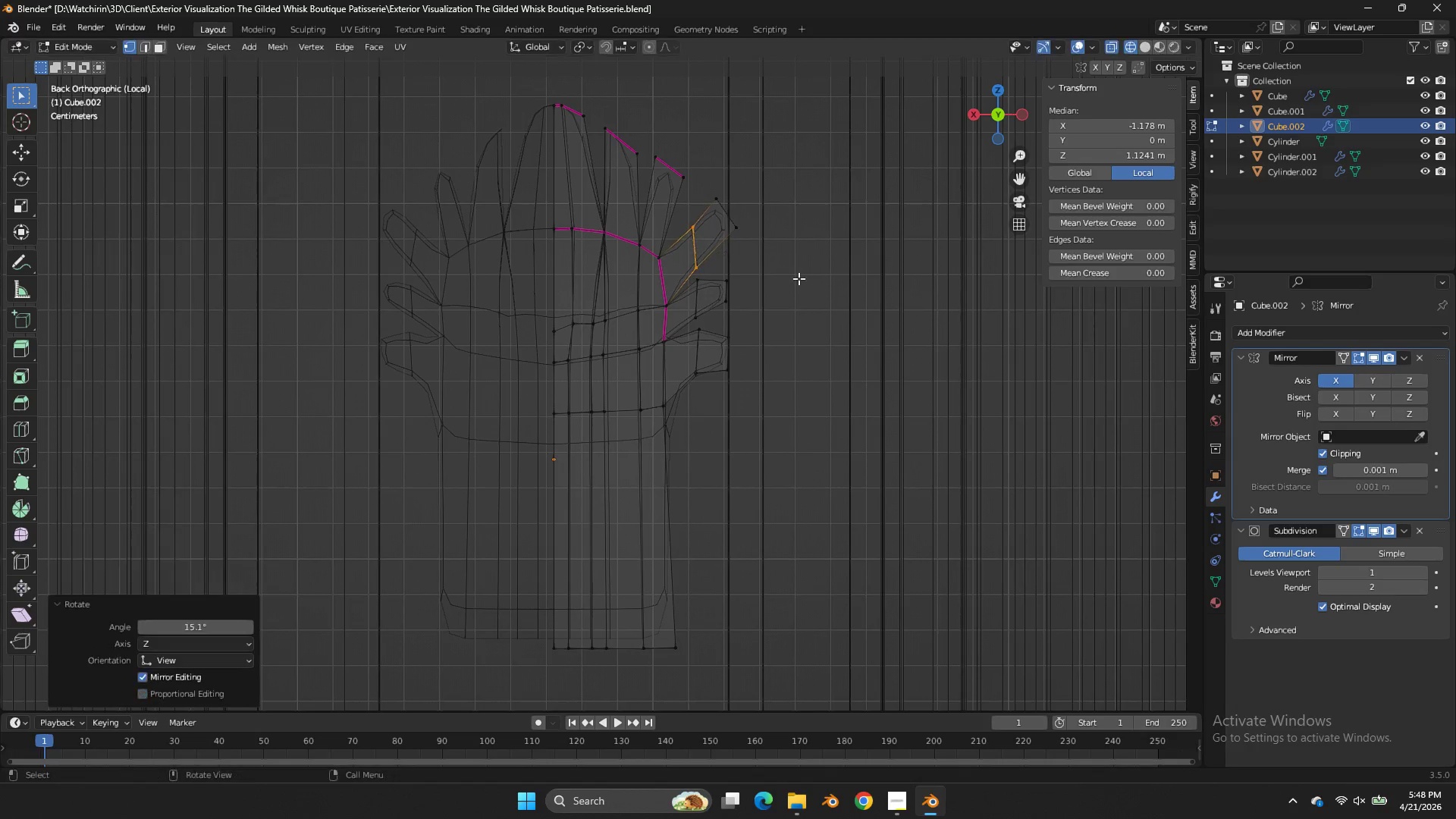 
left_click([799, 278])
 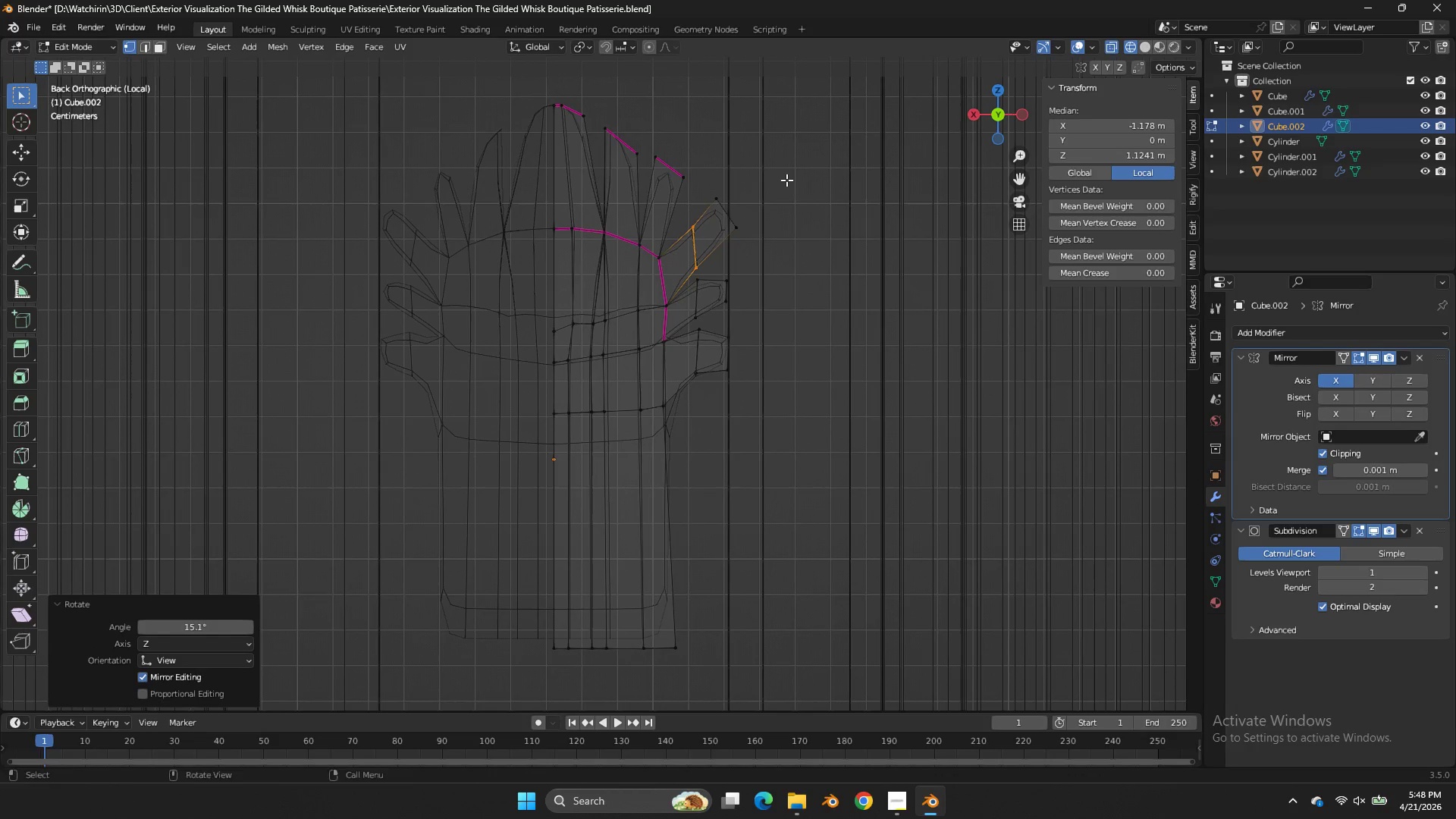 
left_click_drag(start_coordinate=[786, 180], to_coordinate=[705, 246])
 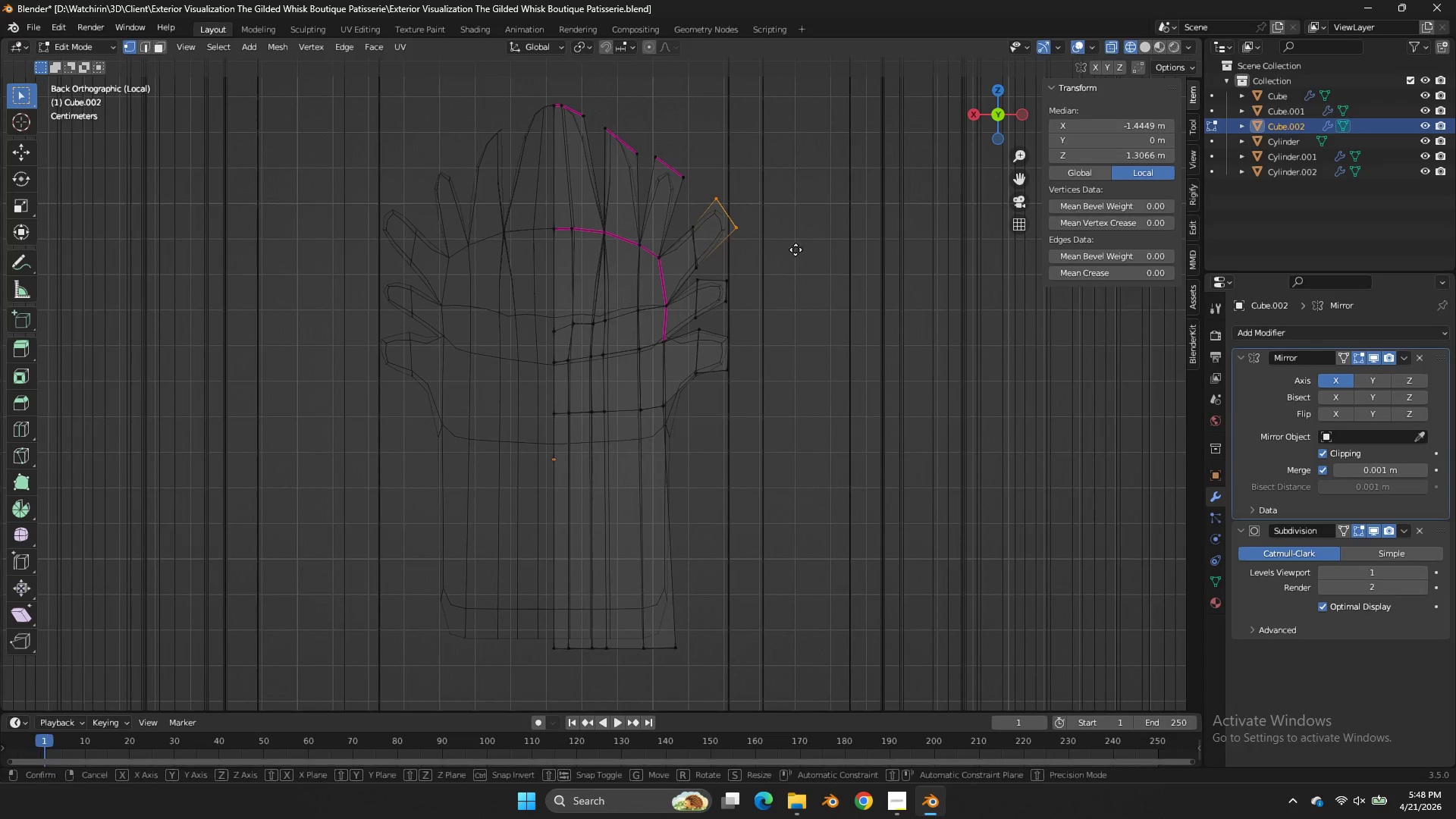 
key(G)
 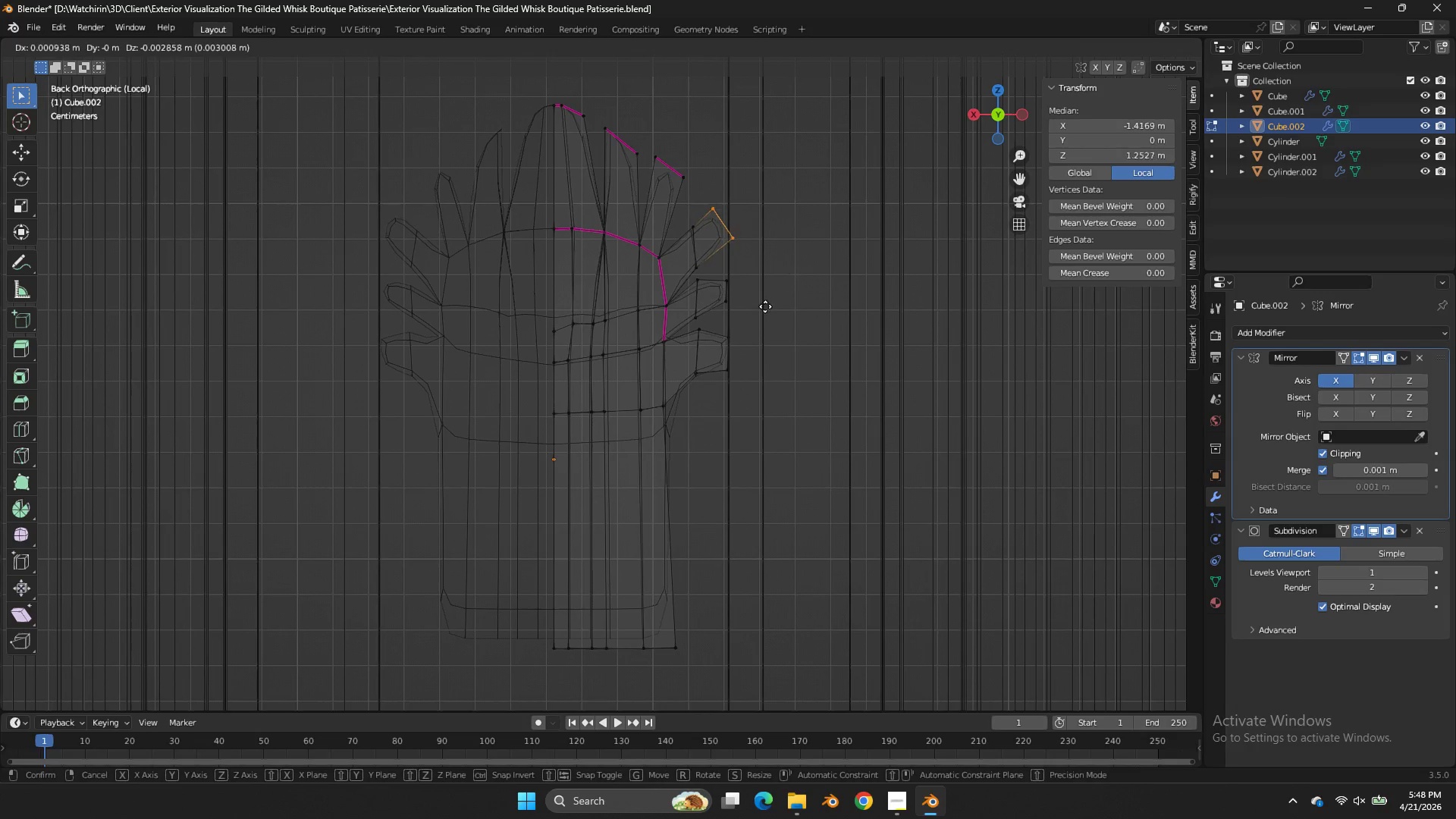 
hold_key(key=ShiftLeft, duration=0.44)
left_click([745, 334])
 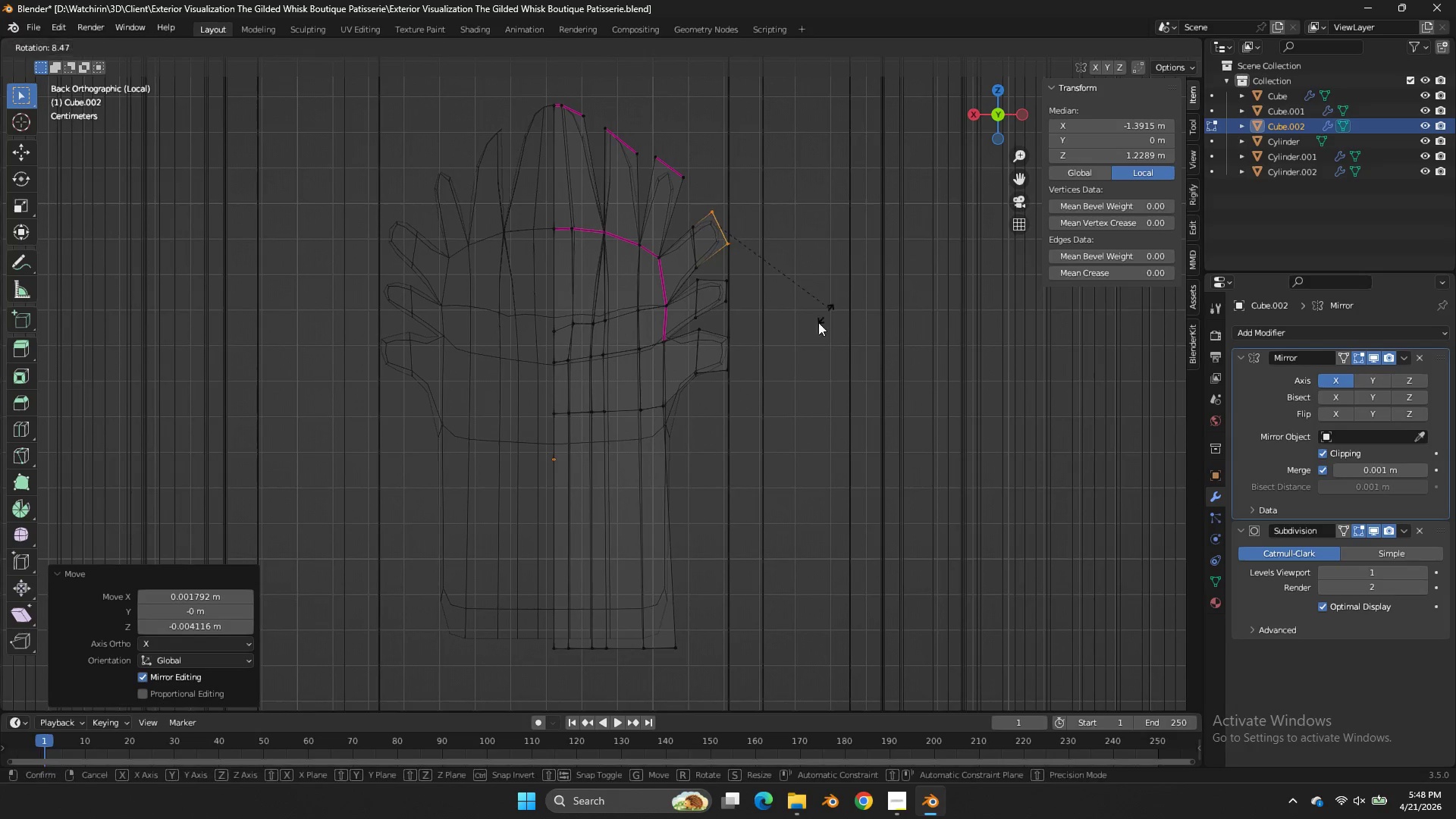 
key(R)
 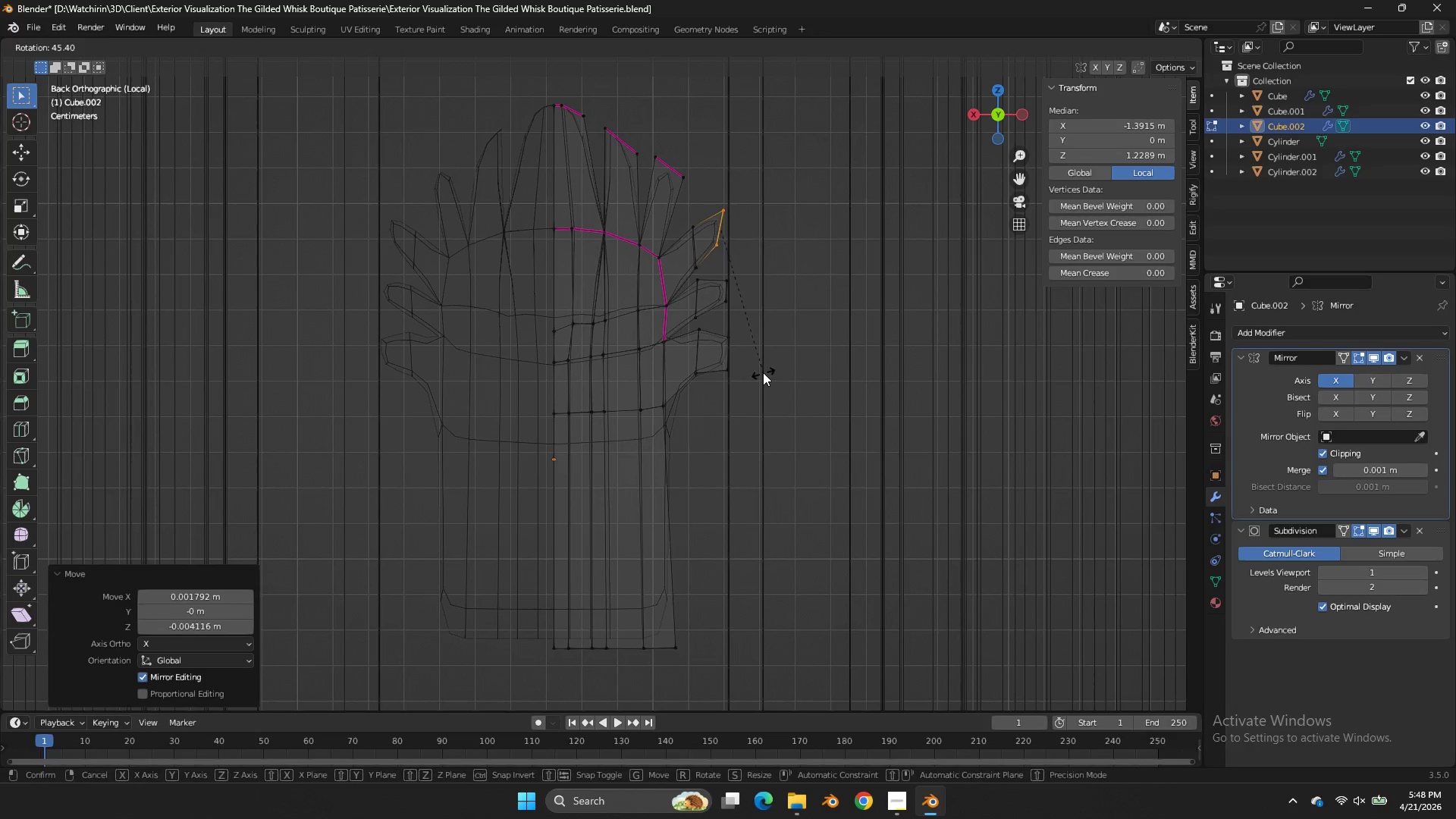 
left_click([763, 372])
 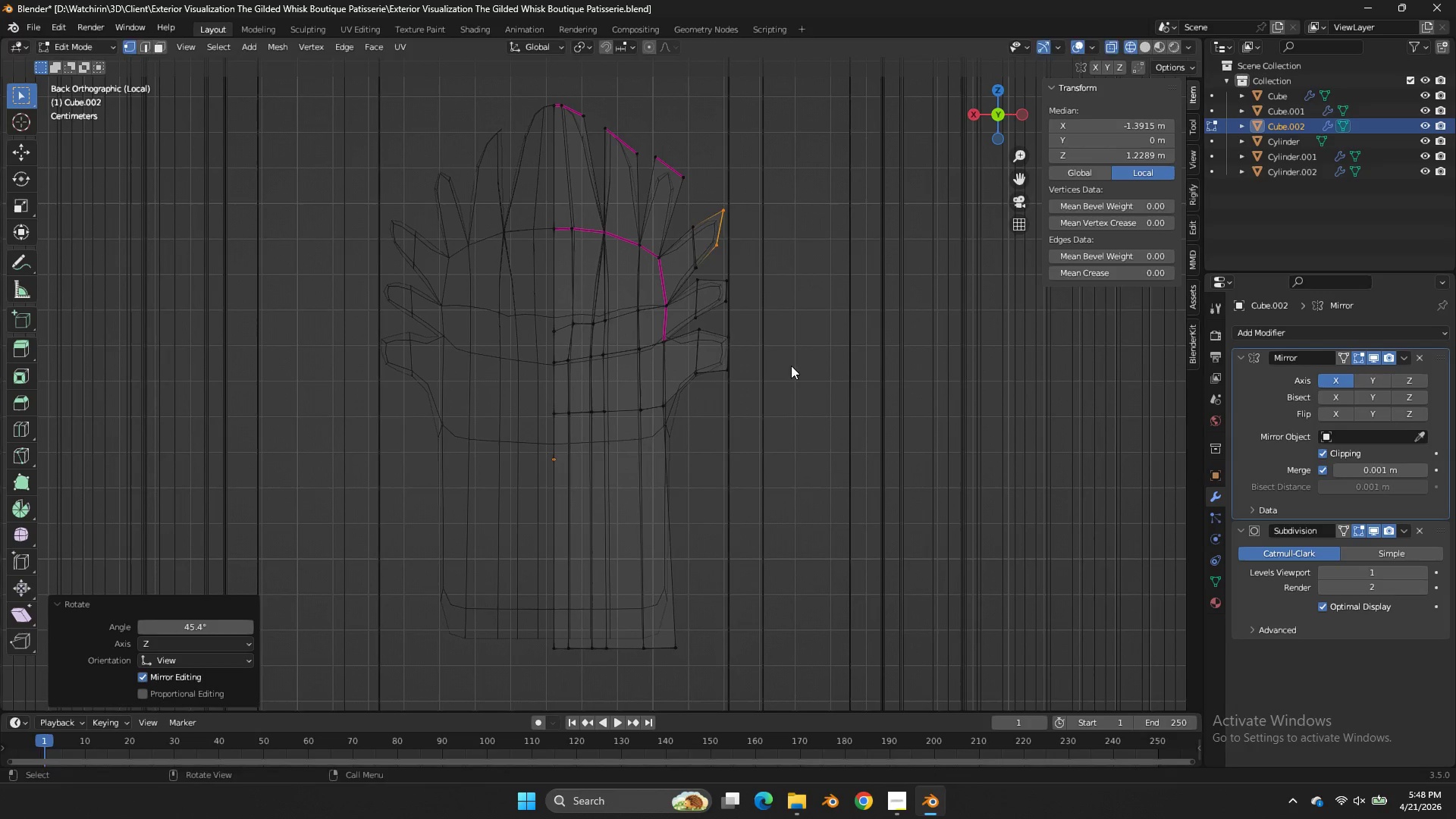 
type(sz)
 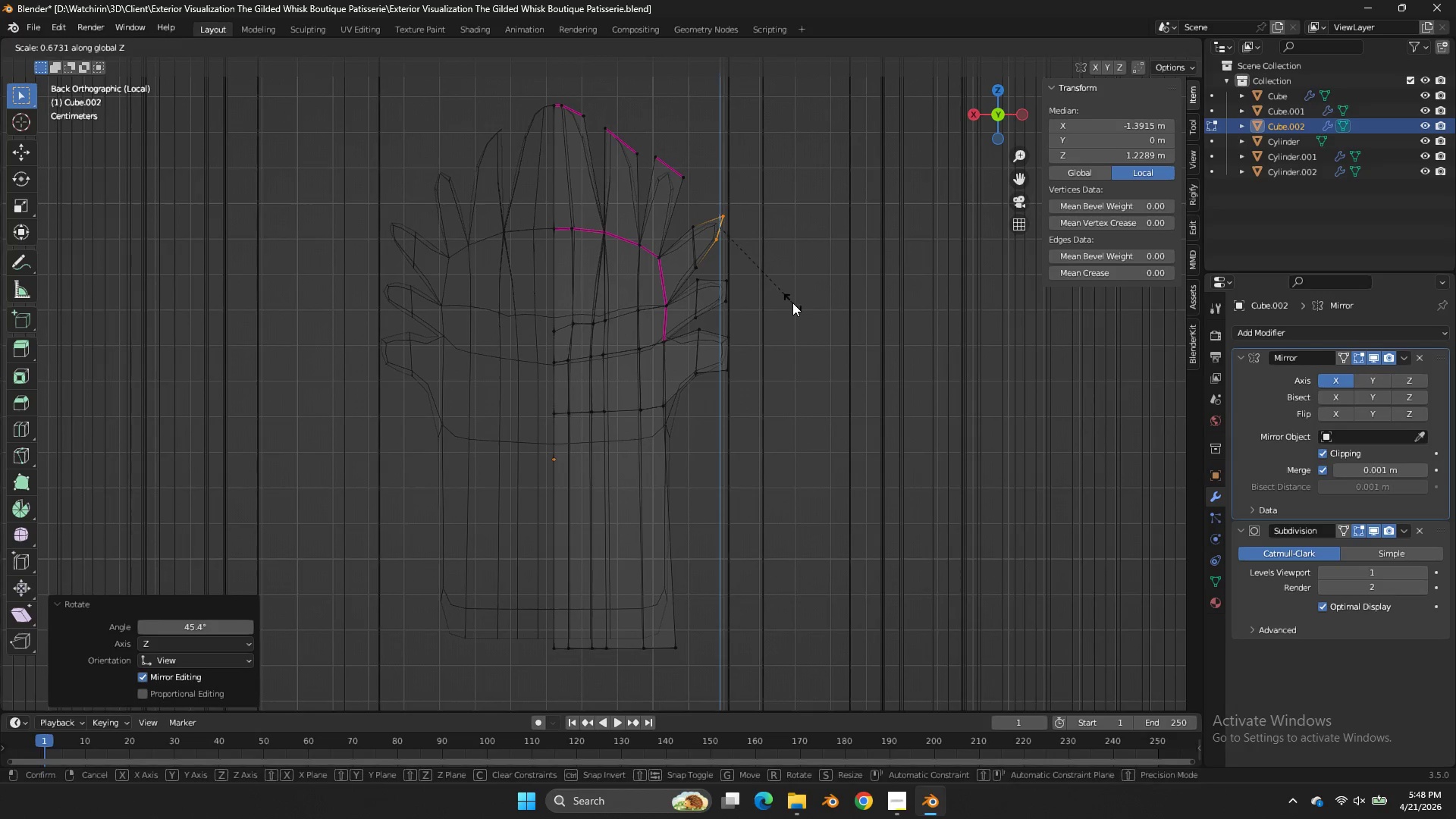 
left_click([792, 303])
 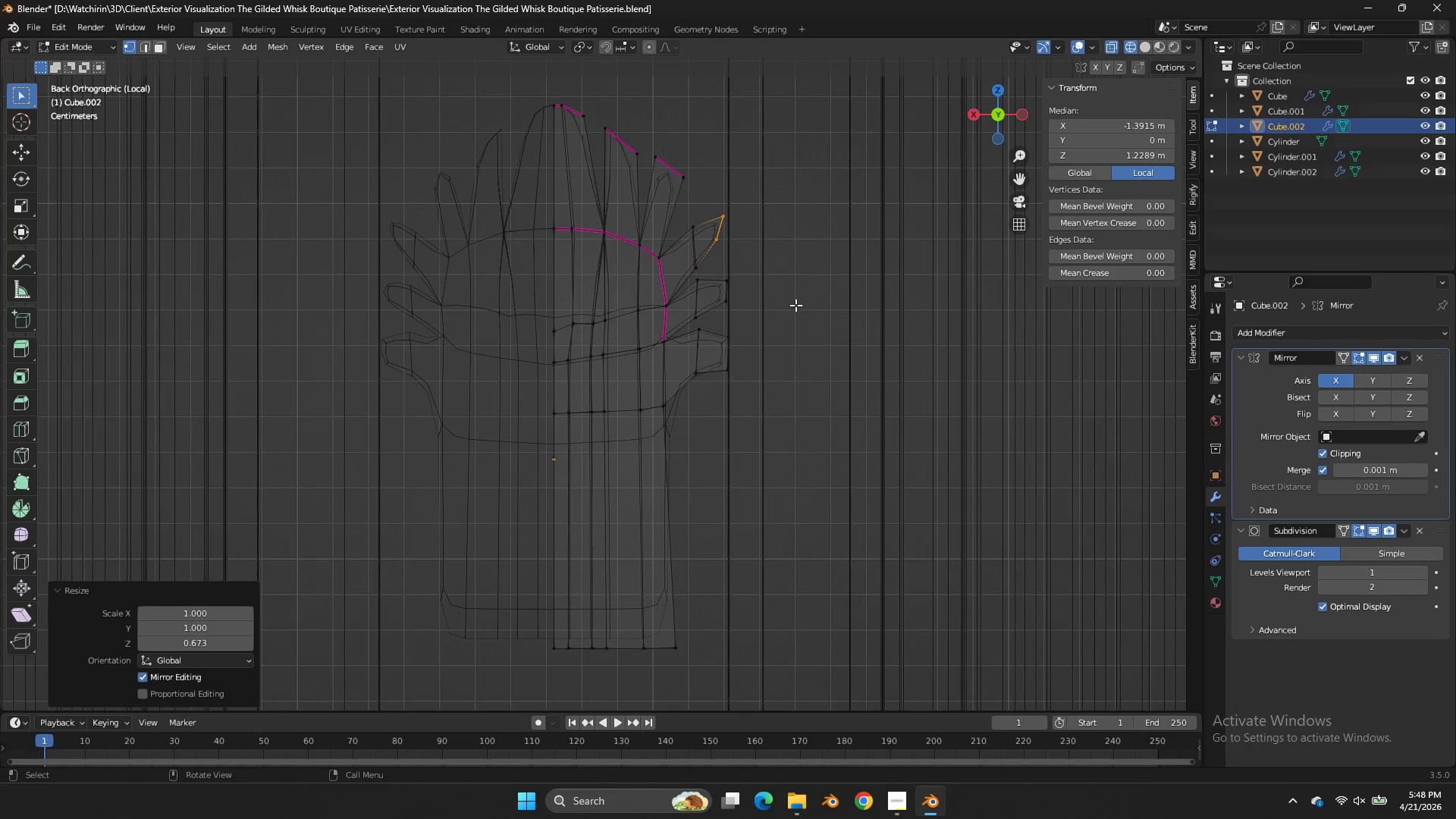 
key(Tab)
 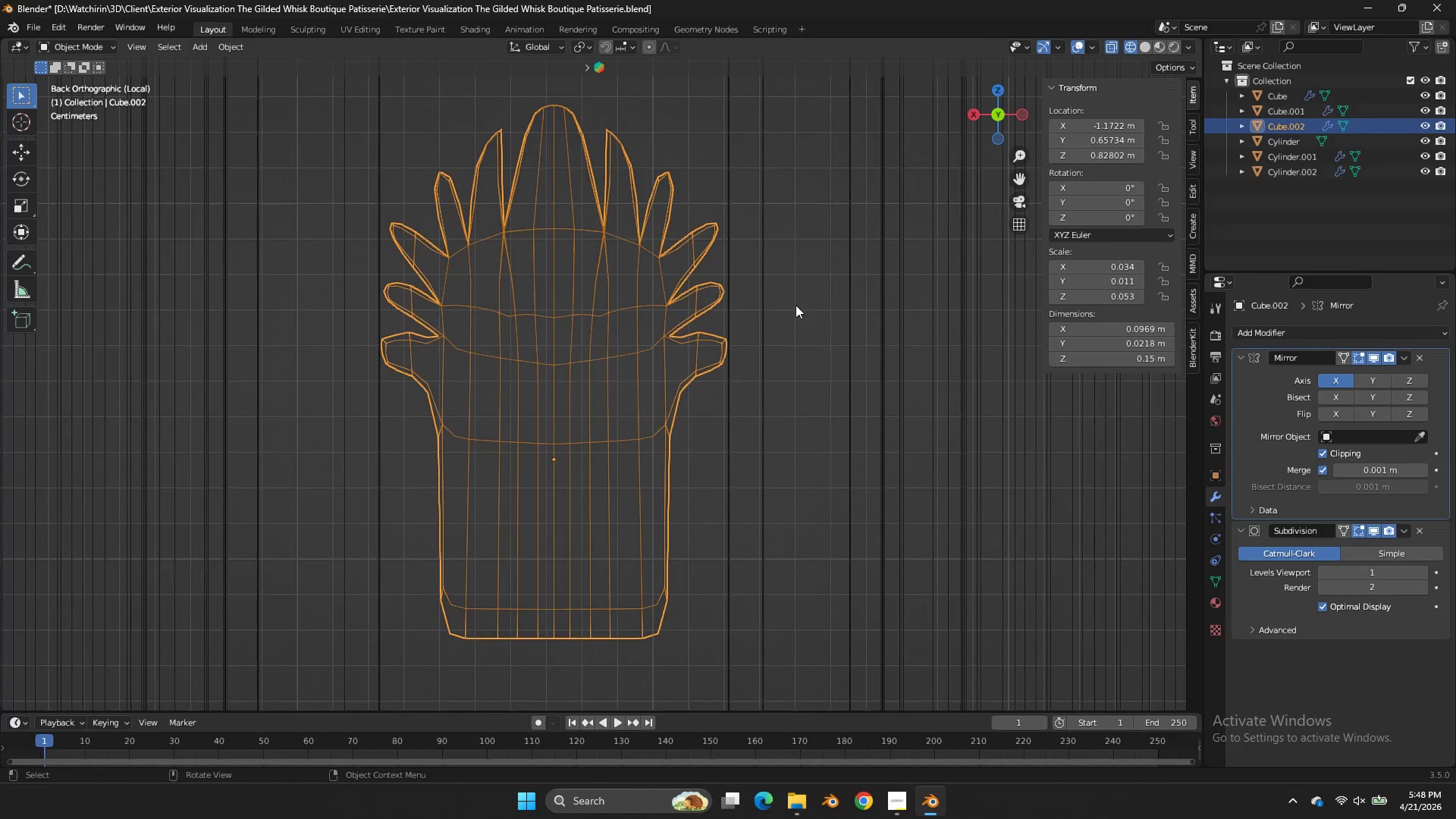 
key(Tab)
 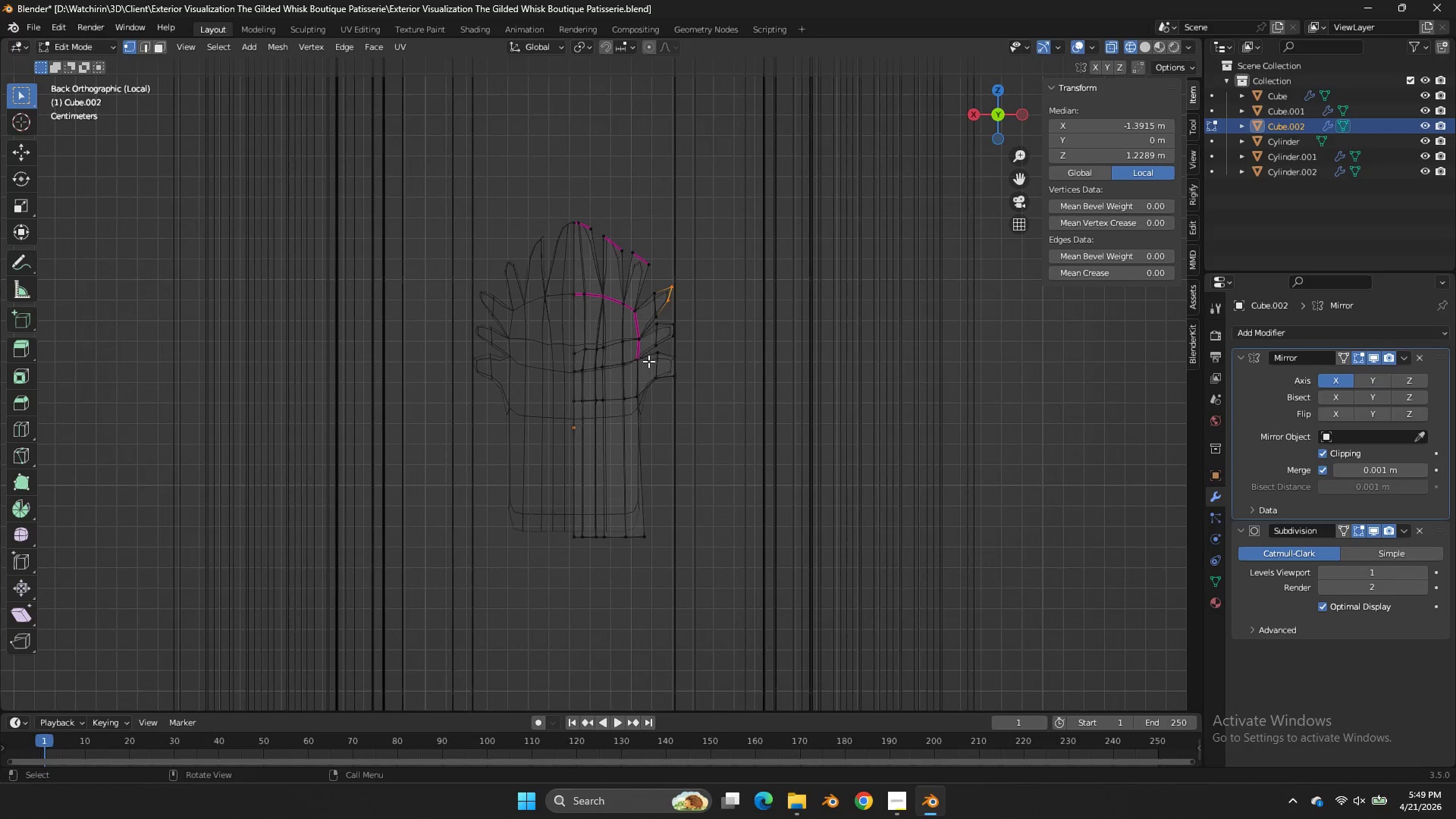 
scroll: coordinate [795, 305], scroll_direction: down, amount: 3.0
 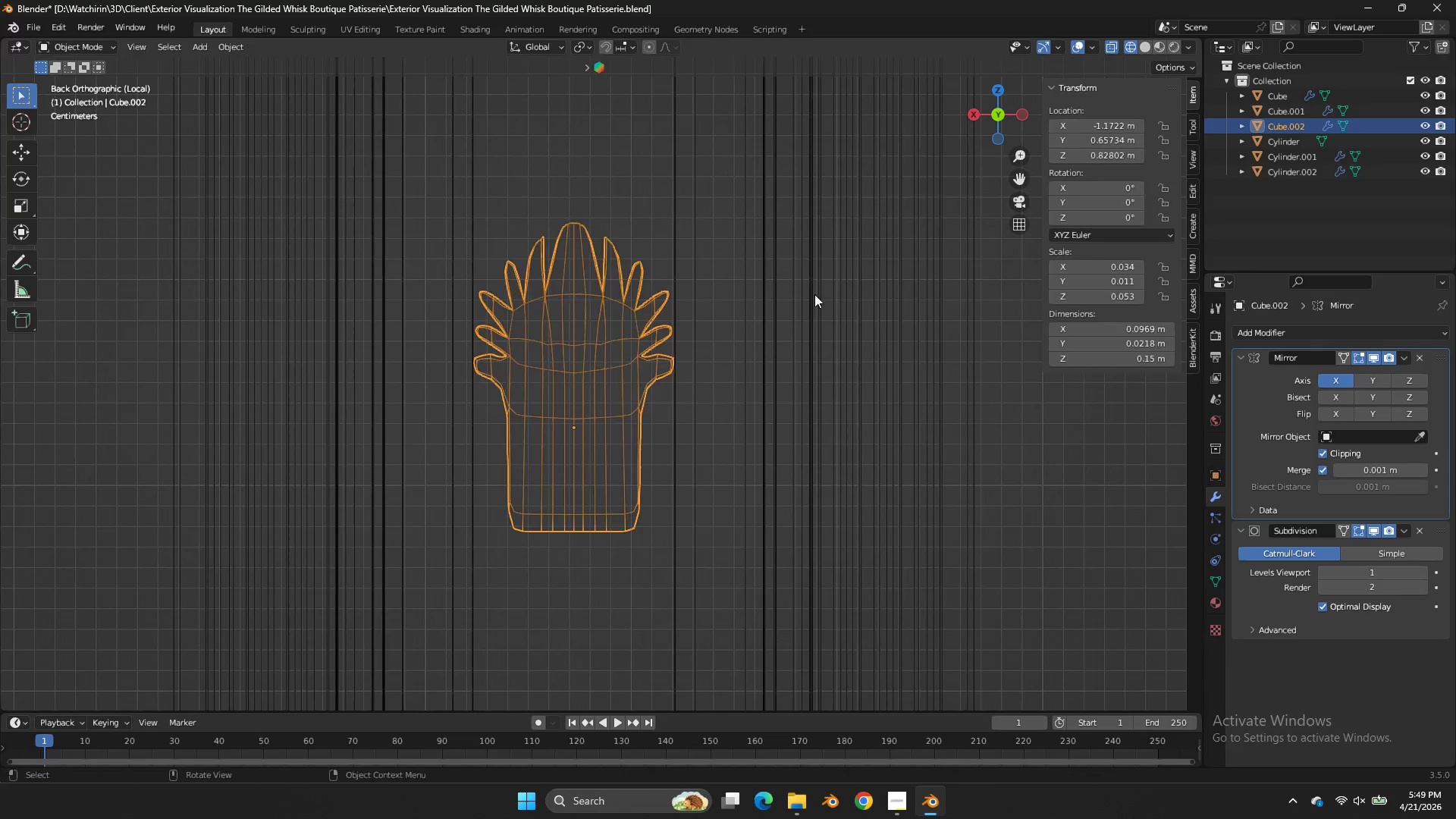 
scroll: coordinate [648, 361], scroll_direction: up, amount: 2.0
 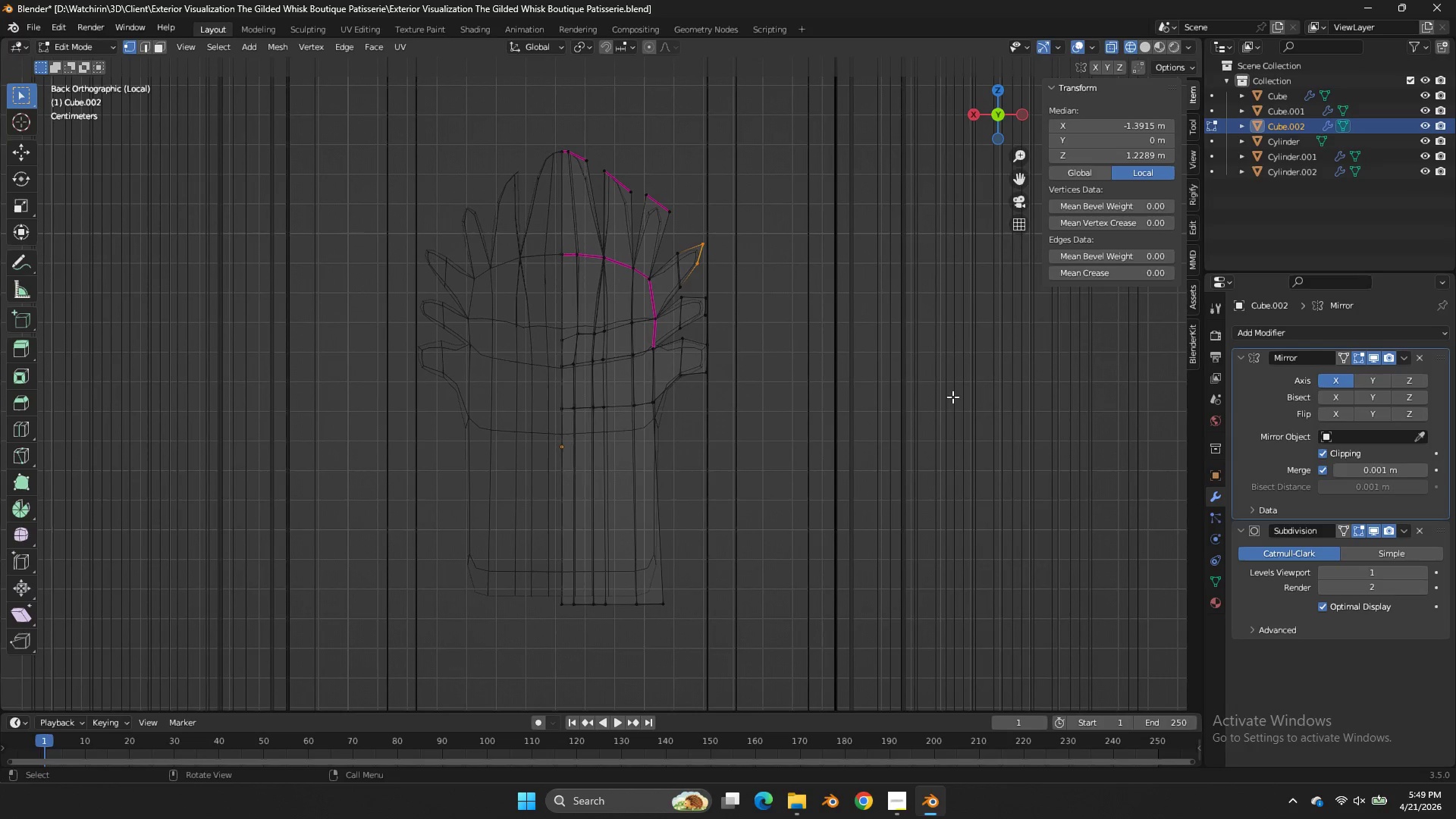 
left_click([954, 397])
 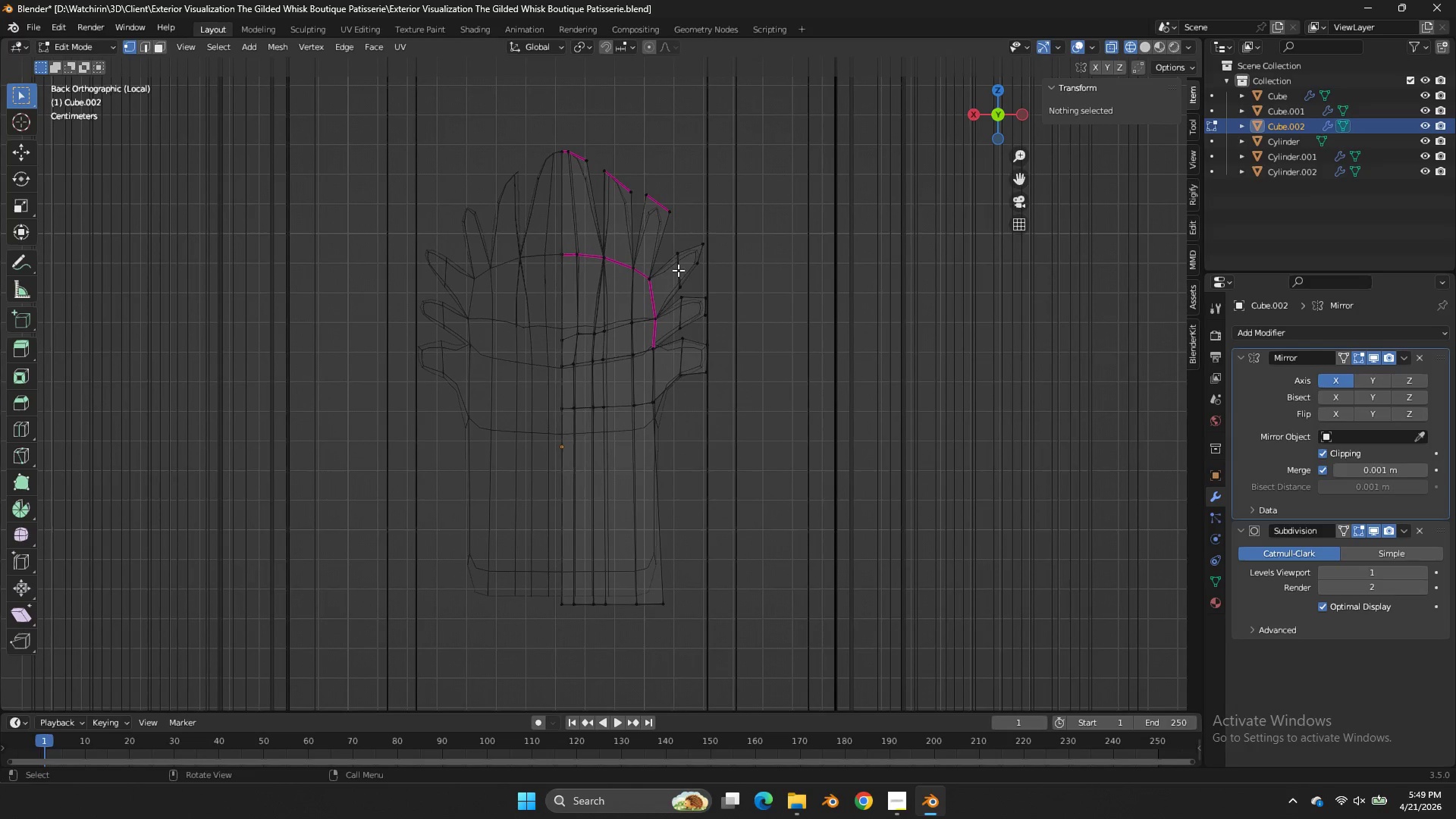 
left_click_drag(start_coordinate=[671, 266], to_coordinate=[632, 645])
 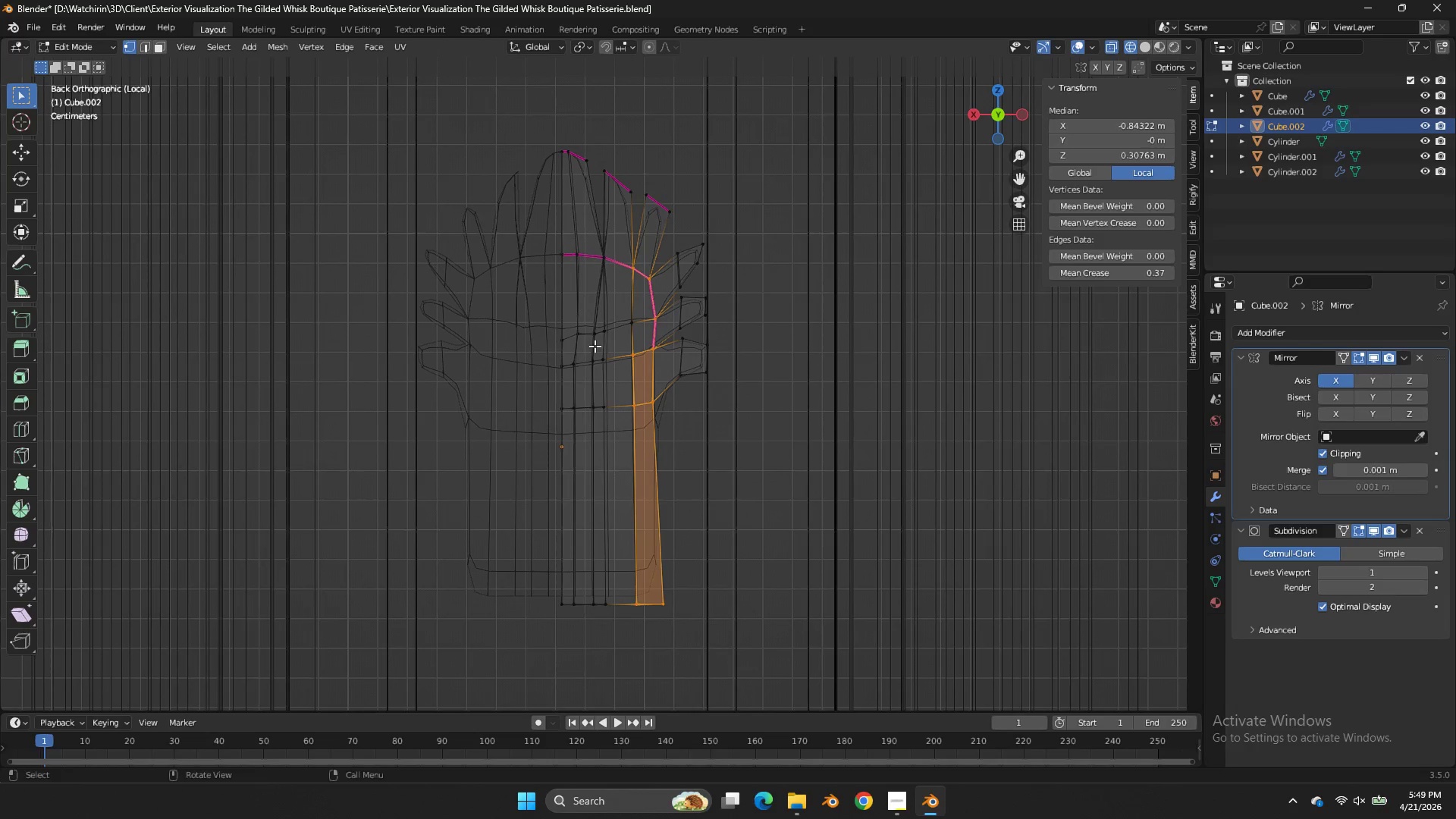 
hold_key(key=AltLeft, duration=0.7)
left_click([592, 340])
 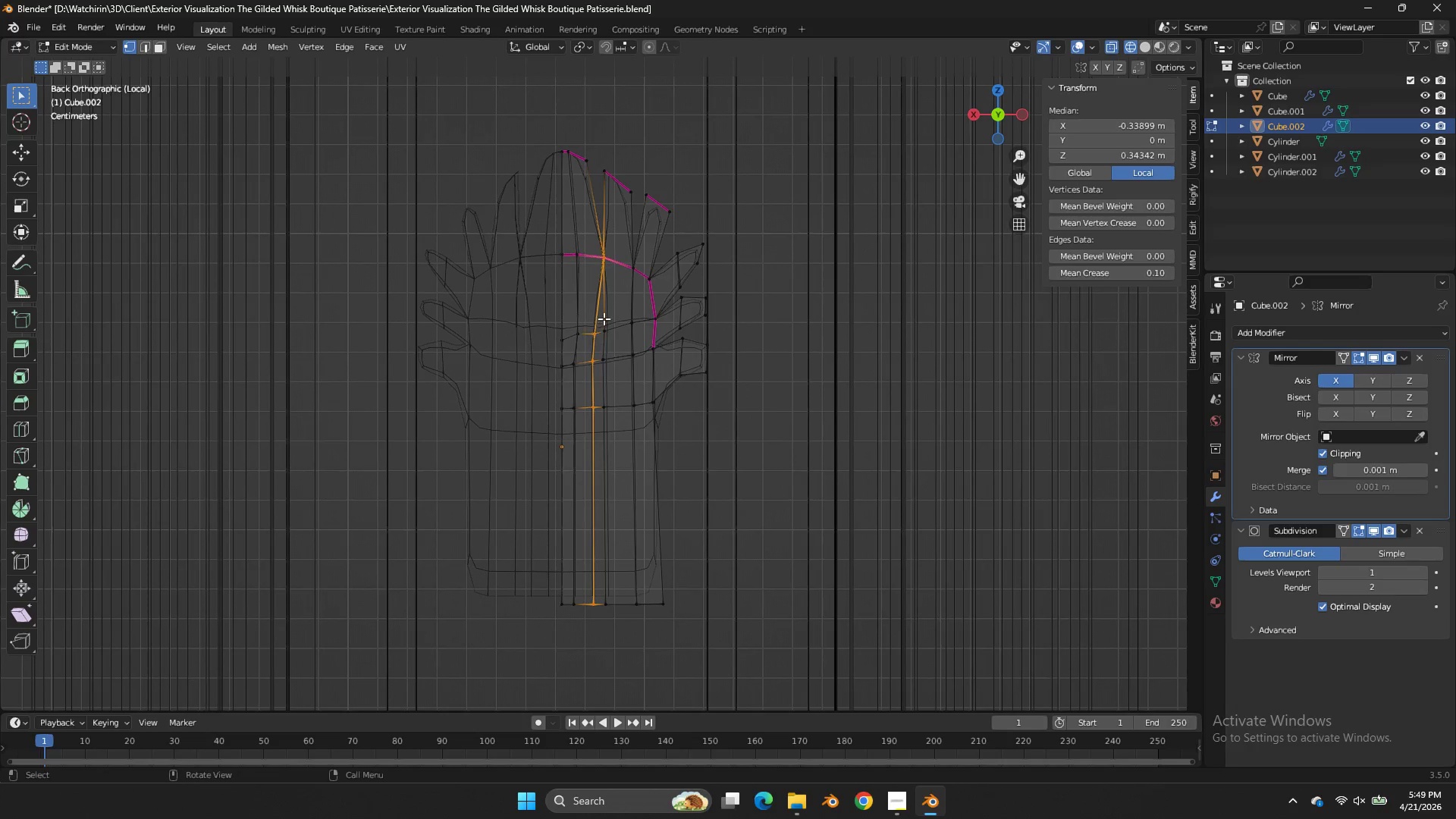 
hold_key(key=ControlLeft, duration=0.98)
left_click_drag(start_coordinate=[618, 222], to_coordinate=[585, 284])
 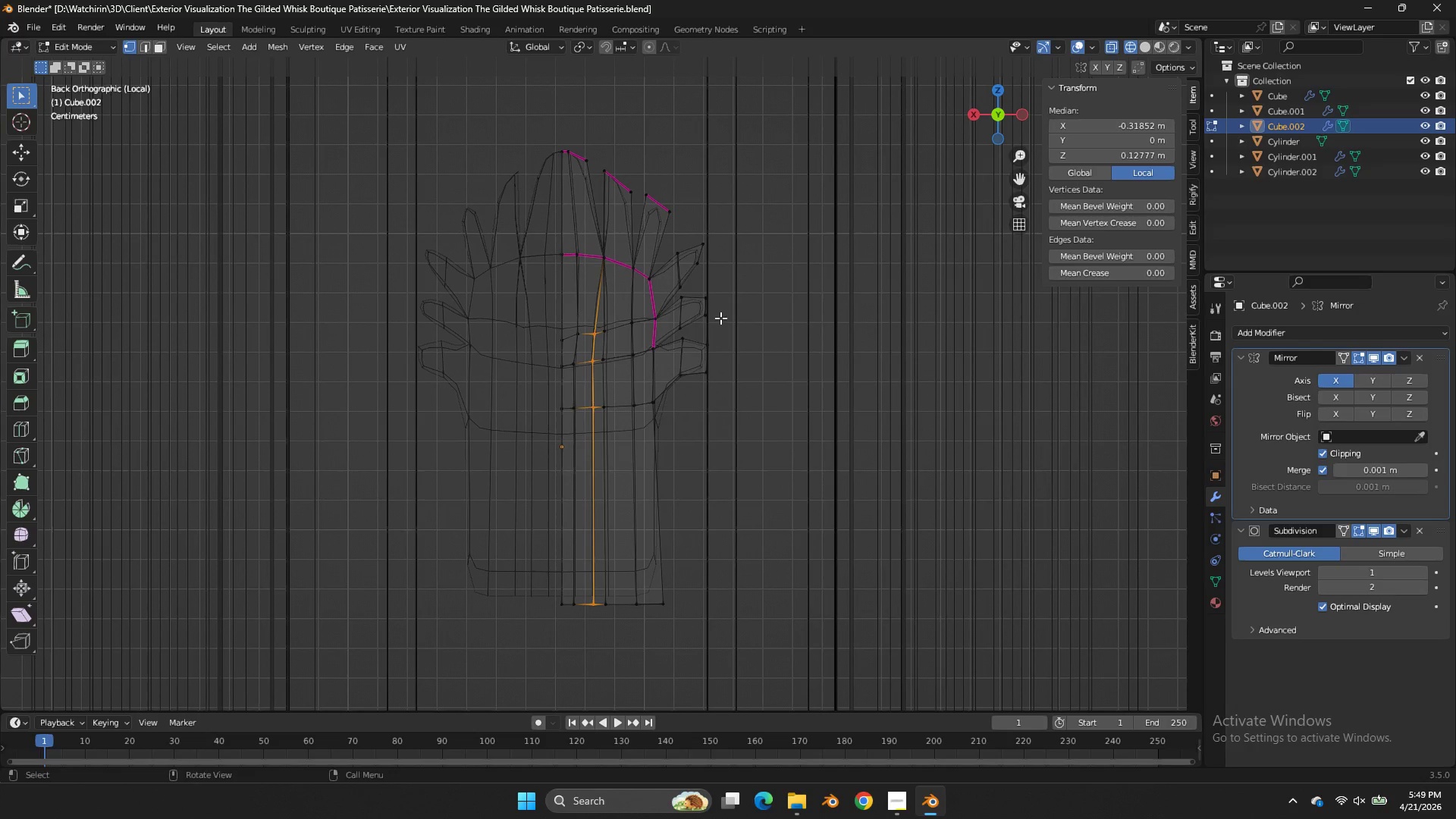 
key(X)
 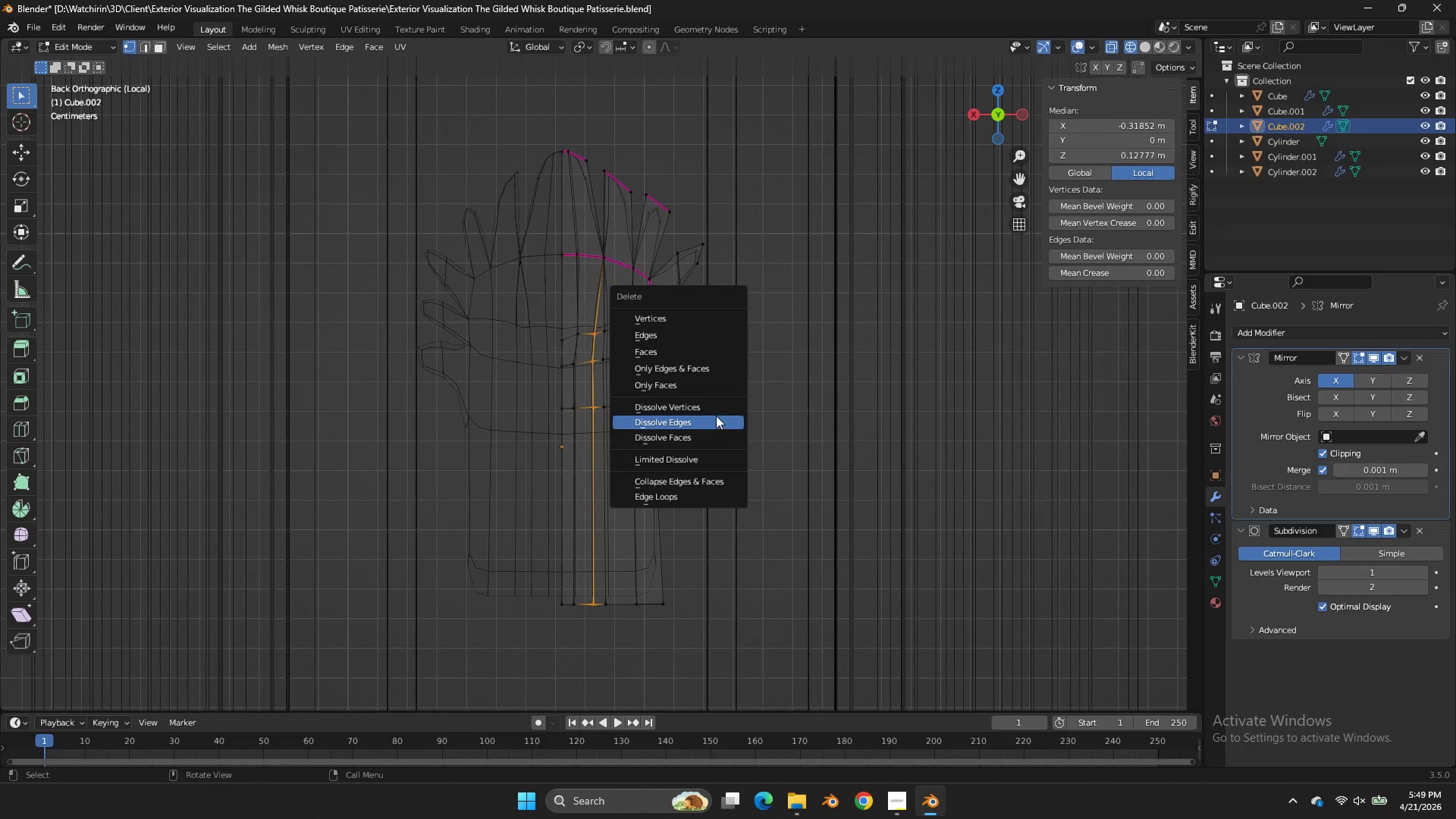 
left_click([716, 416])
 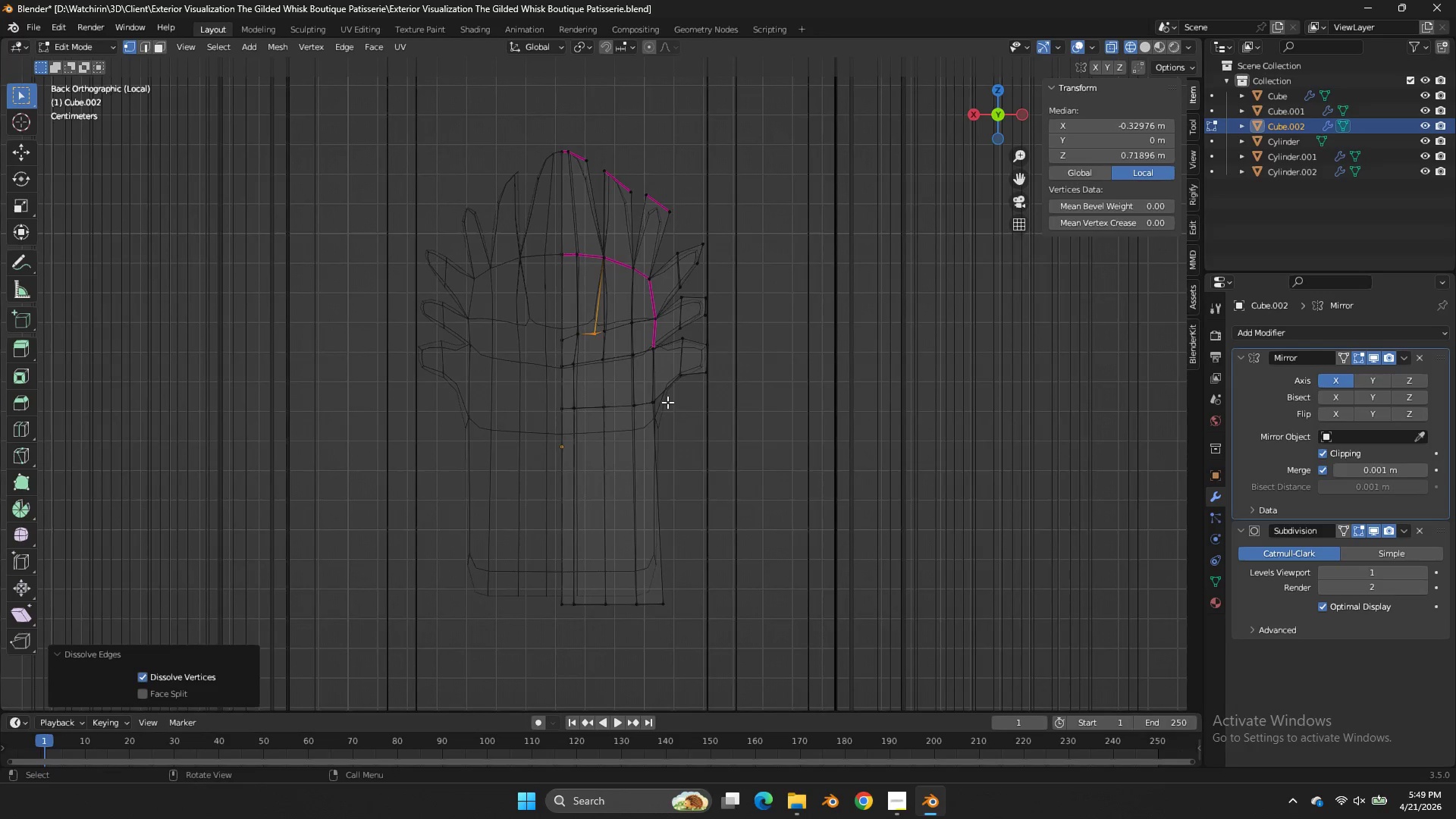 
scroll: coordinate [664, 399], scroll_direction: up, amount: 2.0
 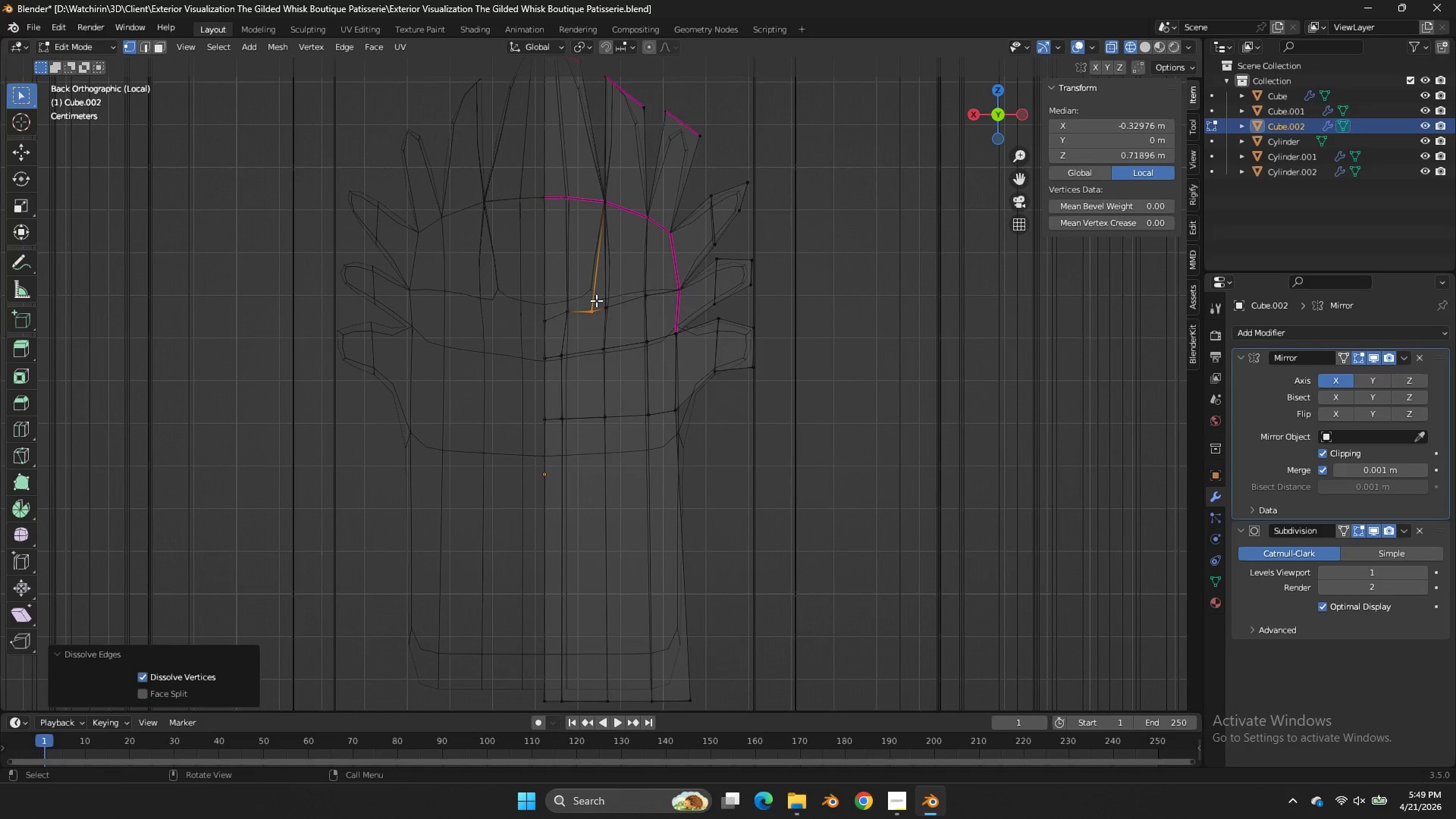 
left_click([590, 303])
 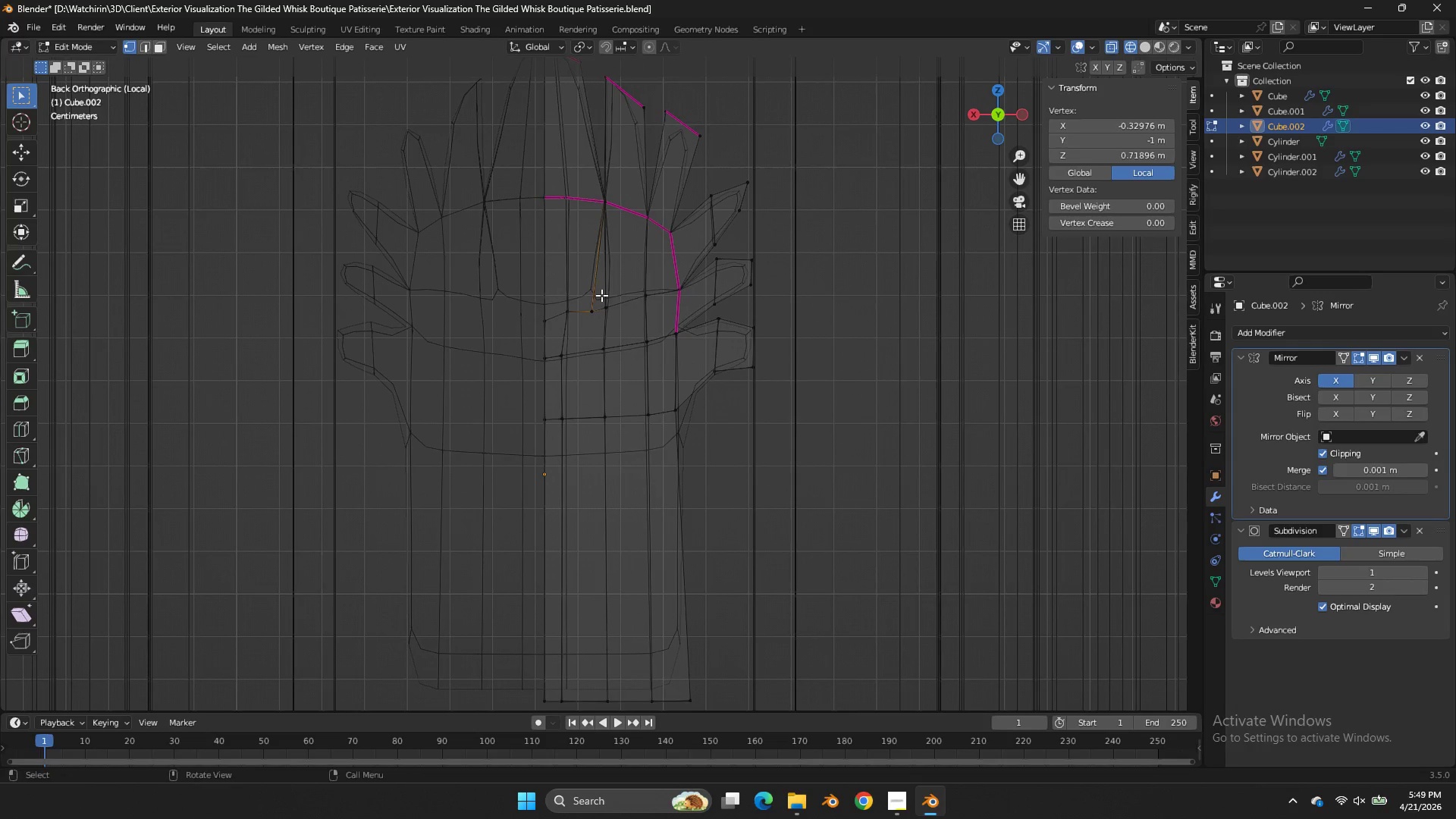 
left_click_drag(start_coordinate=[601, 295], to_coordinate=[579, 325])
 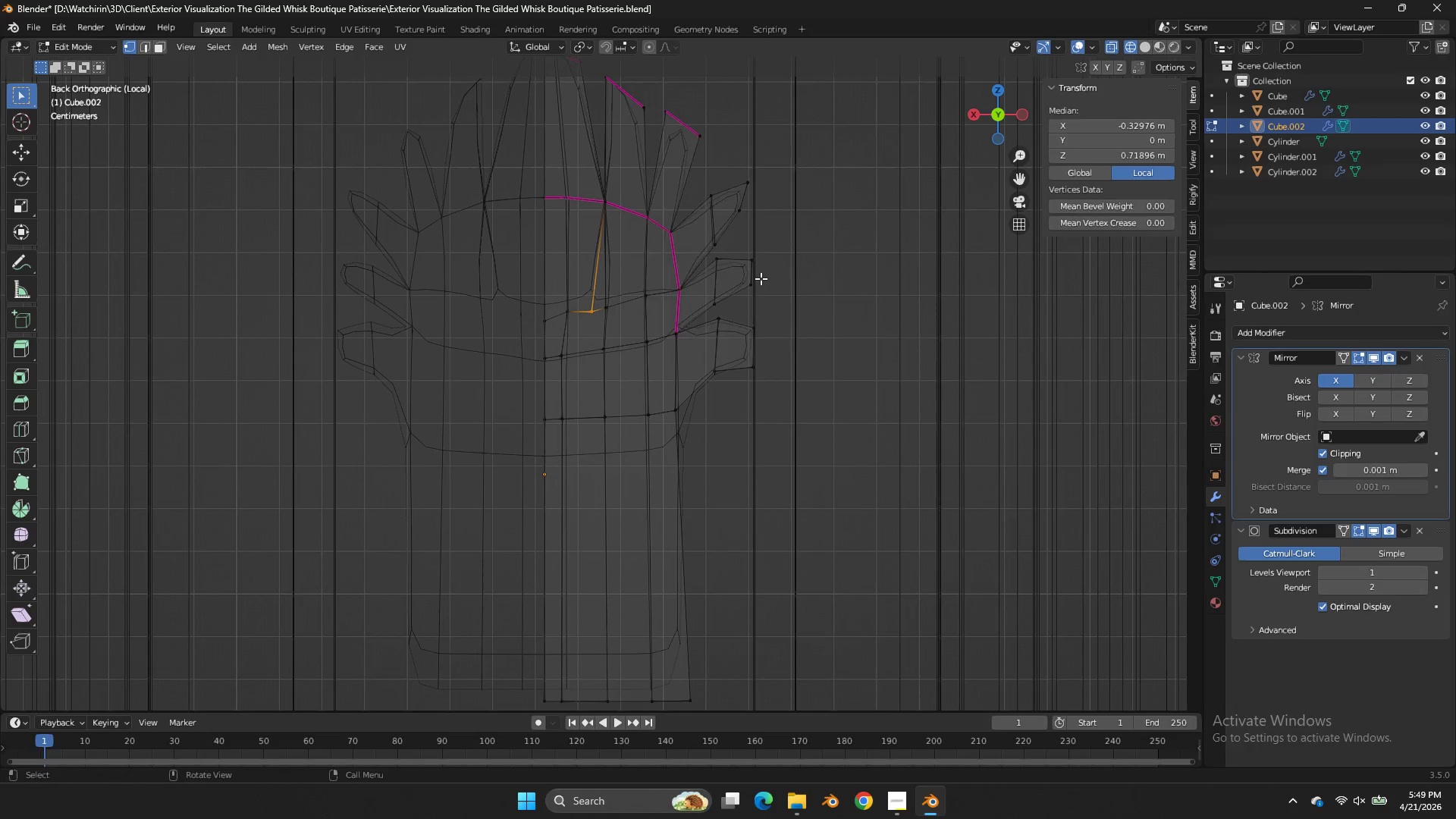 
key(X)
 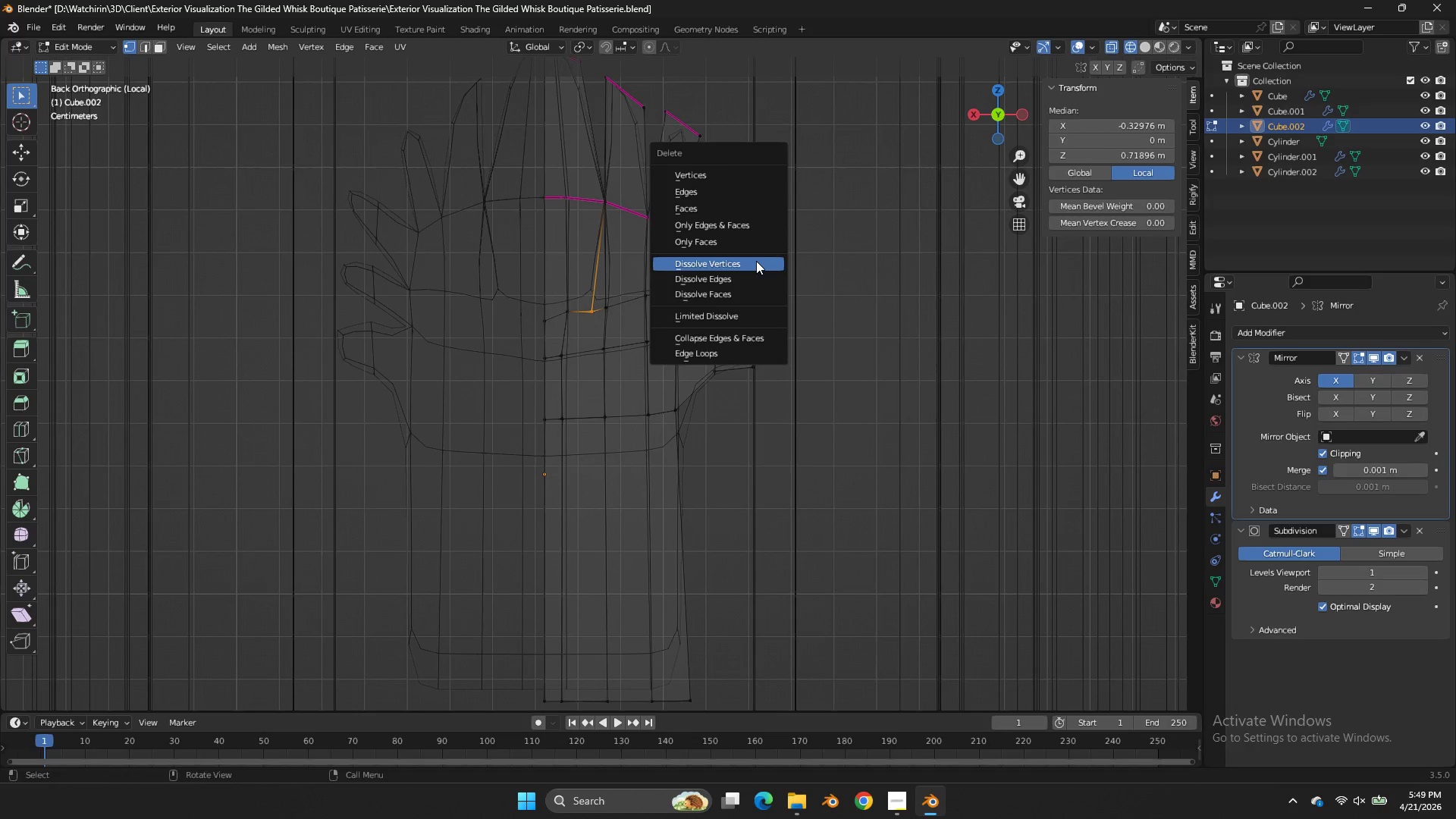 
left_click([755, 261])
 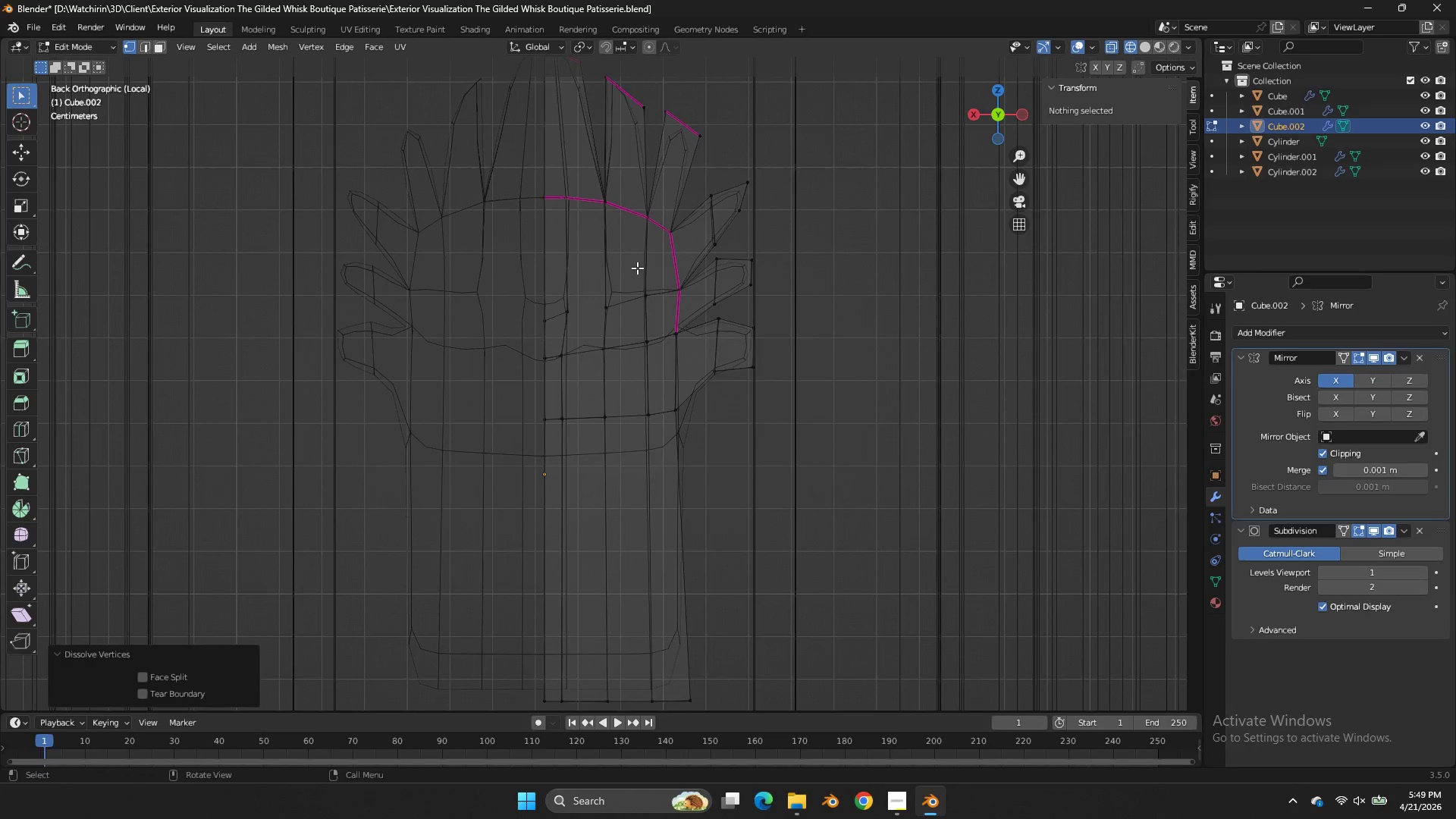 
key(Z)
 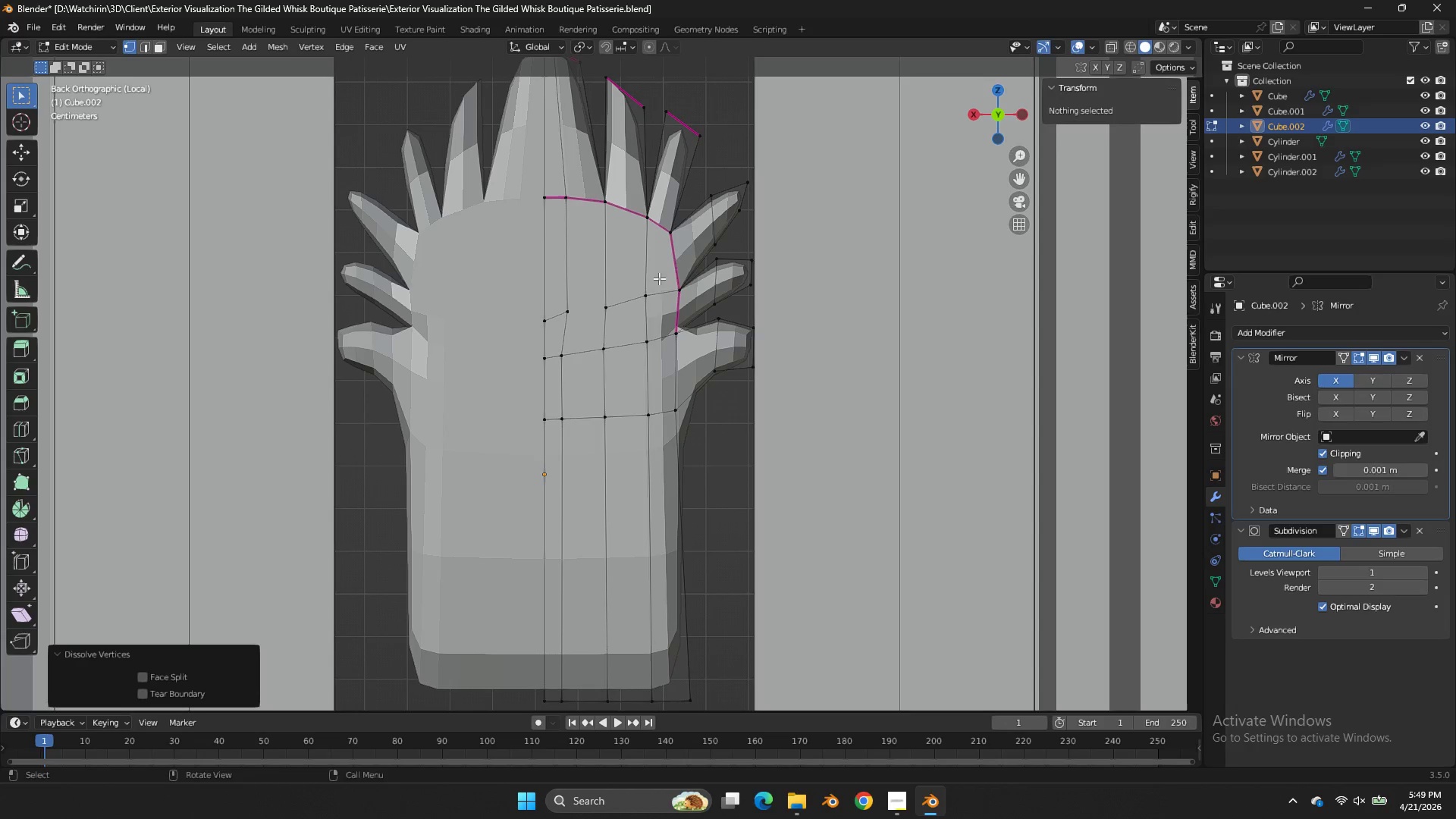 
key(Control+Z)
 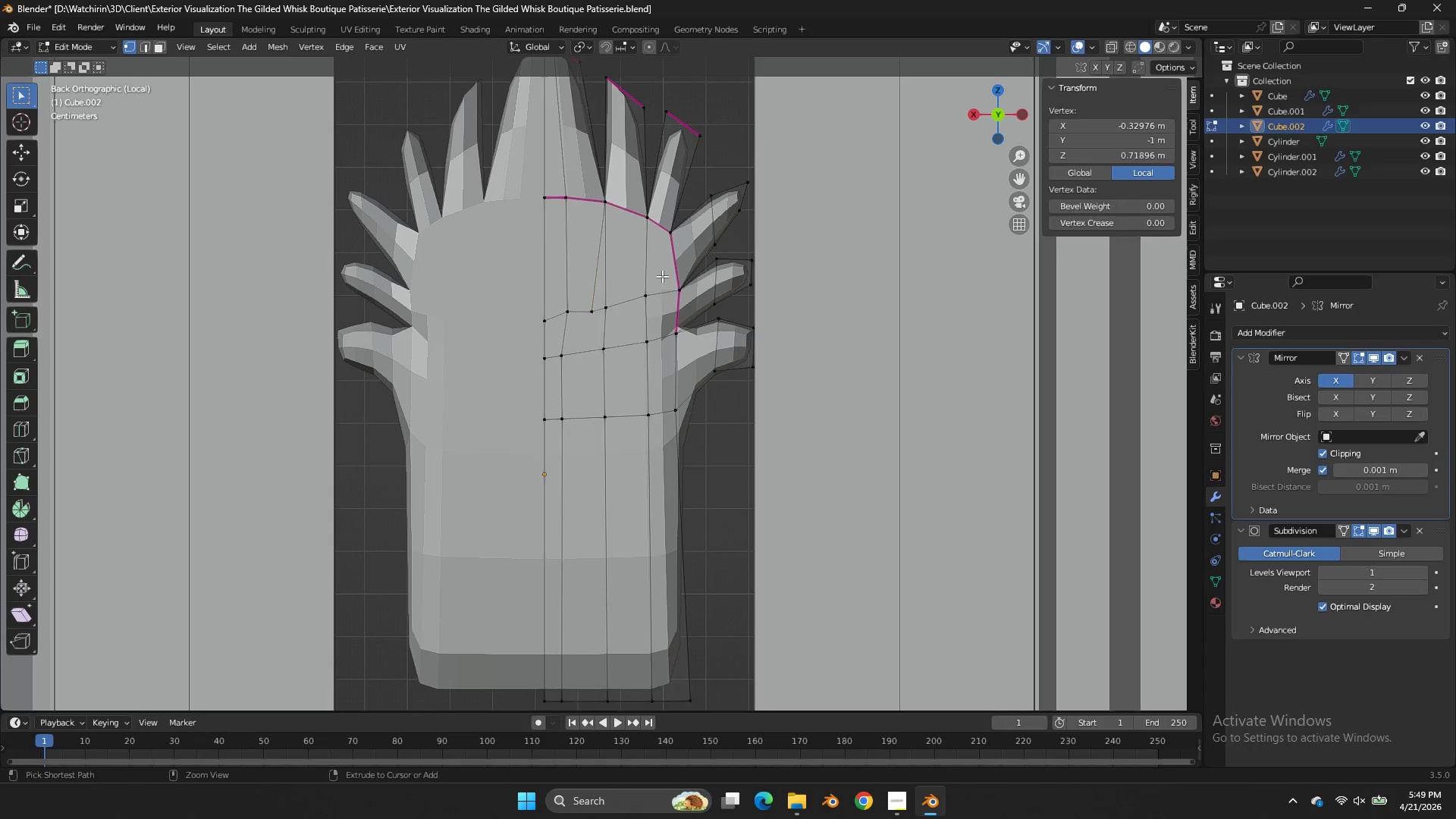 
key(Control+Z)
 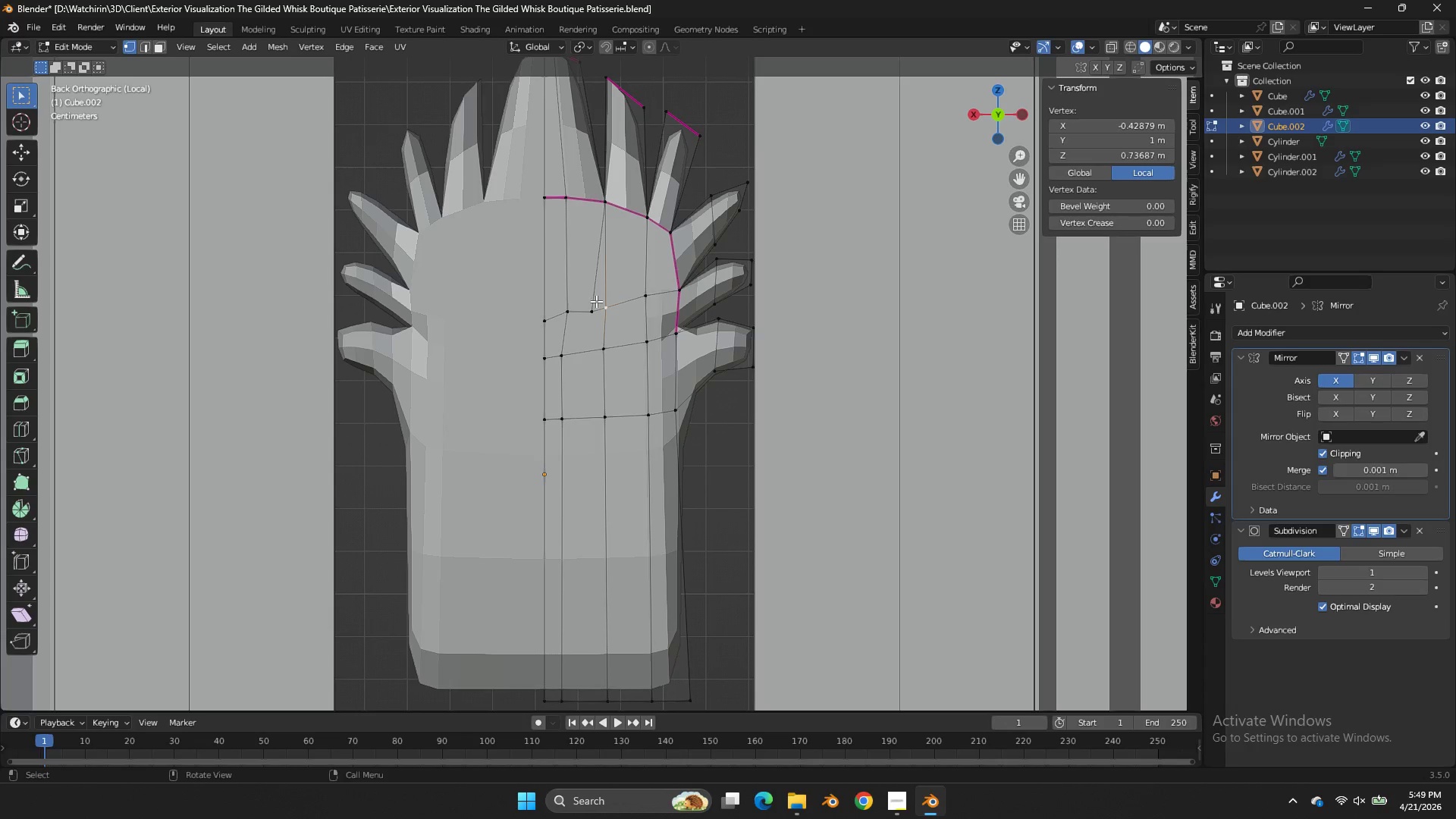 
double_click([588, 306])
 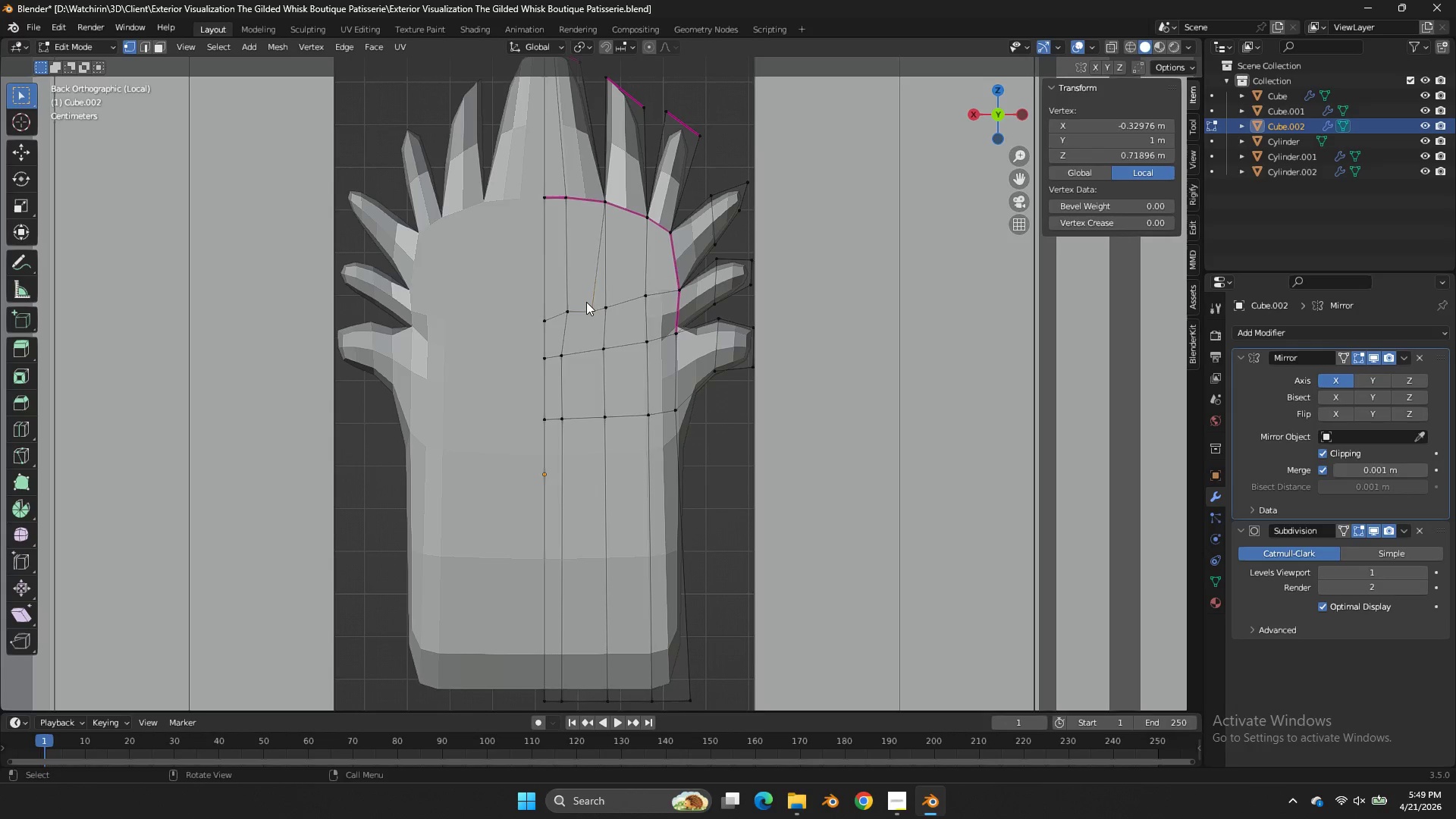 
type(zxz)
 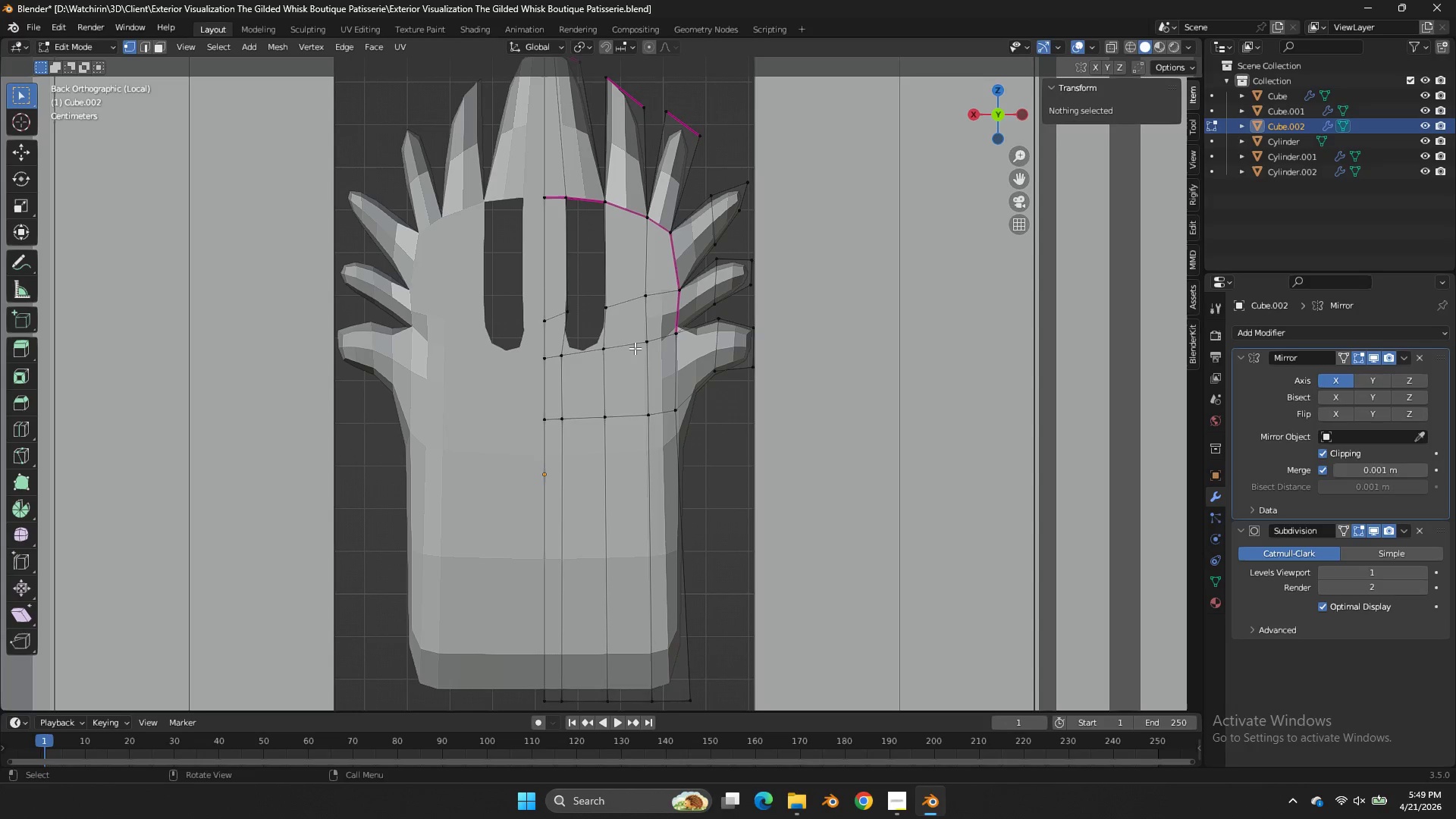 
left_click_drag(start_coordinate=[603, 301], to_coordinate=[579, 318])
 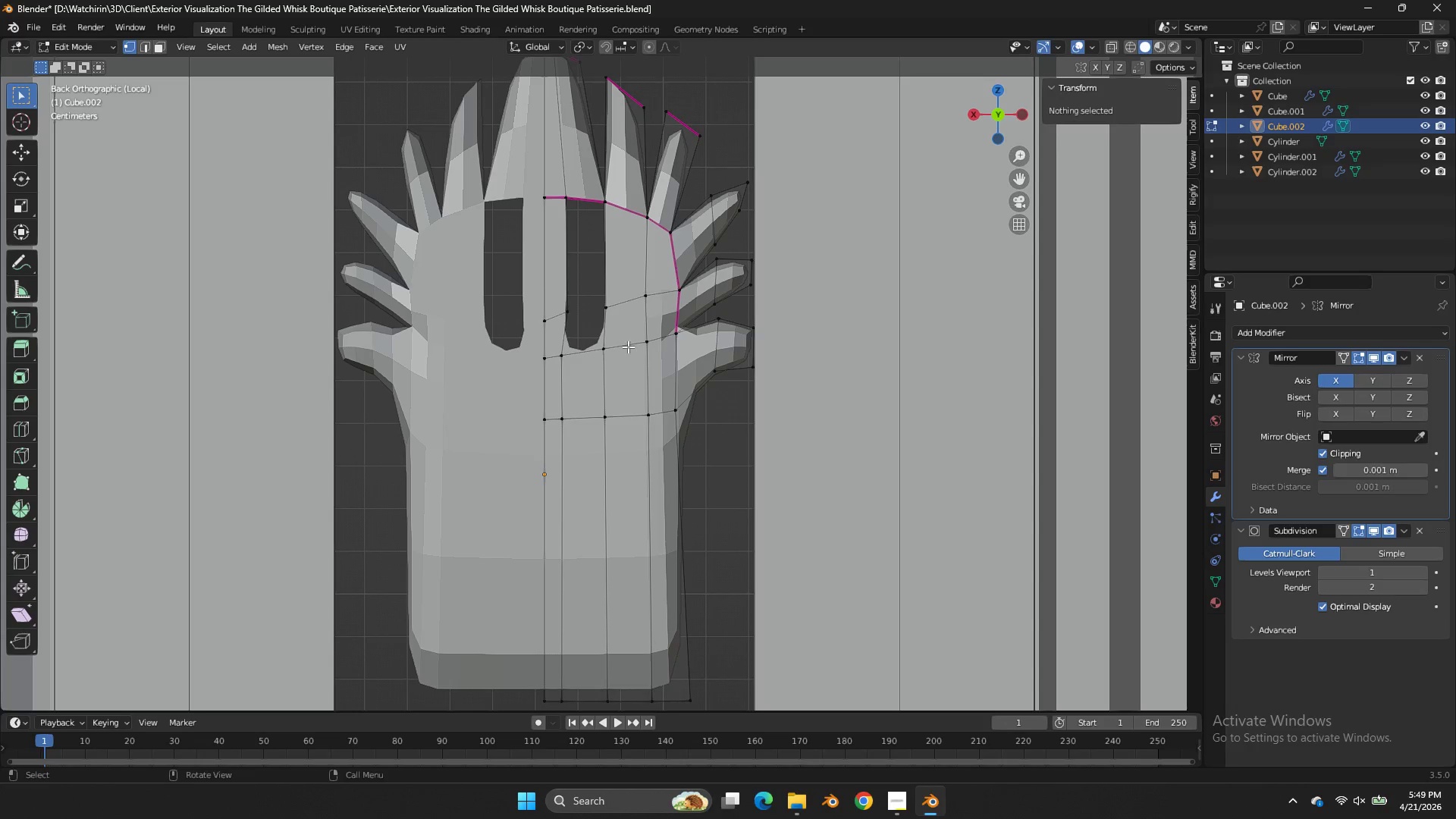 
hold_key(key=ShiftLeft, duration=0.42)
left_click([565, 369])
 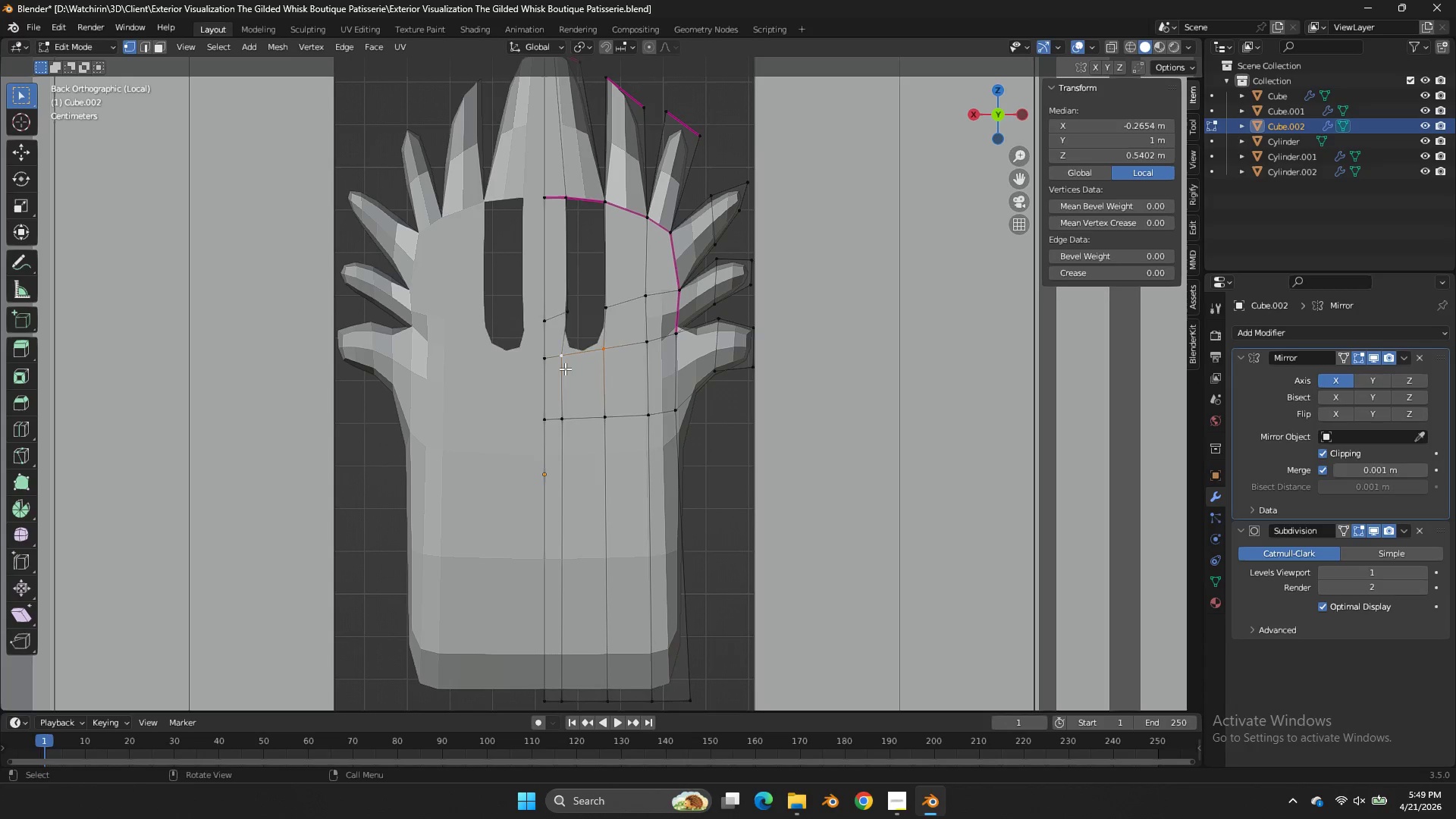 
type(ffz)
 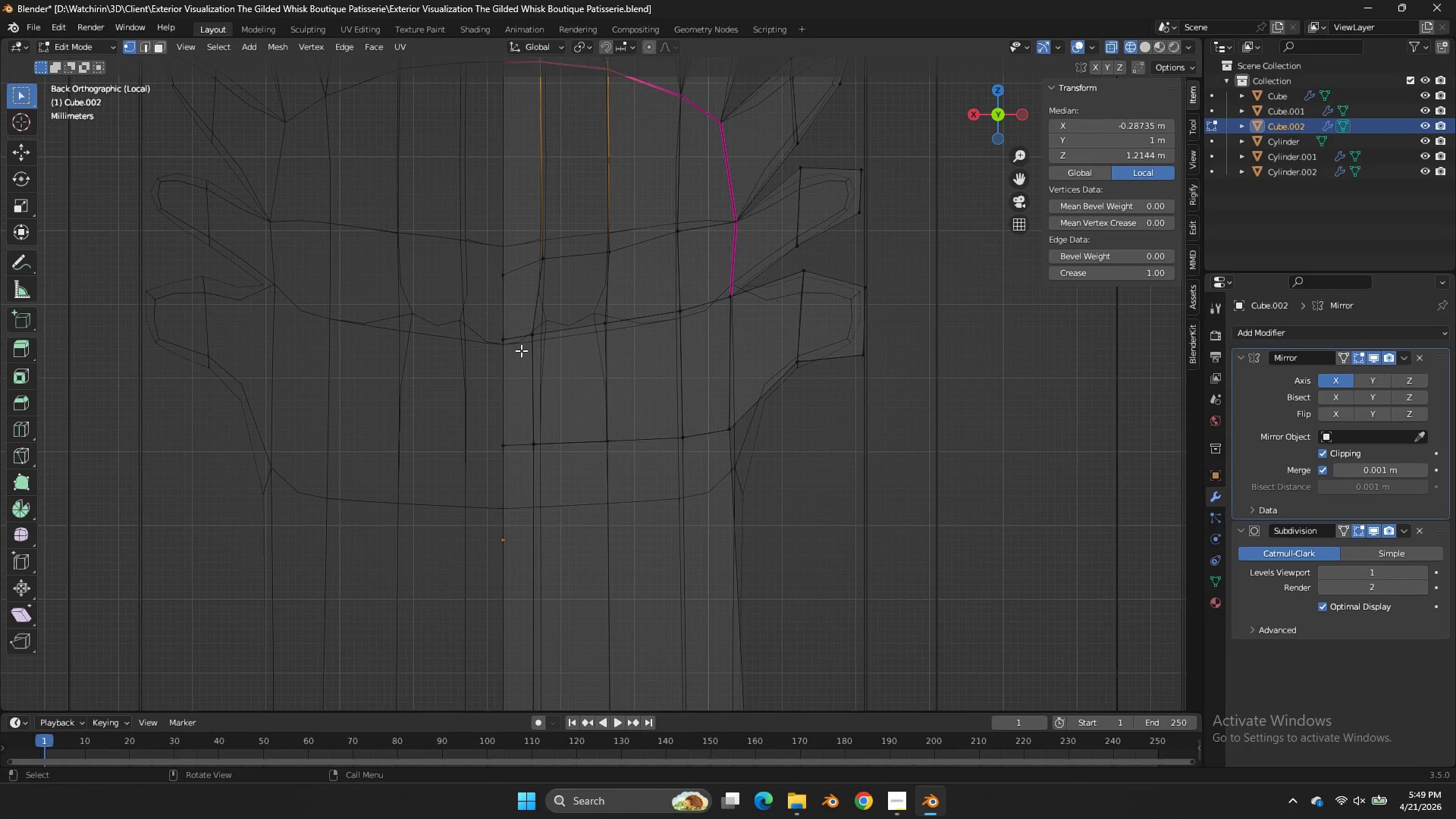 
scroll: coordinate [628, 314], scroll_direction: up, amount: 3.0
 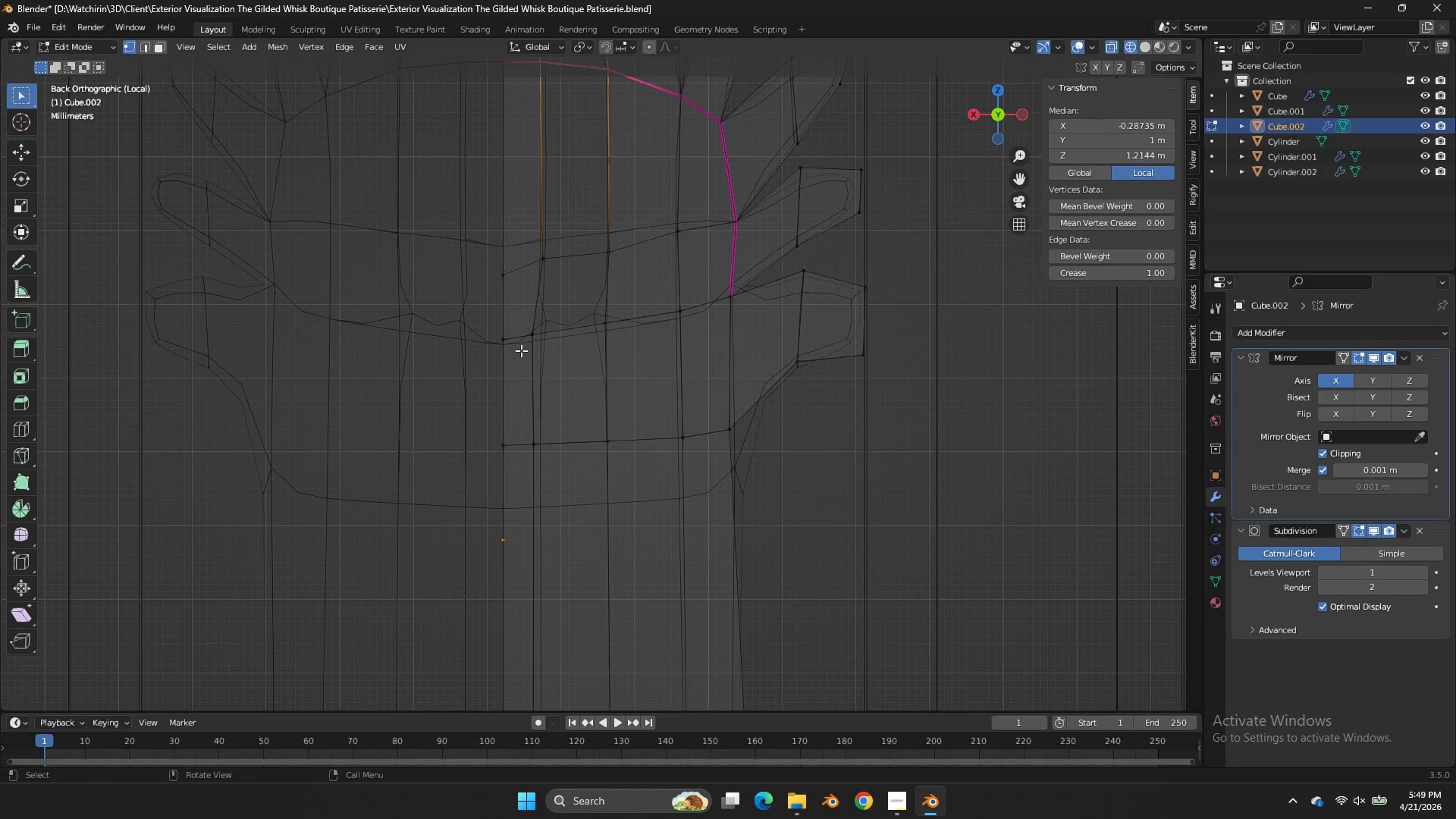 
double_click([530, 344])
 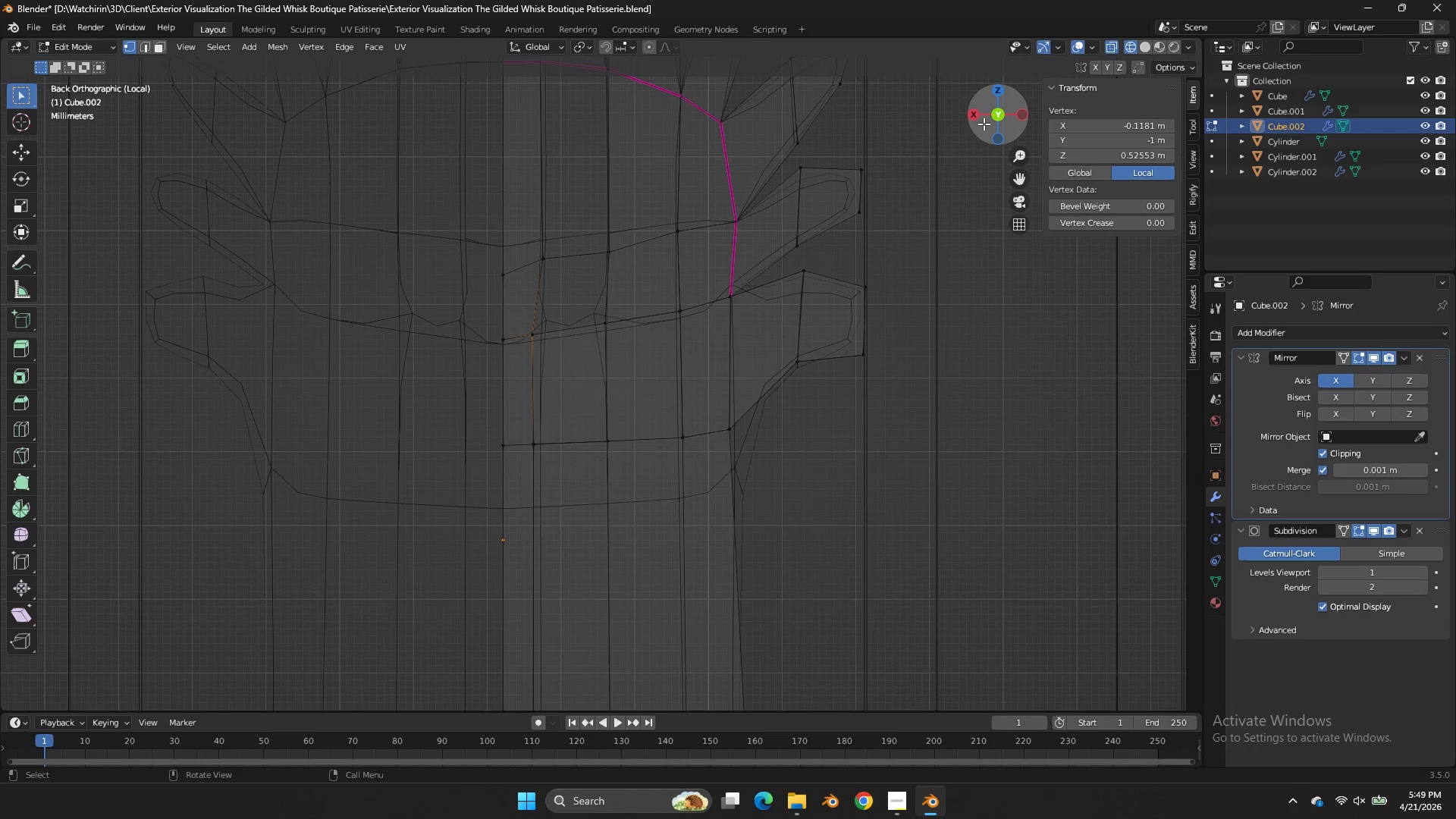 
left_click_drag(start_coordinate=[1012, 111], to_coordinate=[1018, 158])
 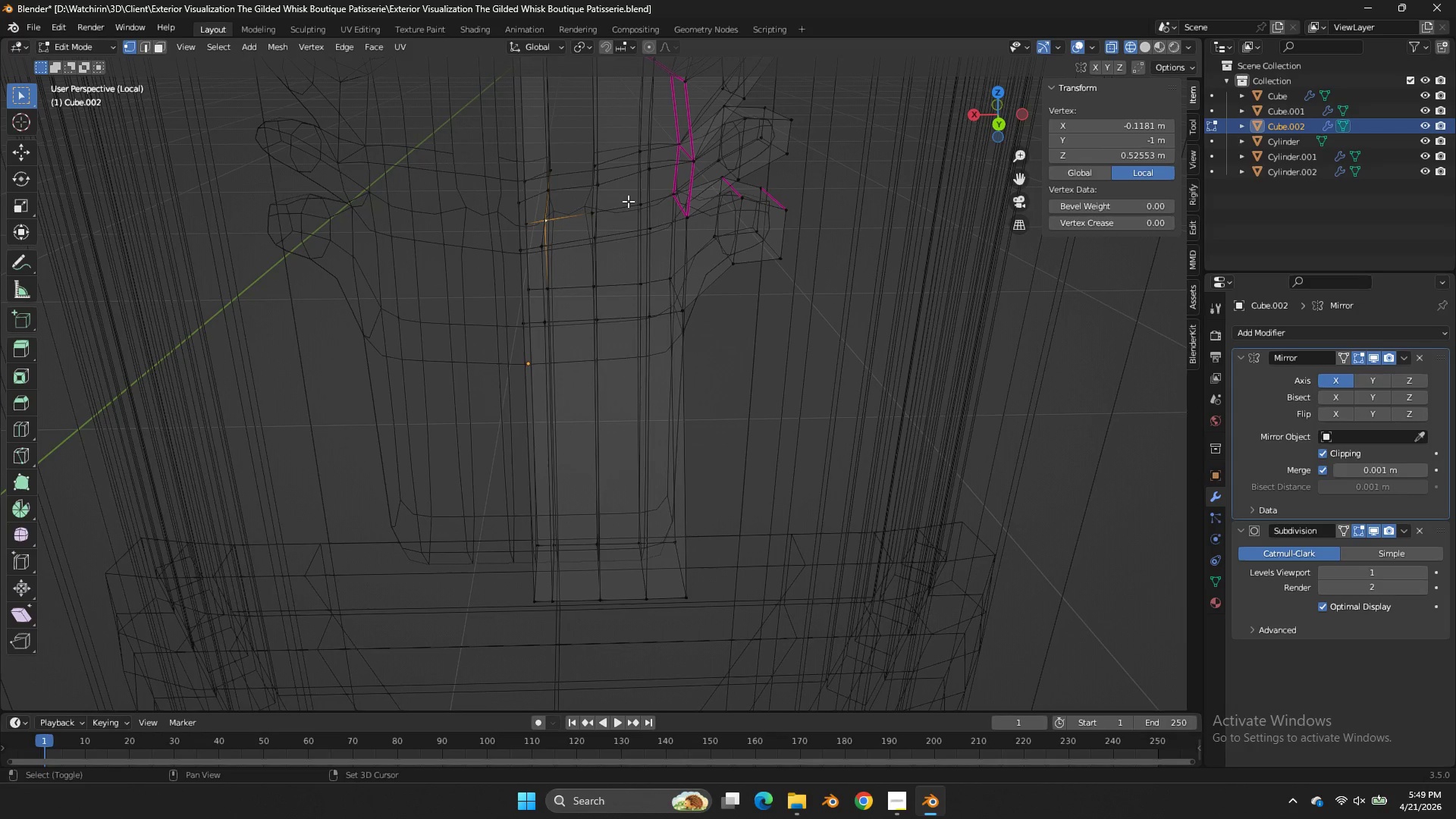 
hold_key(key=ShiftLeft, duration=0.39)
left_click([598, 206])
 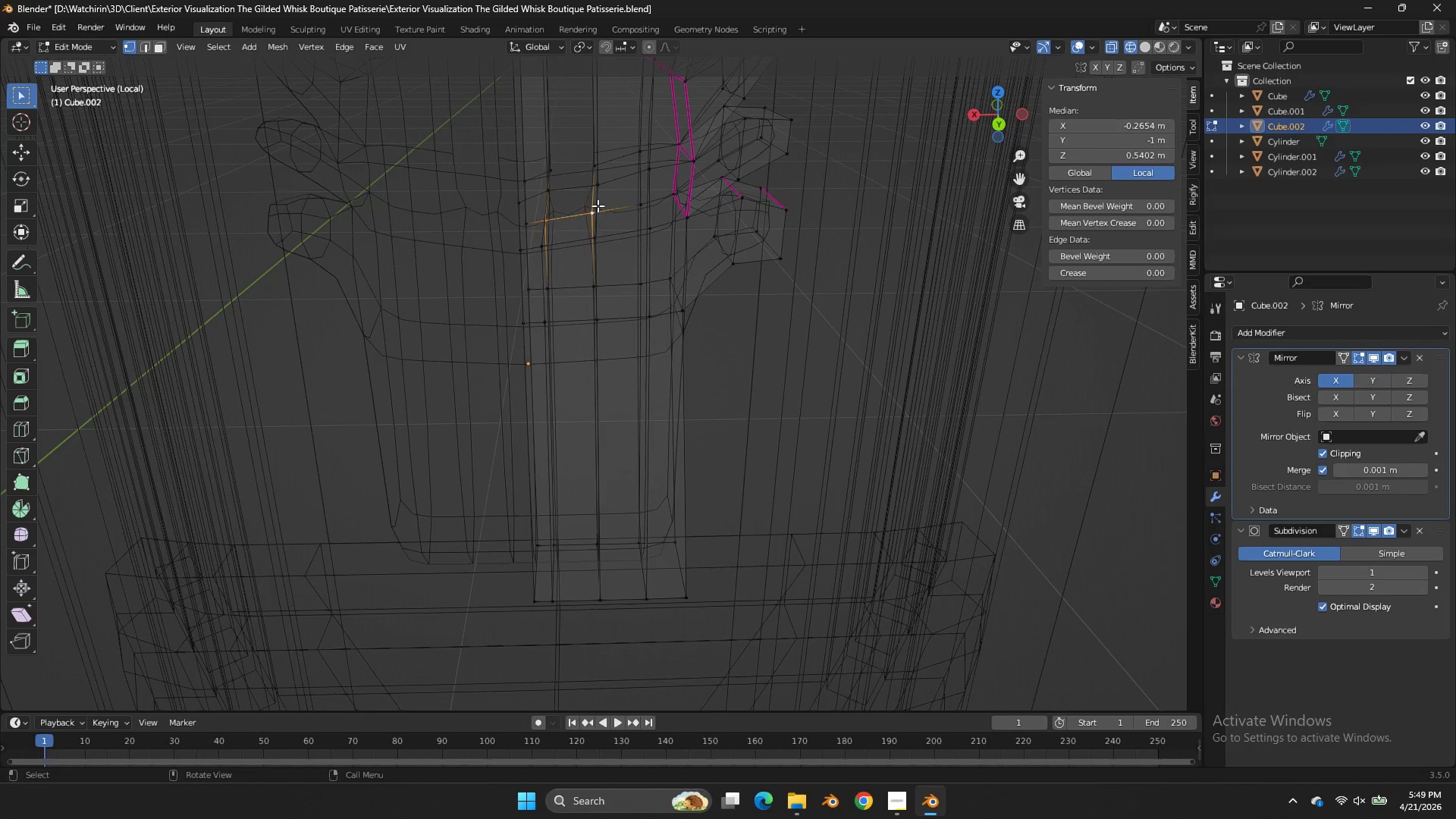 
type(ffz)
 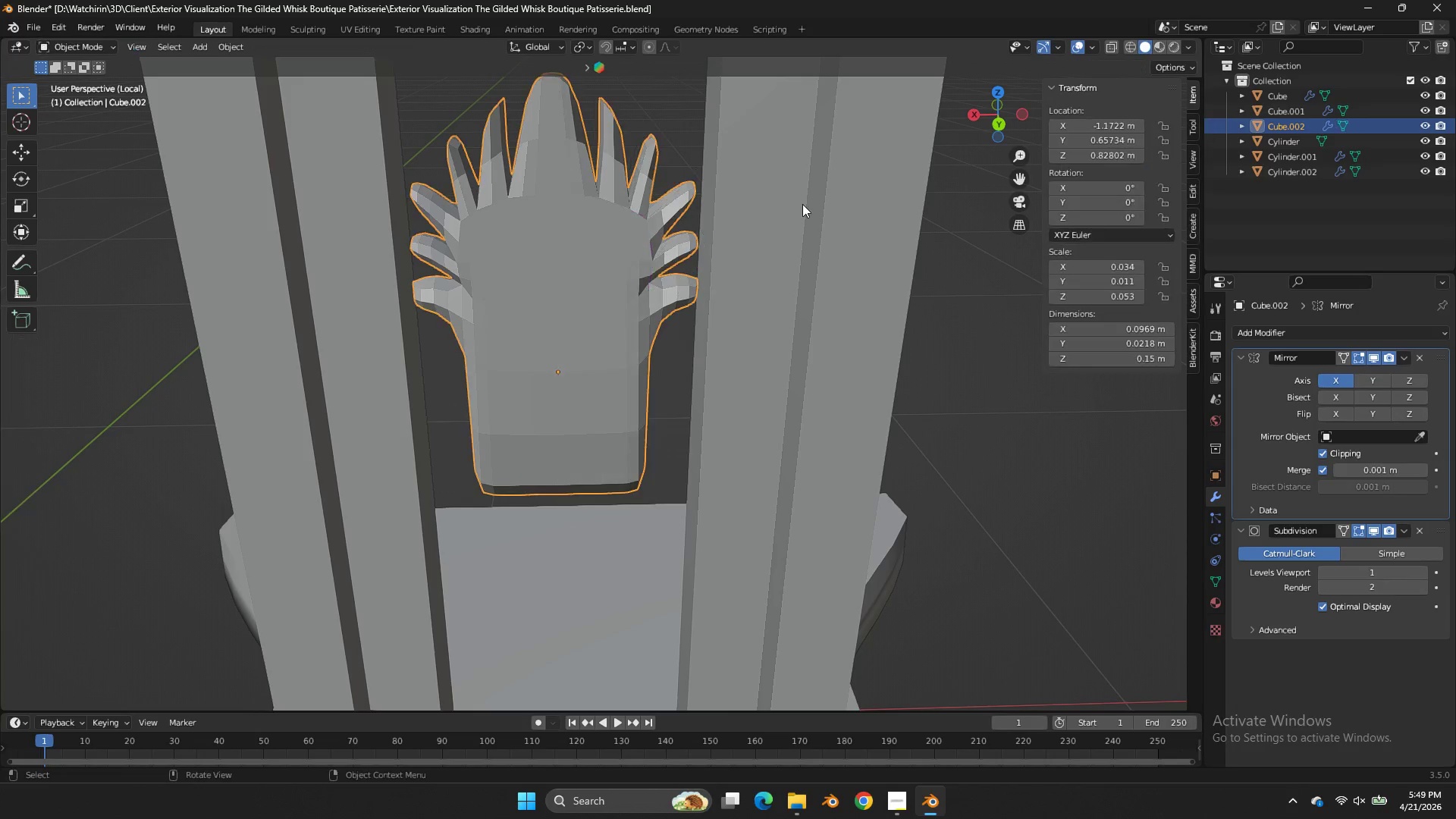 
scroll: coordinate [604, 206], scroll_direction: down, amount: 4.0
 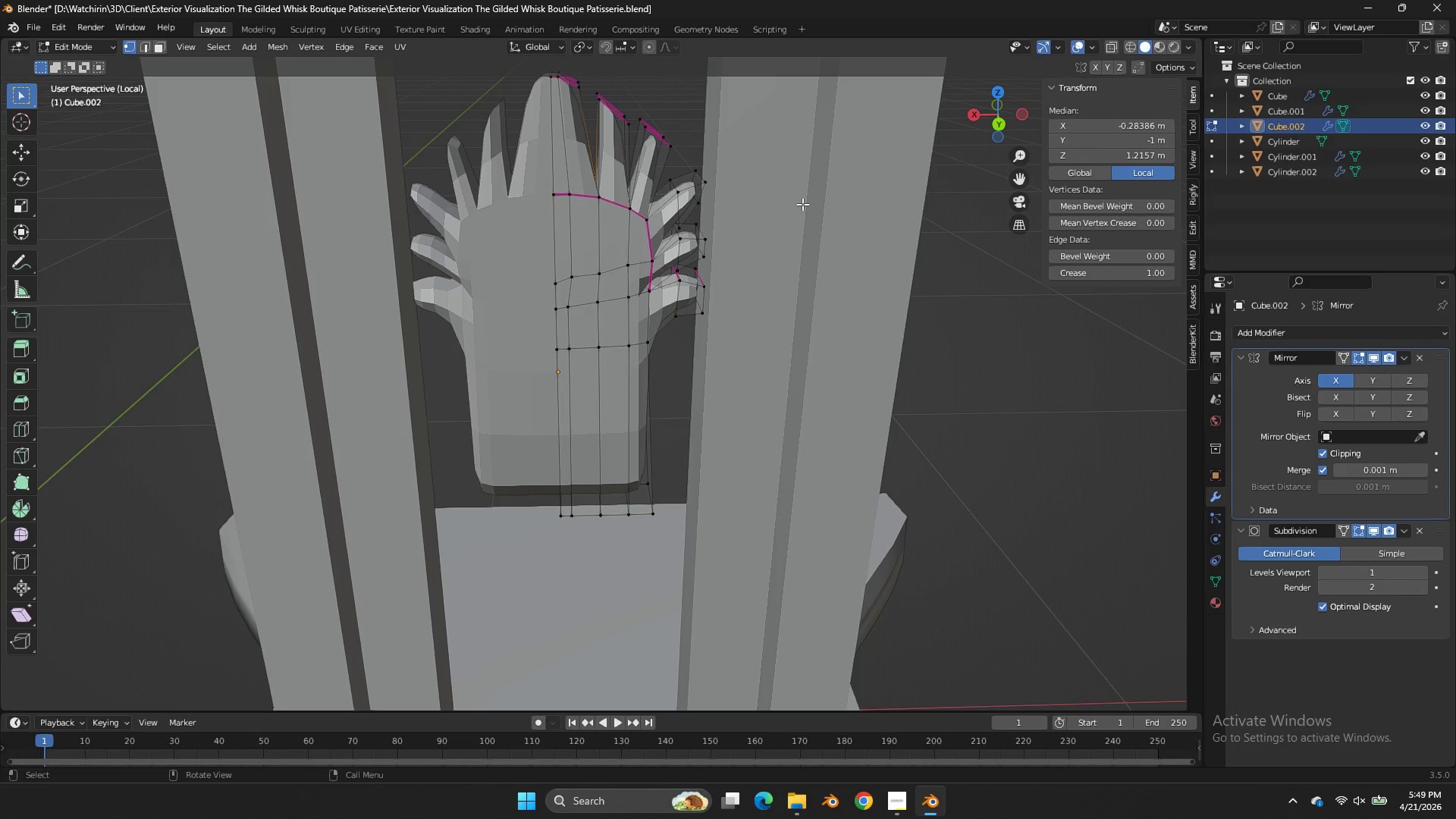 
key(Tab)
 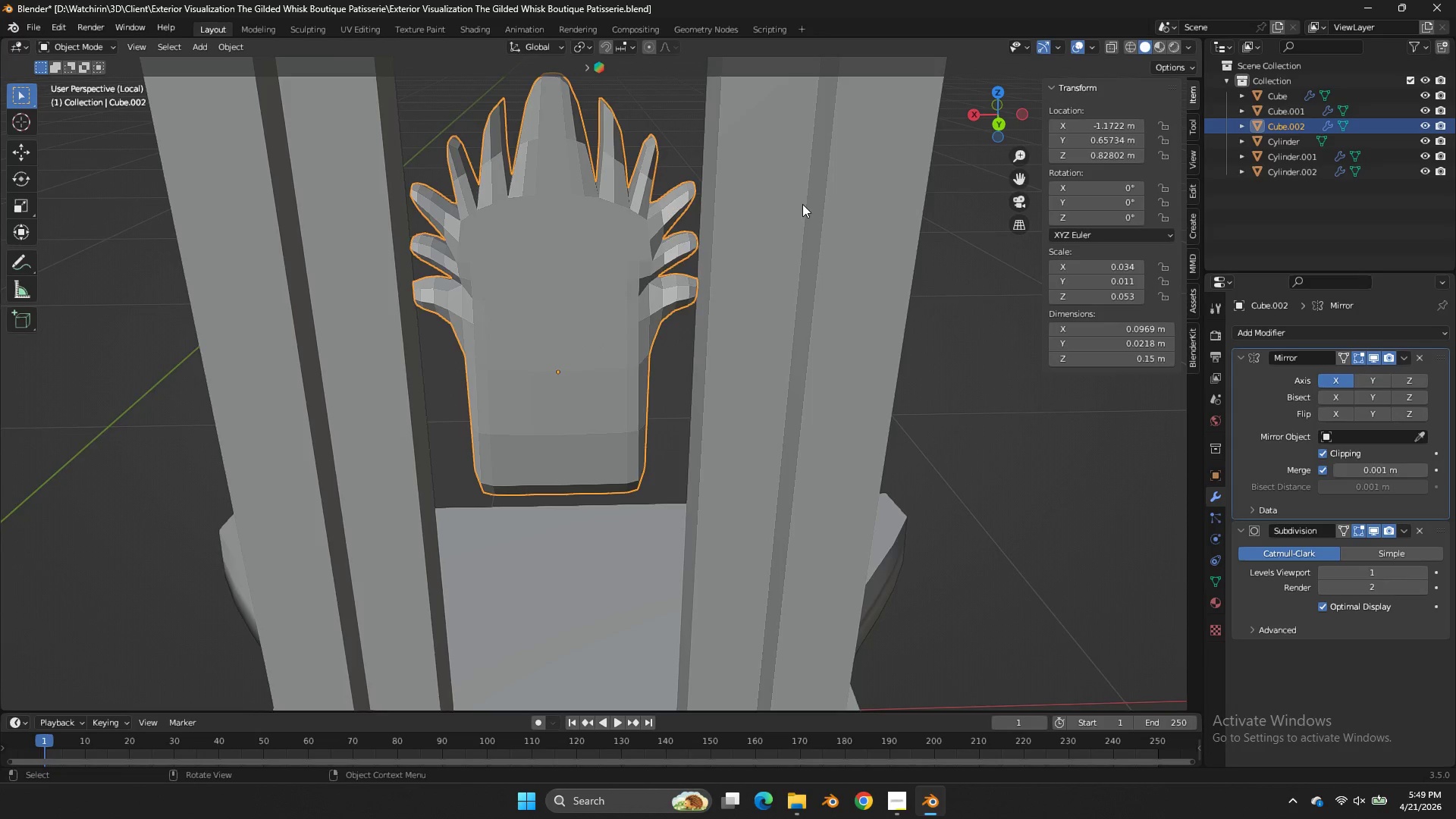 
key(Control+S)
 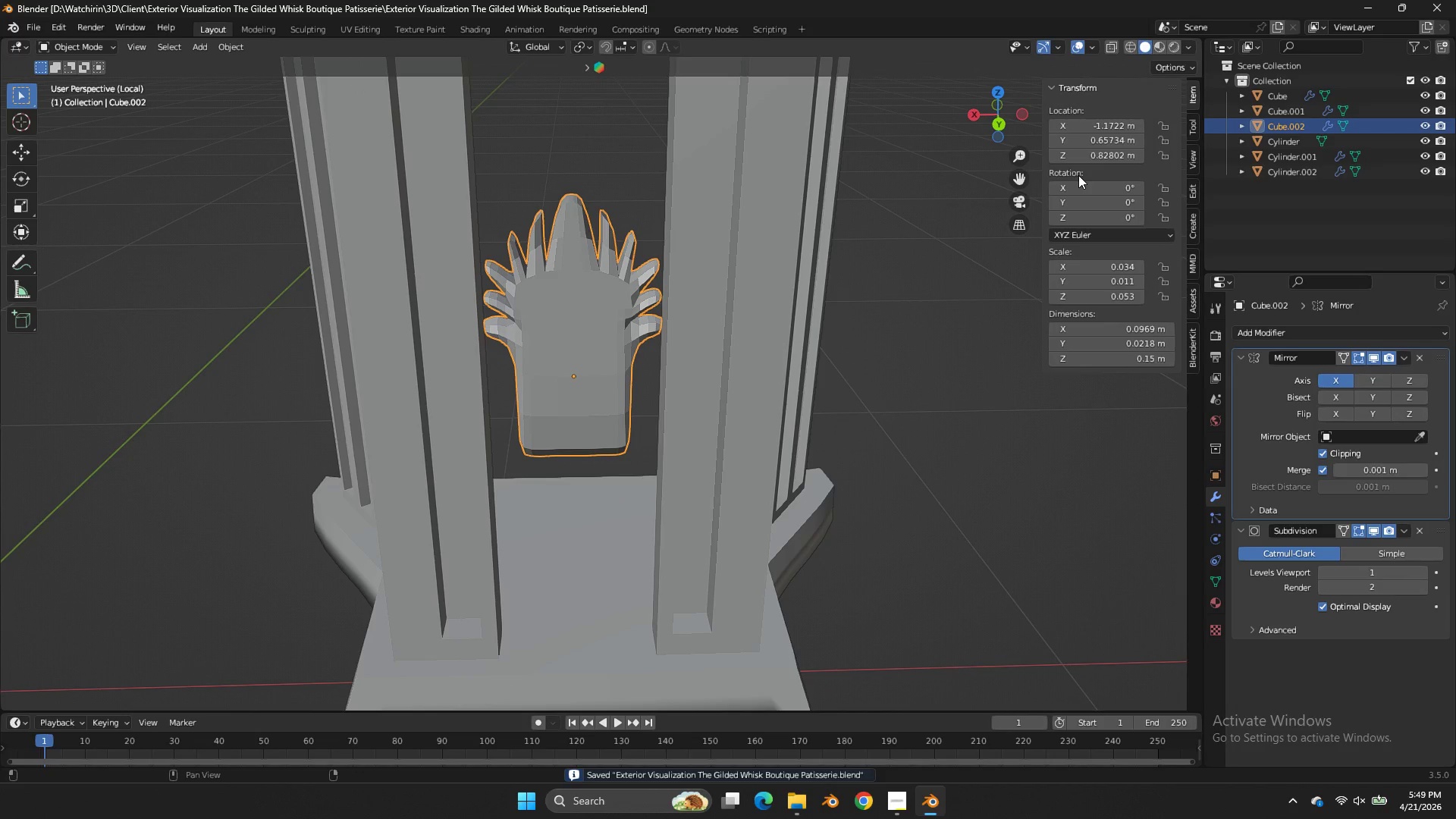 
scroll: coordinate [1078, 175], scroll_direction: down, amount: 5.0
 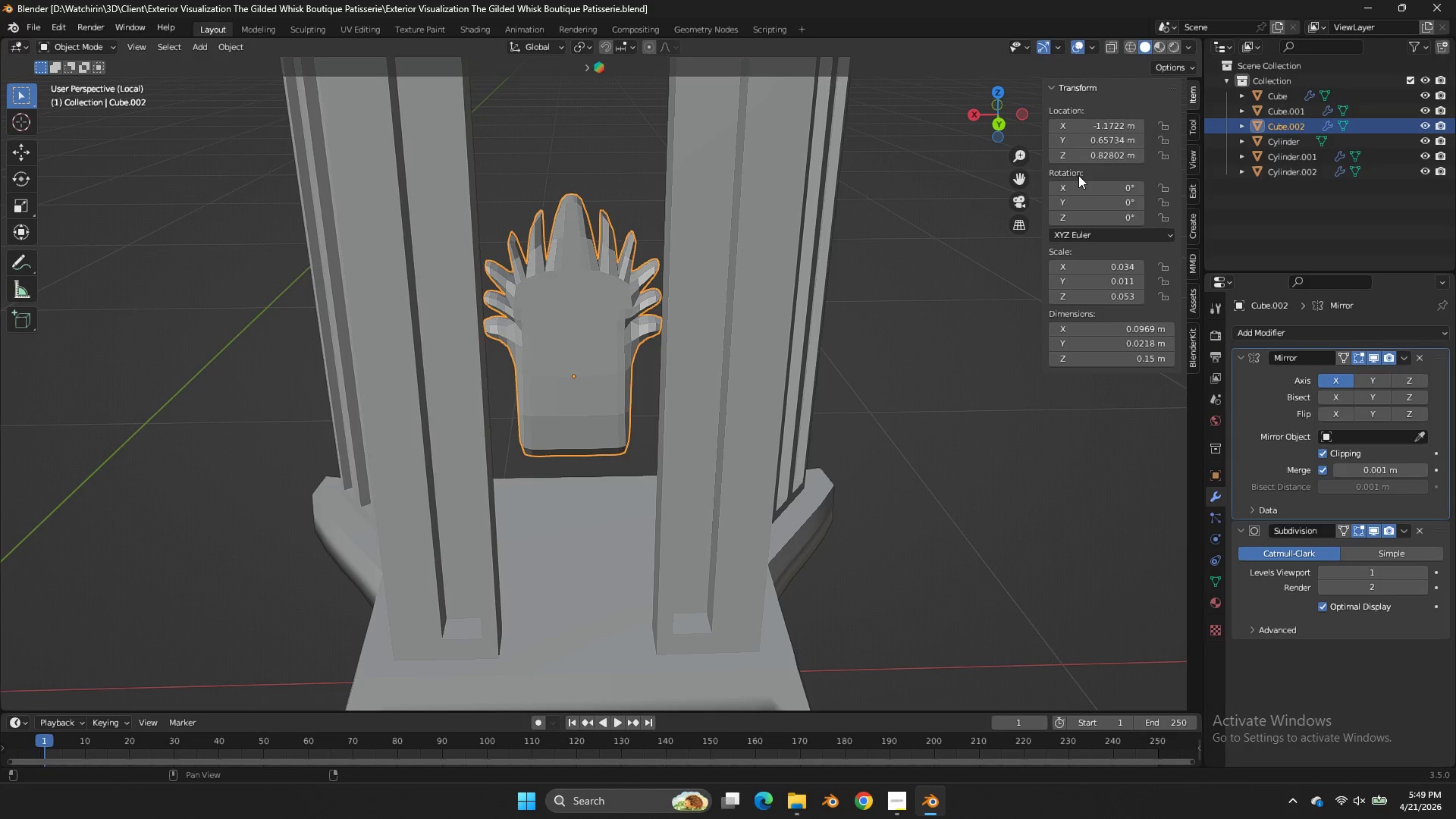 
key(Tab)
 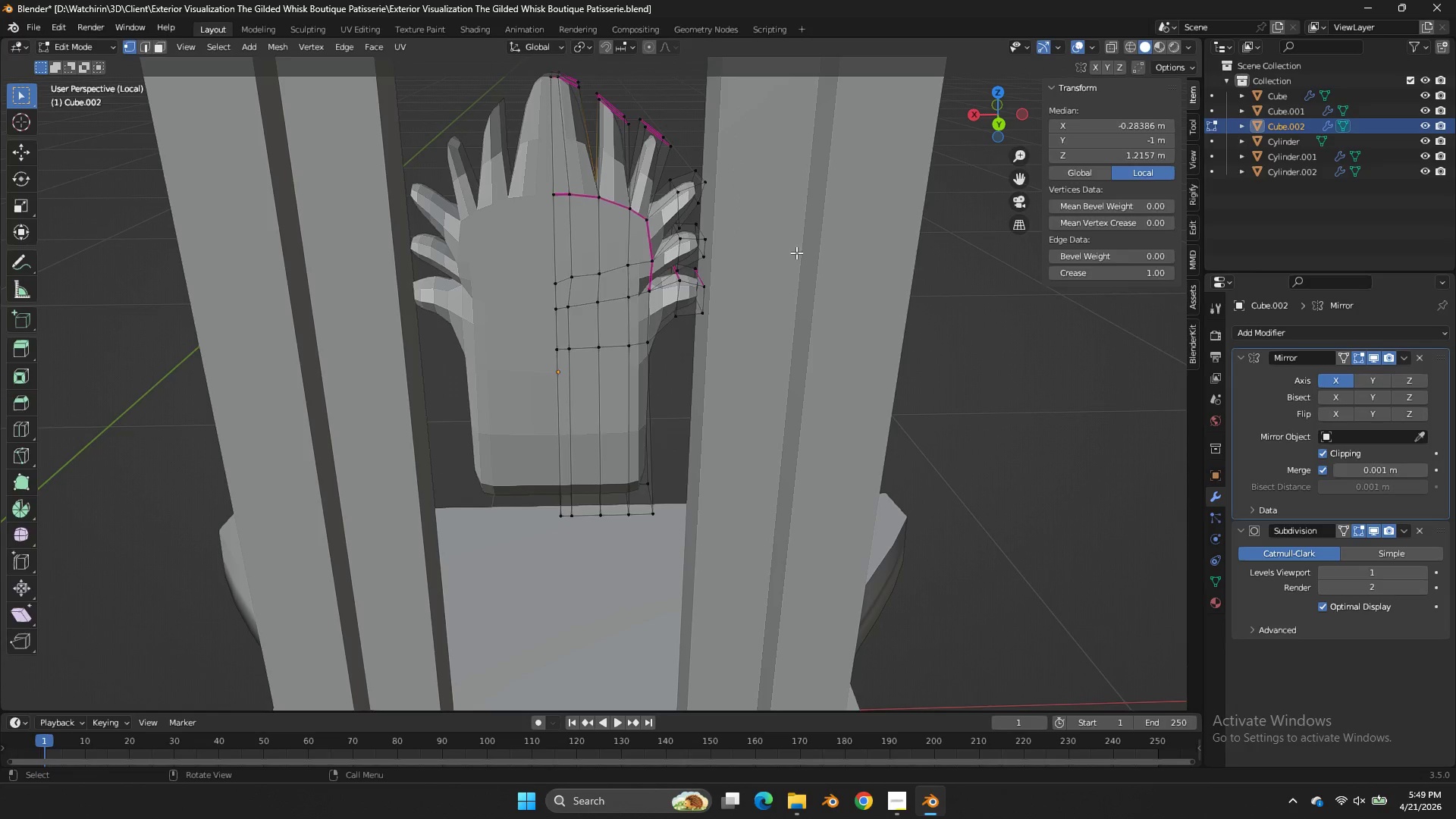 
scroll: coordinate [921, 273], scroll_direction: up, amount: 8.0
 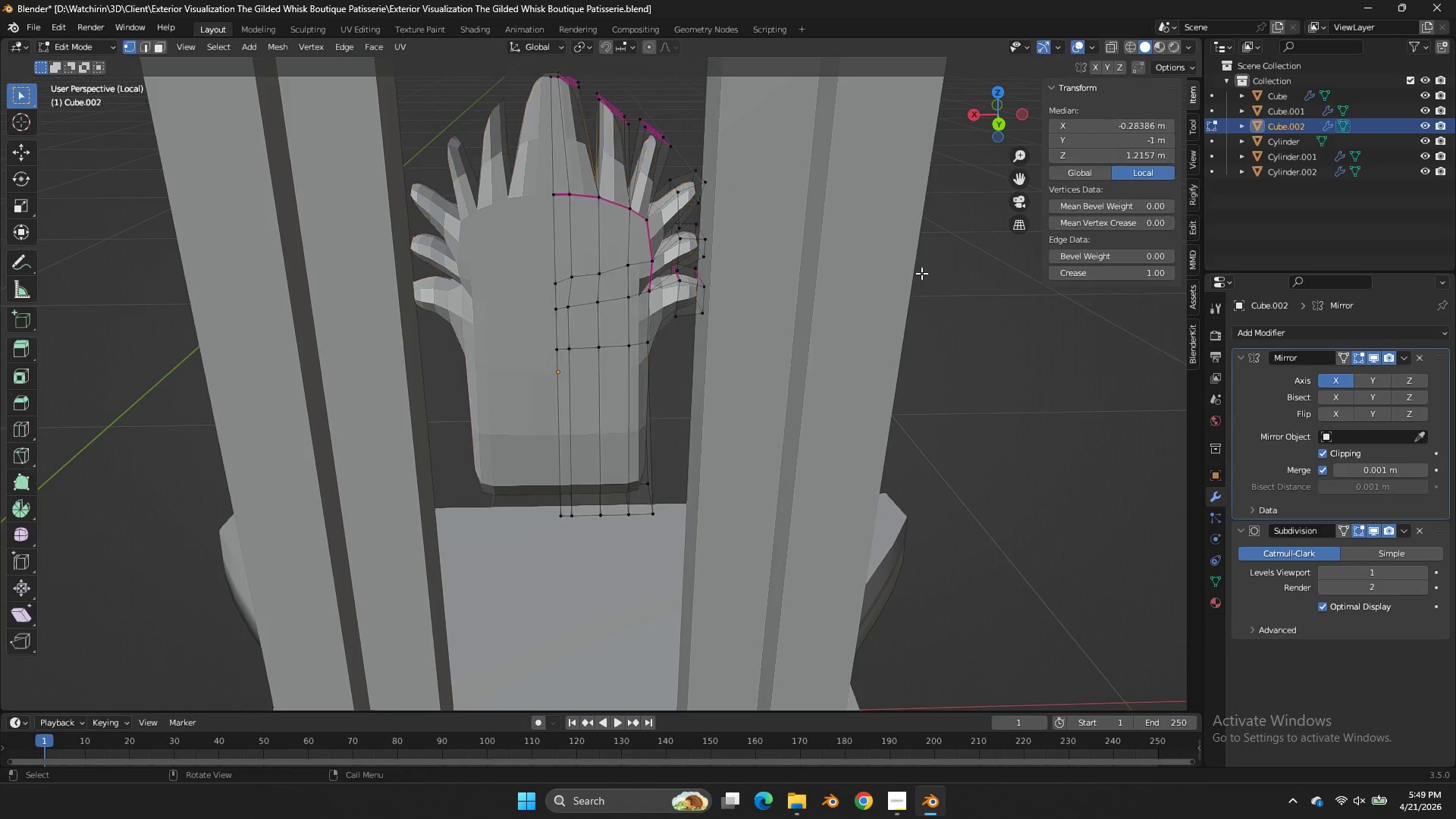 
key(Tab)
 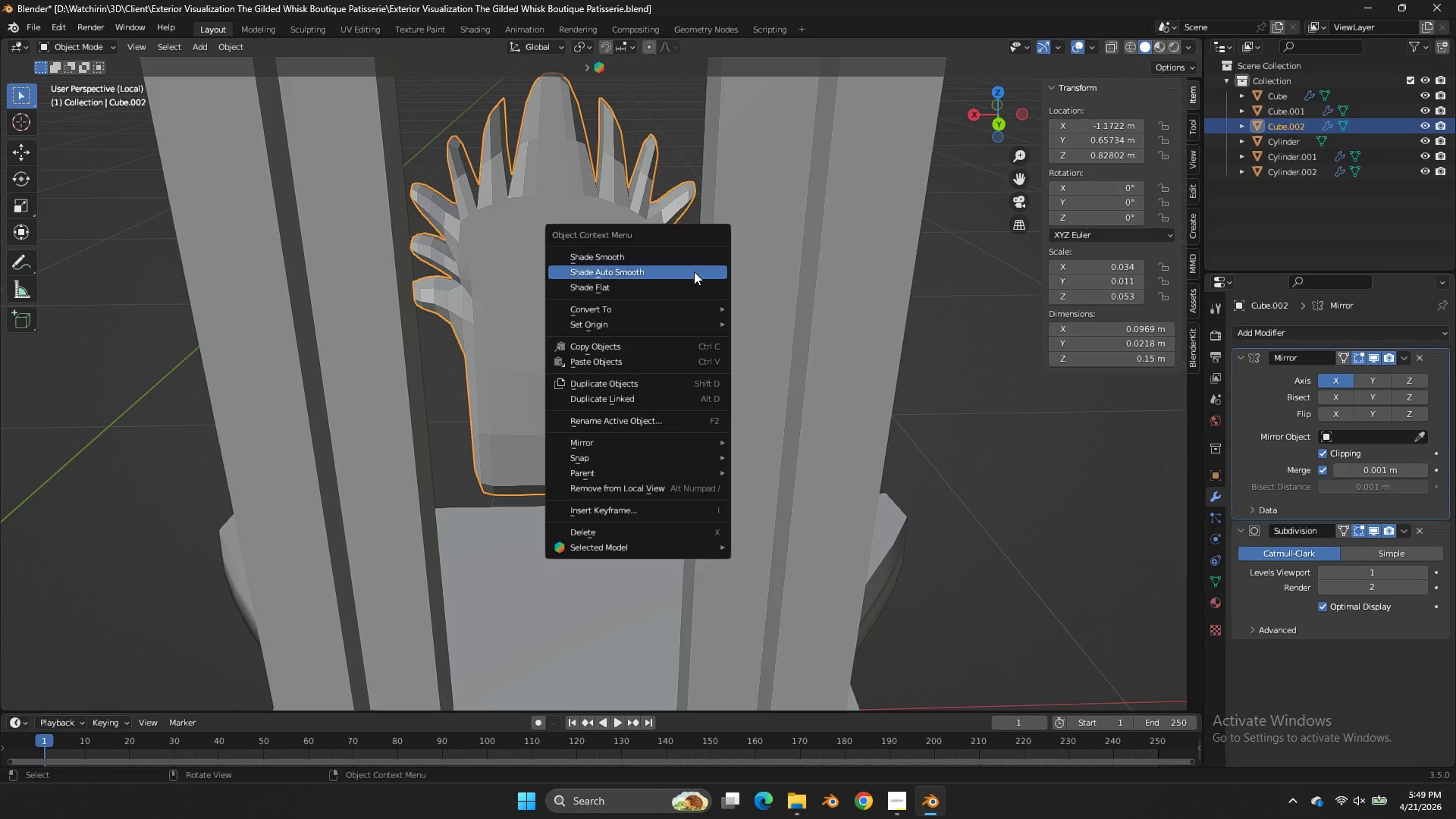 
right_click([694, 271])
 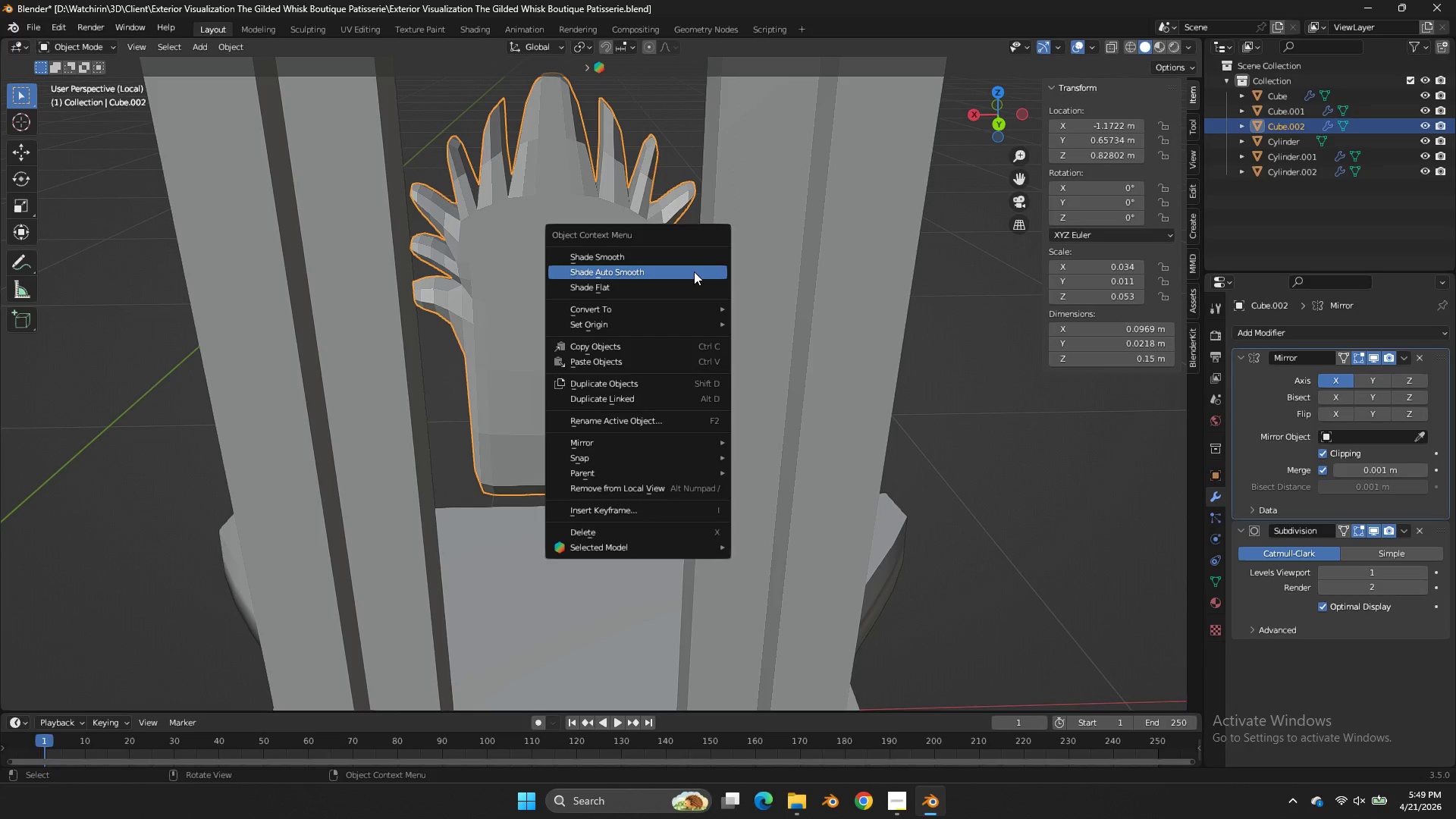 
left_click([694, 271])
 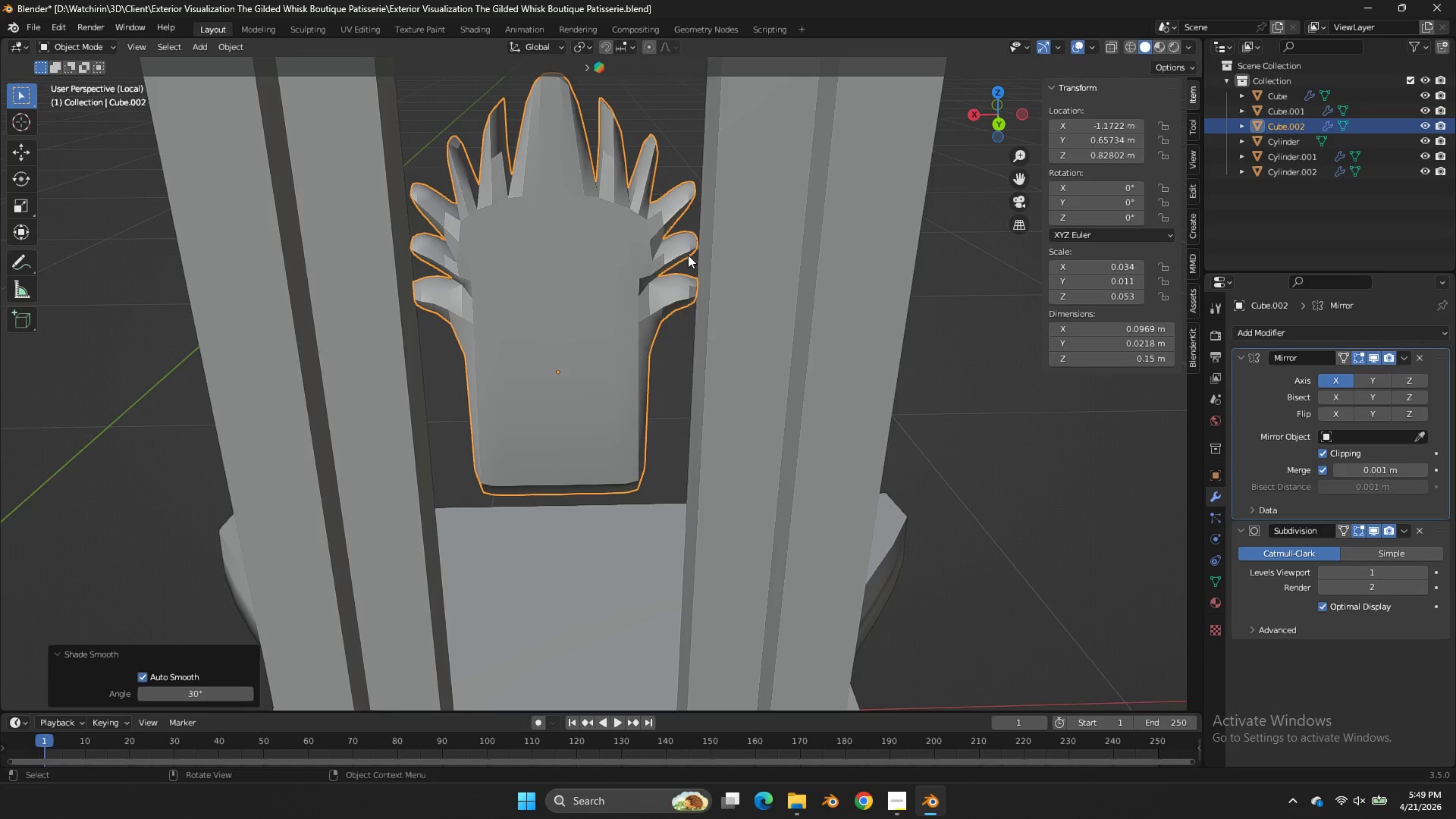 
right_click([665, 246])
 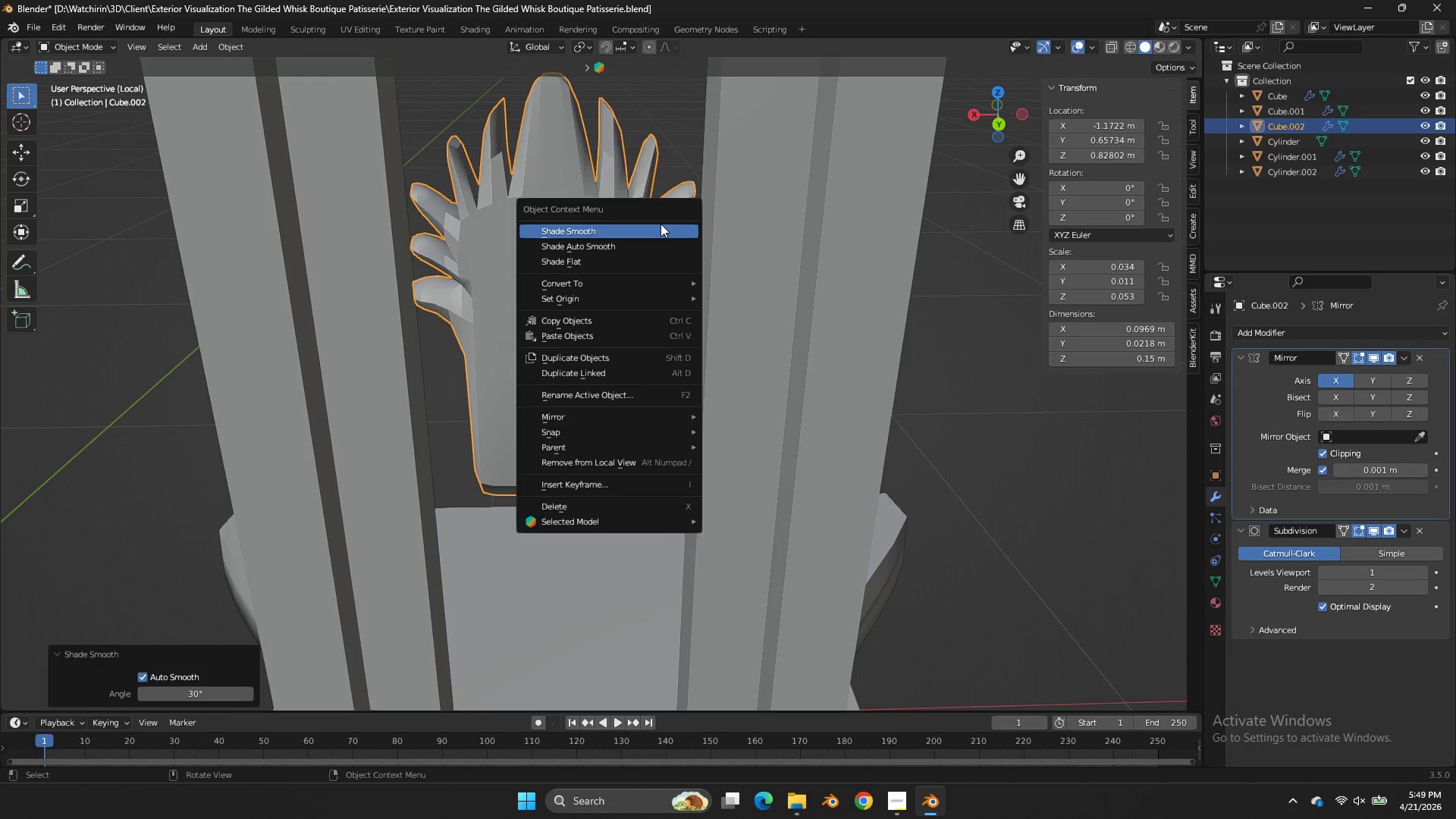 
left_click([661, 224])
 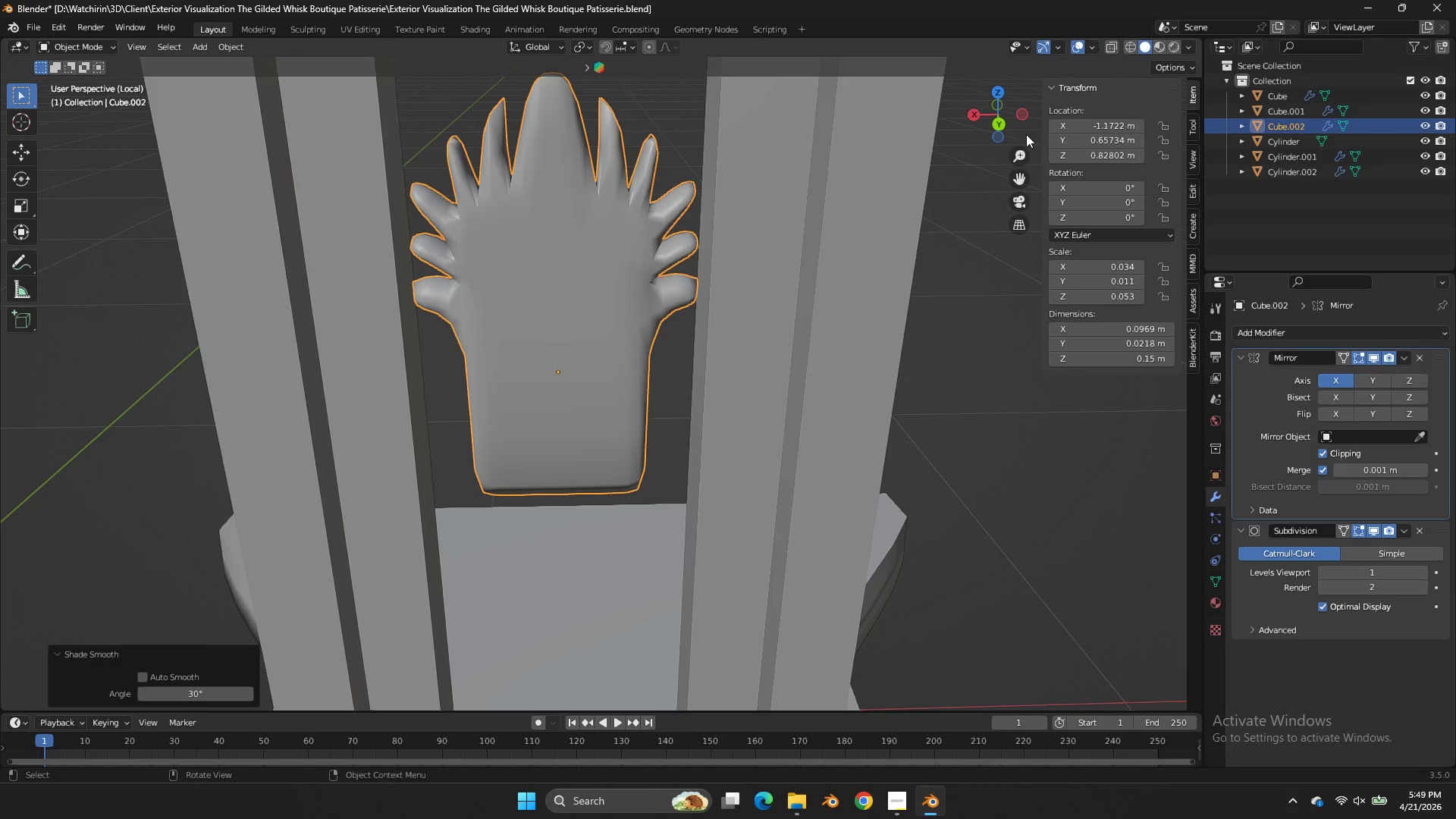 
left_click([1007, 127])
 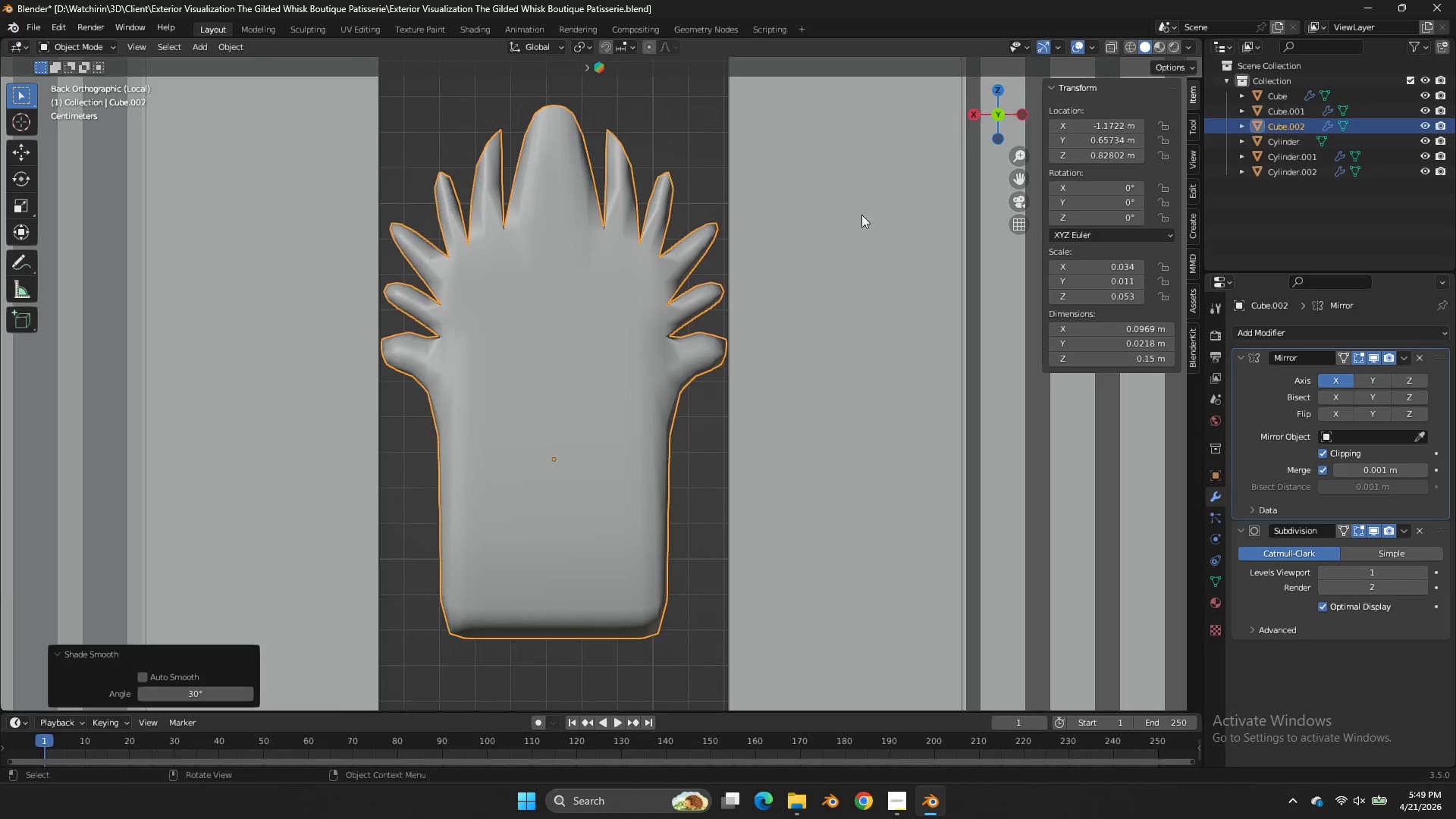 
key(Tab)
 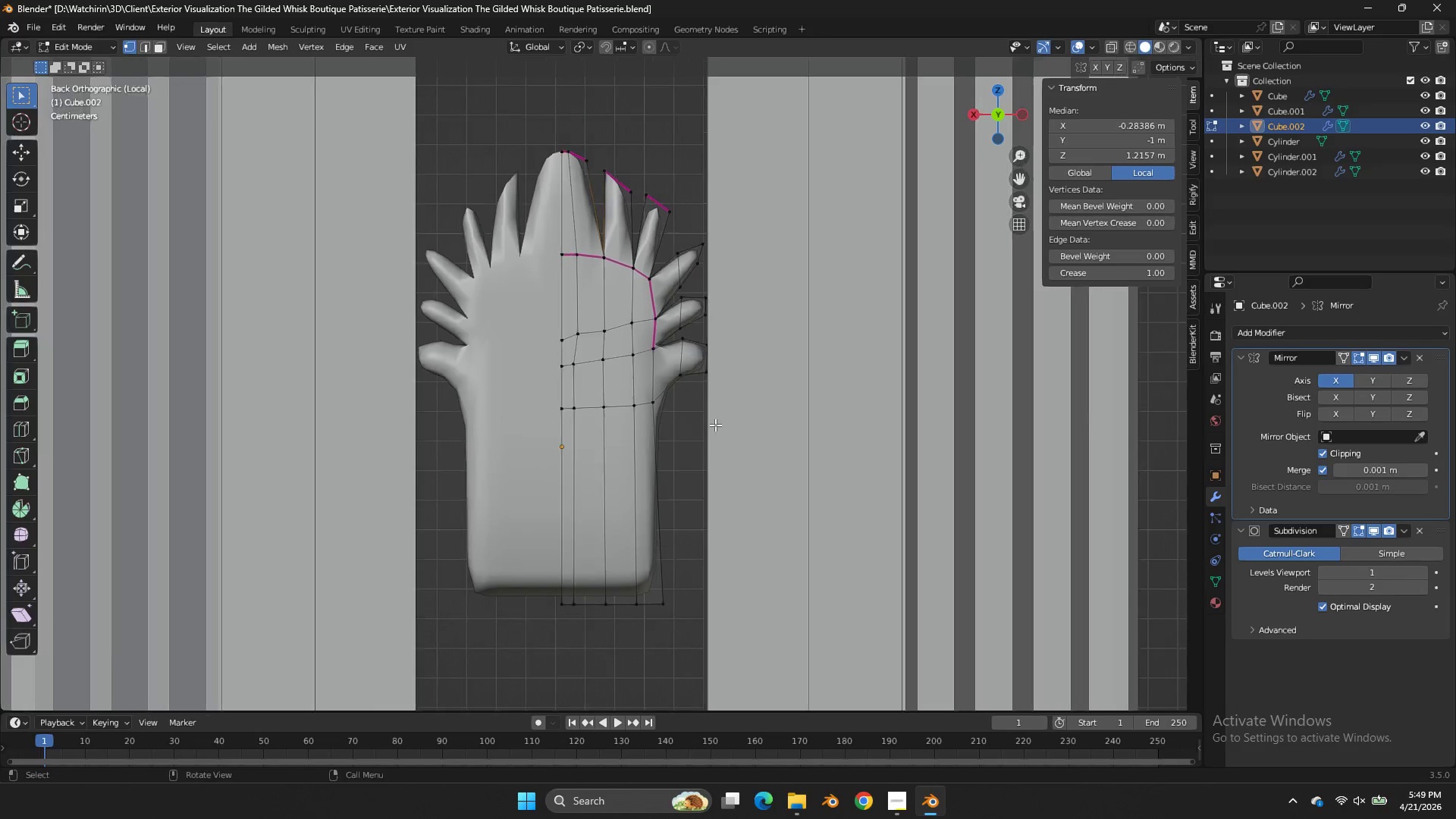 
key(Z)
 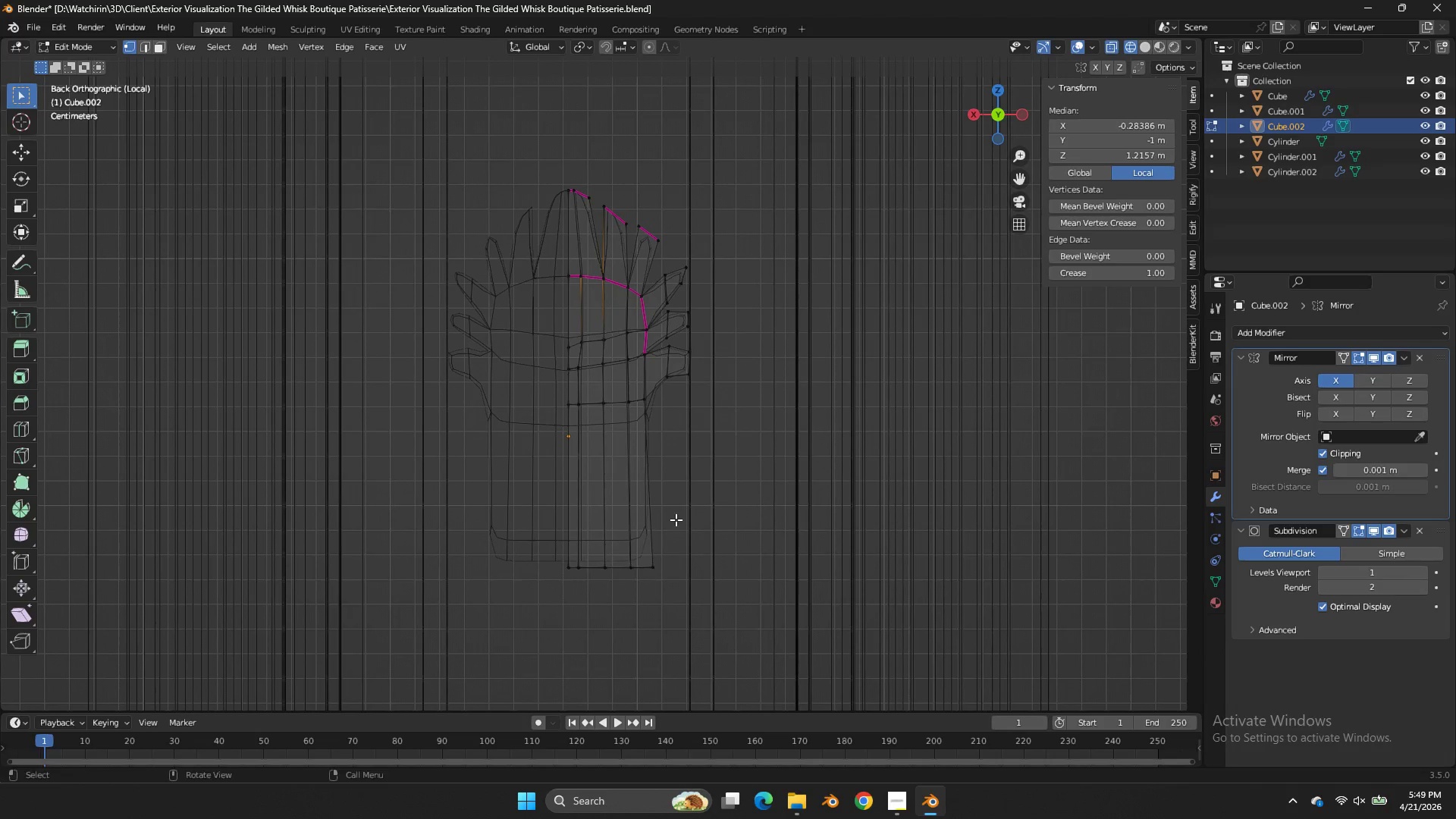 
scroll: coordinate [715, 425], scroll_direction: down, amount: 2.0
 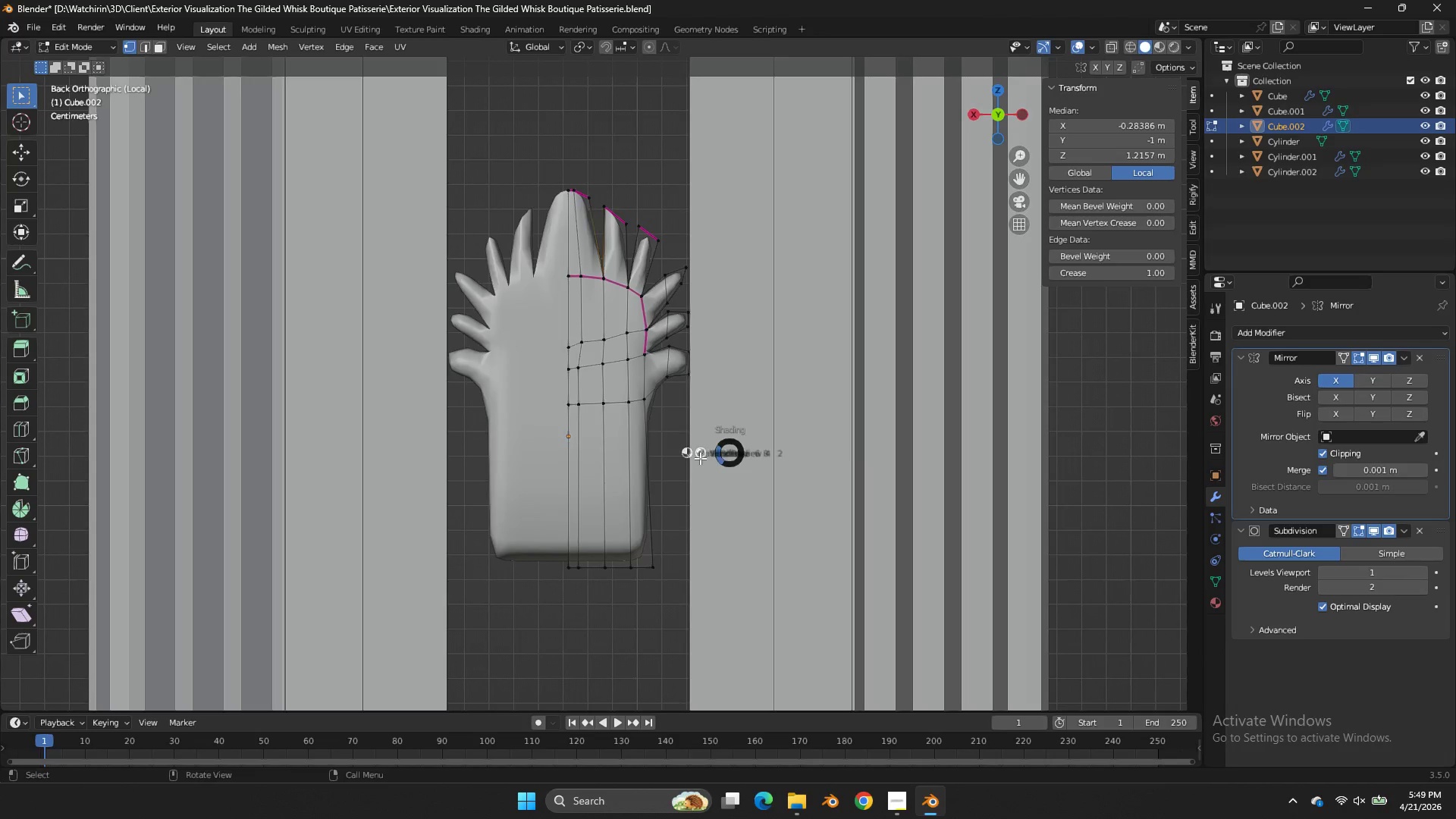 
left_click_drag(start_coordinate=[673, 524], to_coordinate=[477, 632])
 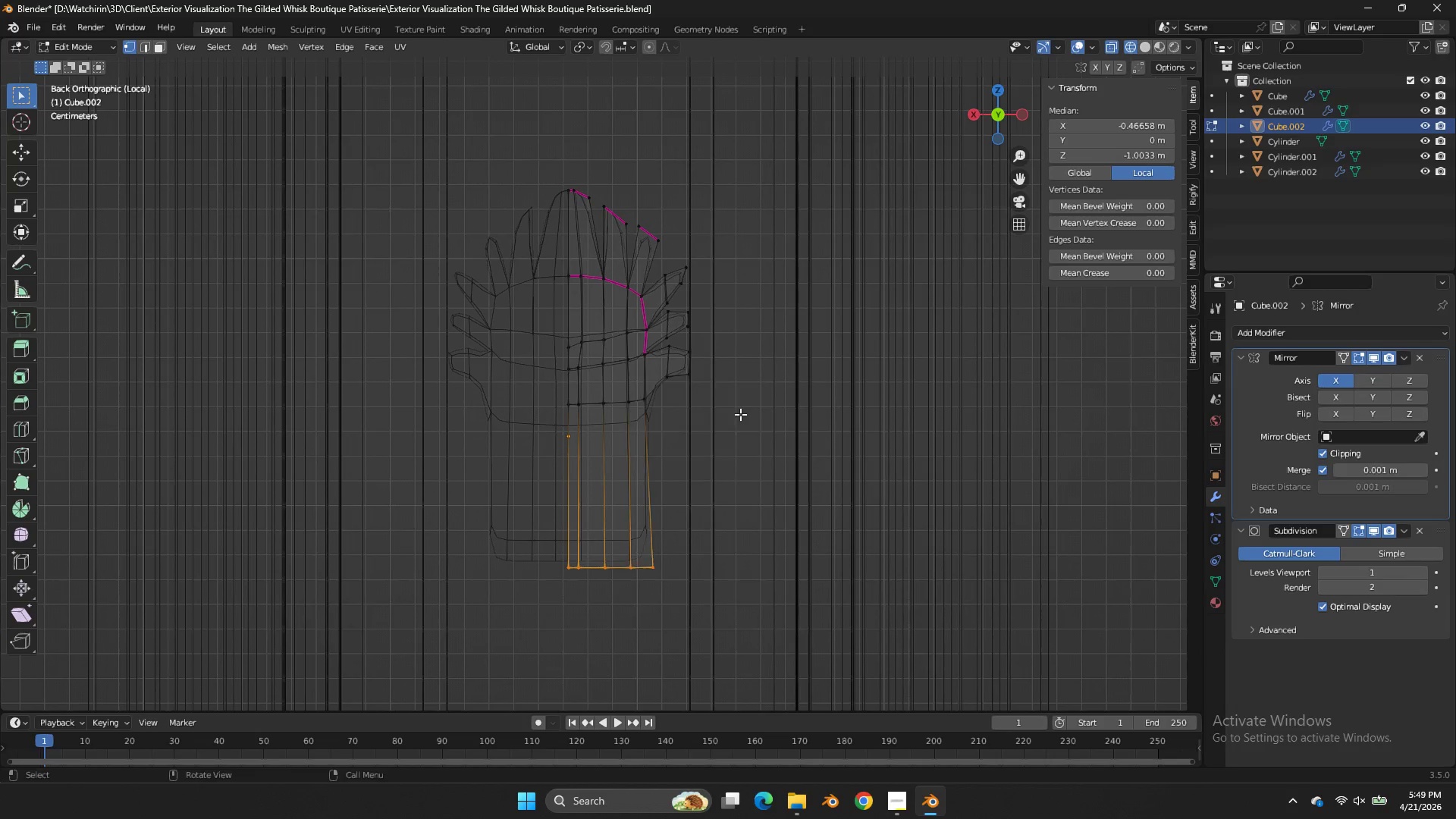 
key(X)
 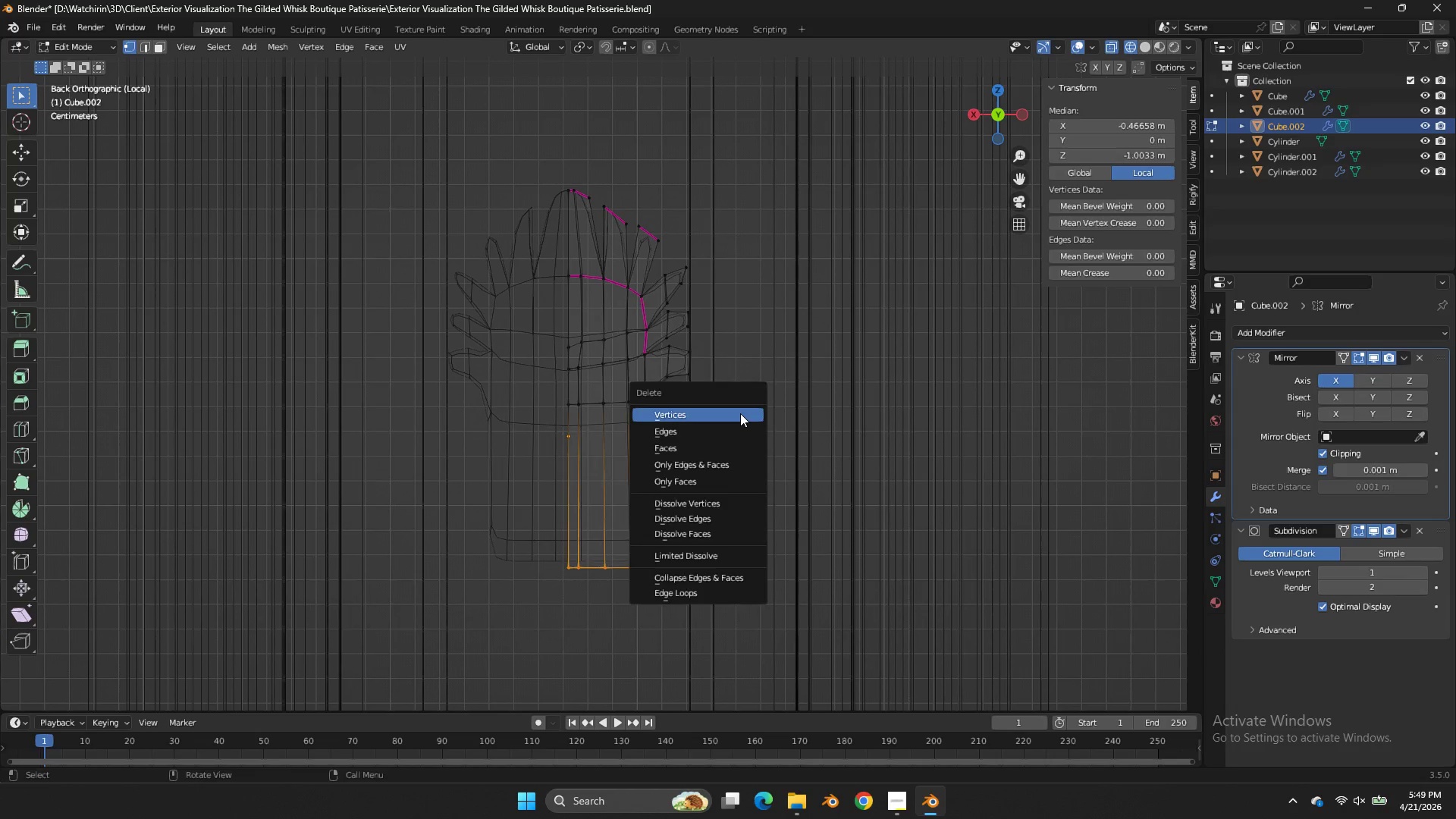 
left_click([740, 413])
 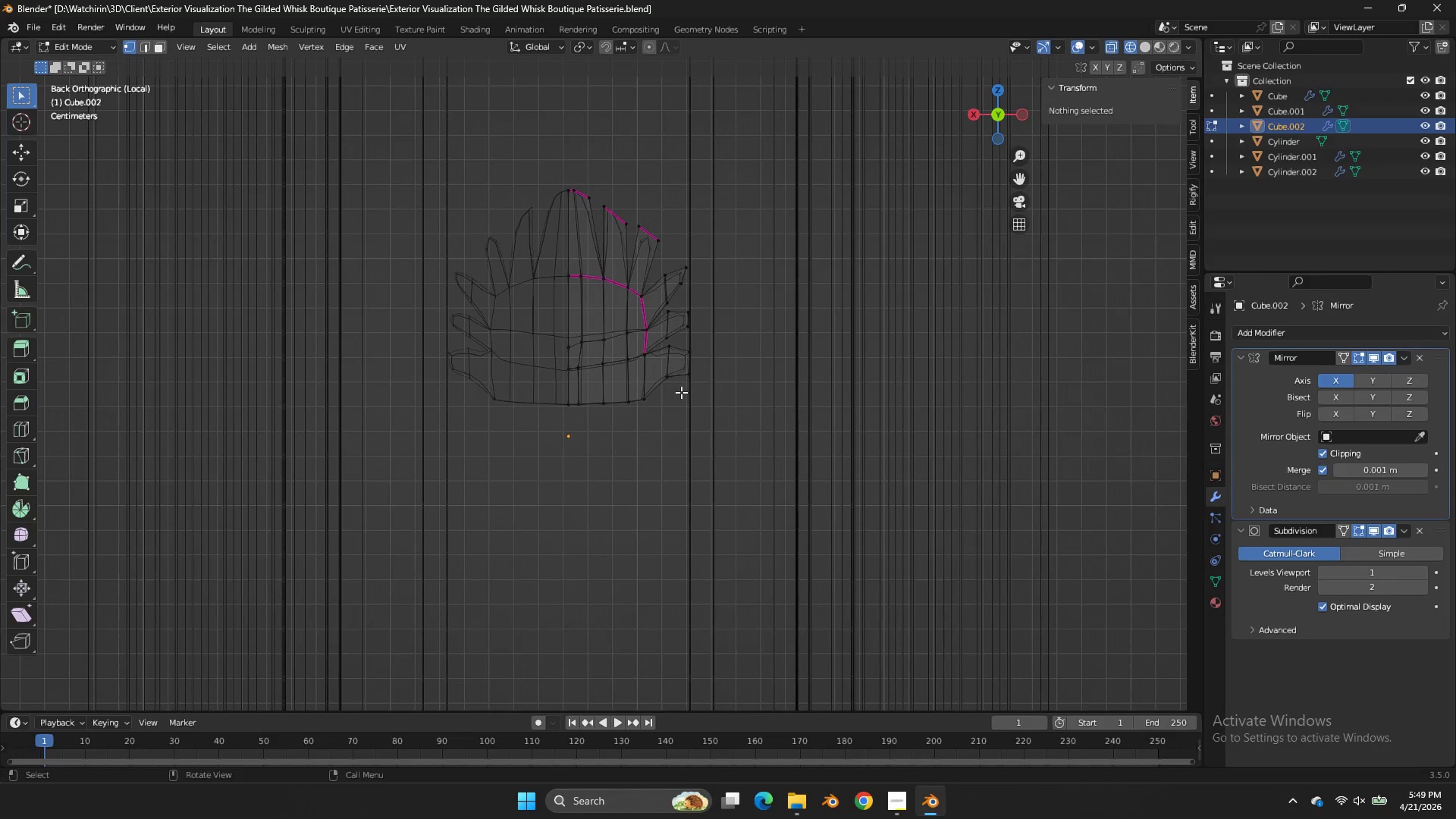 
left_click_drag(start_coordinate=[673, 393], to_coordinate=[491, 437])
 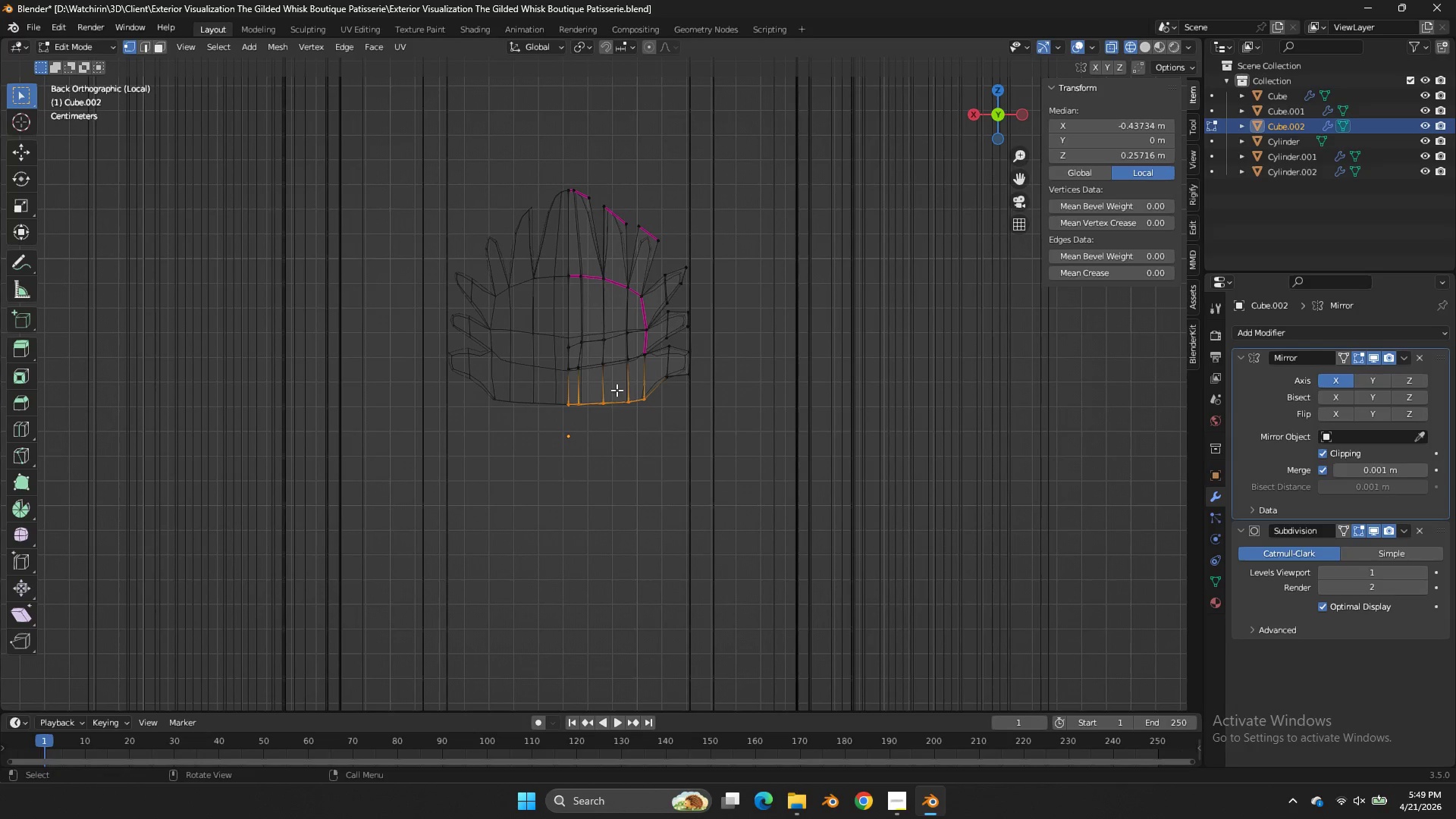 
left_click_drag(start_coordinate=[617, 390], to_coordinate=[478, 453])
 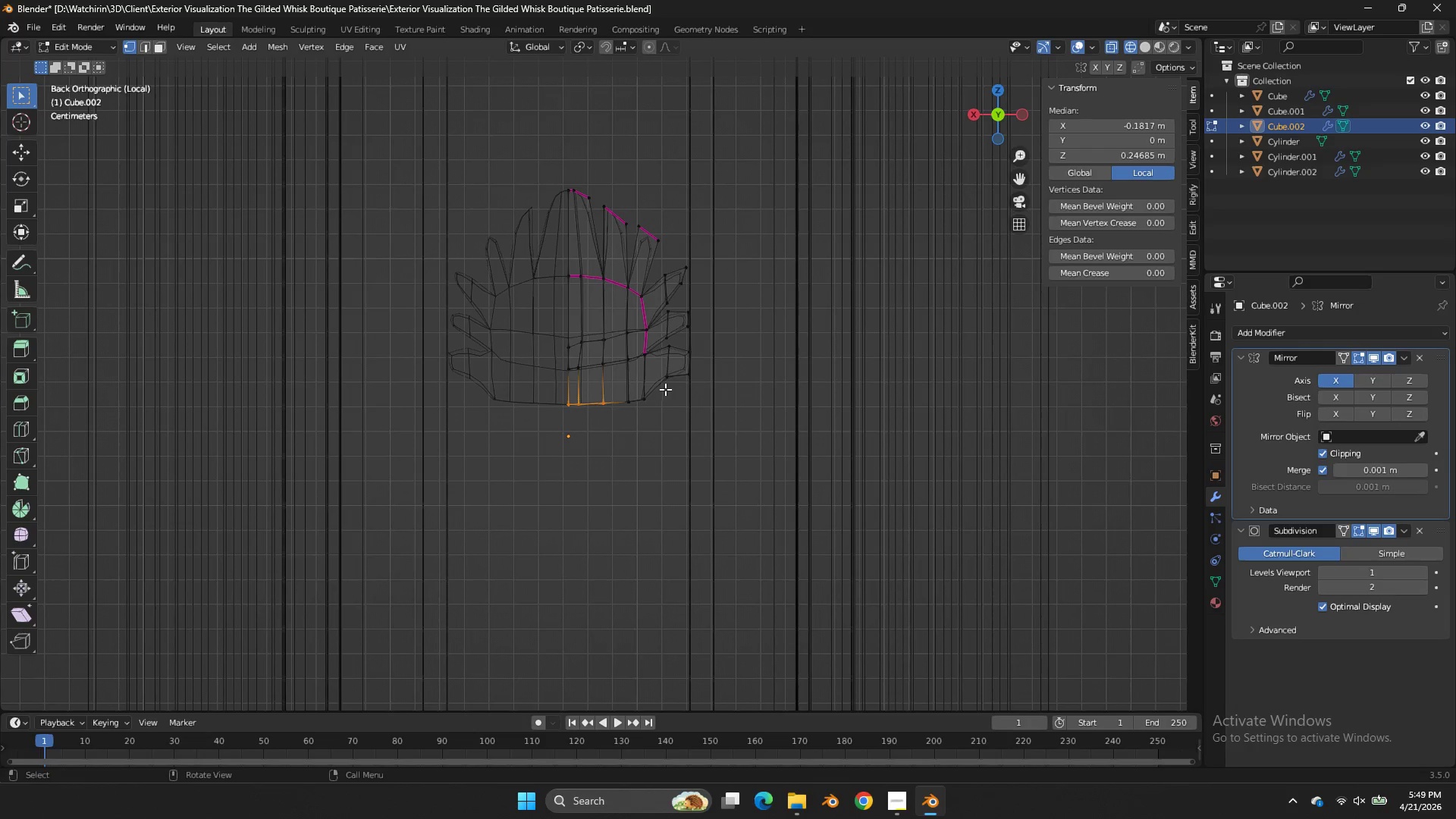 
left_click_drag(start_coordinate=[665, 388], to_coordinate=[613, 425])
 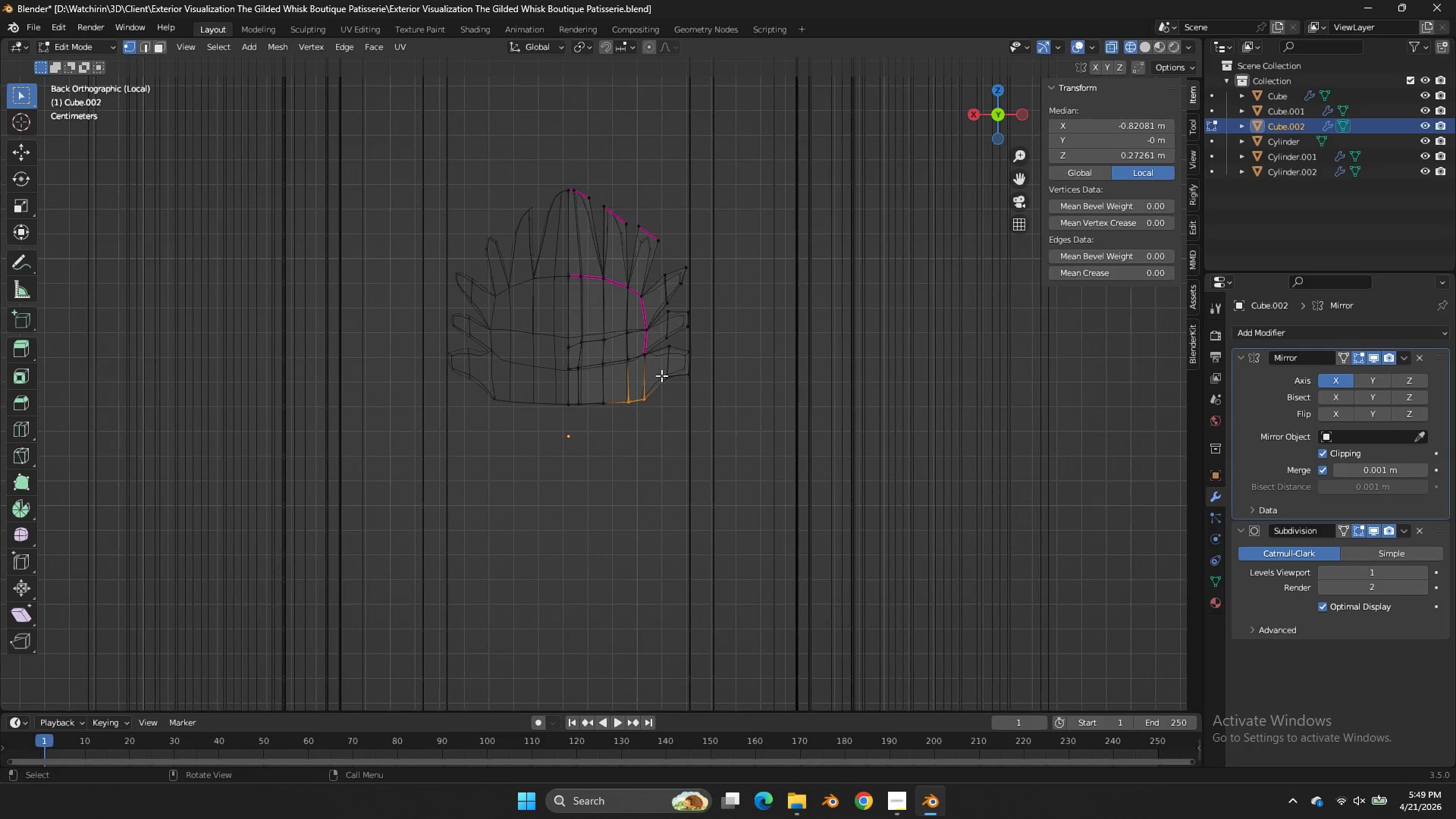 
key(E)
 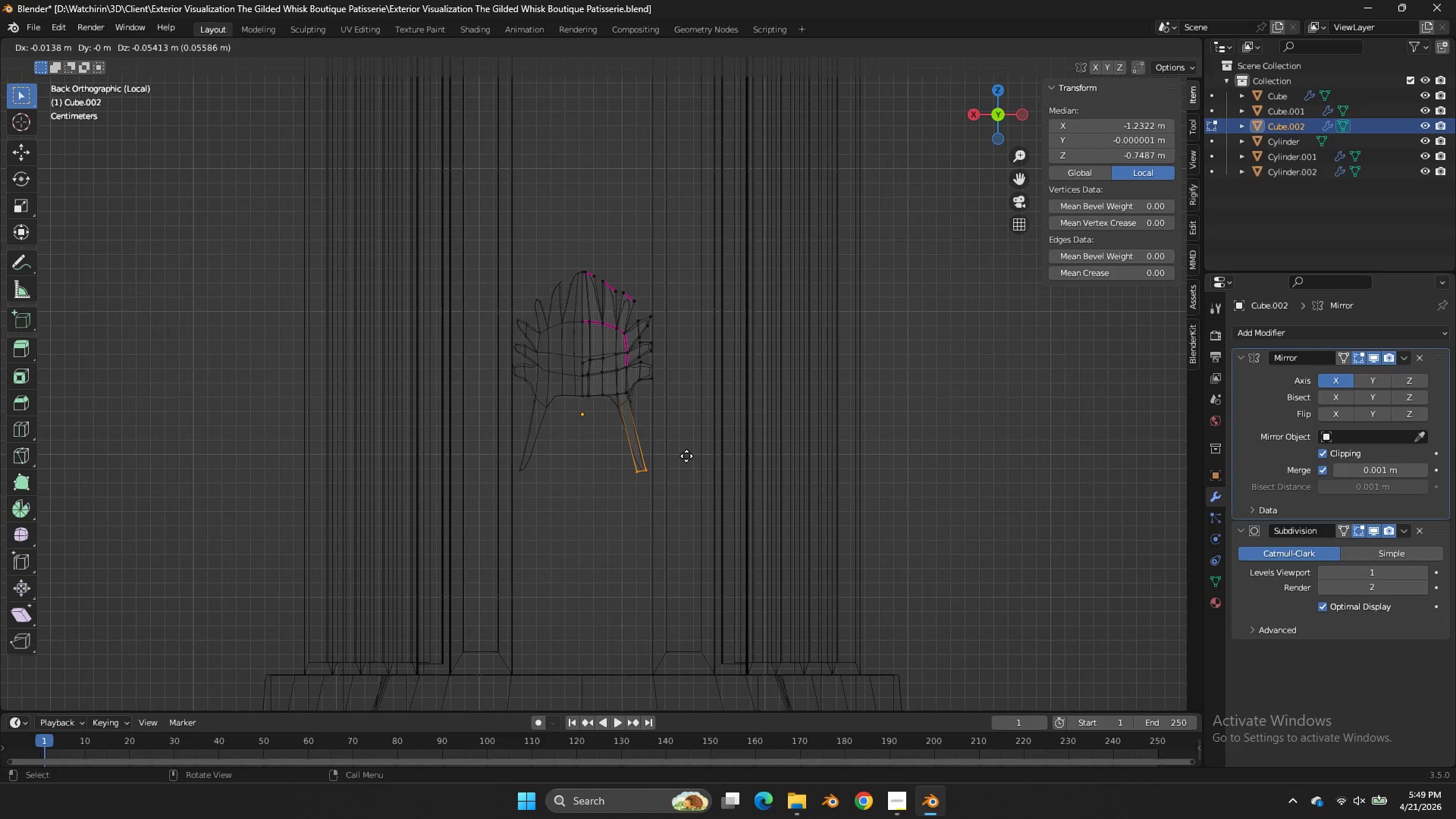 
scroll: coordinate [662, 372], scroll_direction: down, amount: 3.0
 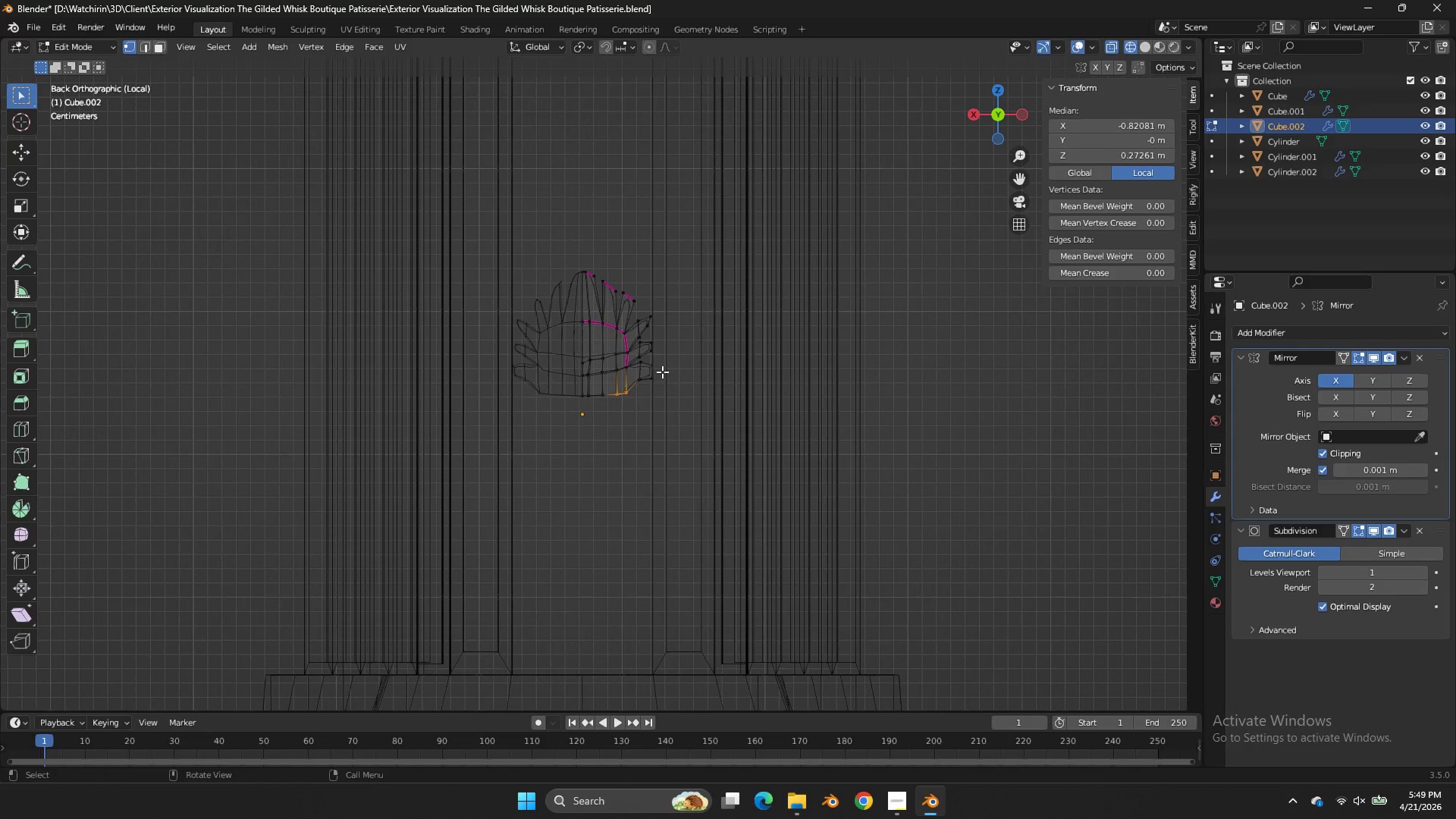 
left_click([673, 454])
 